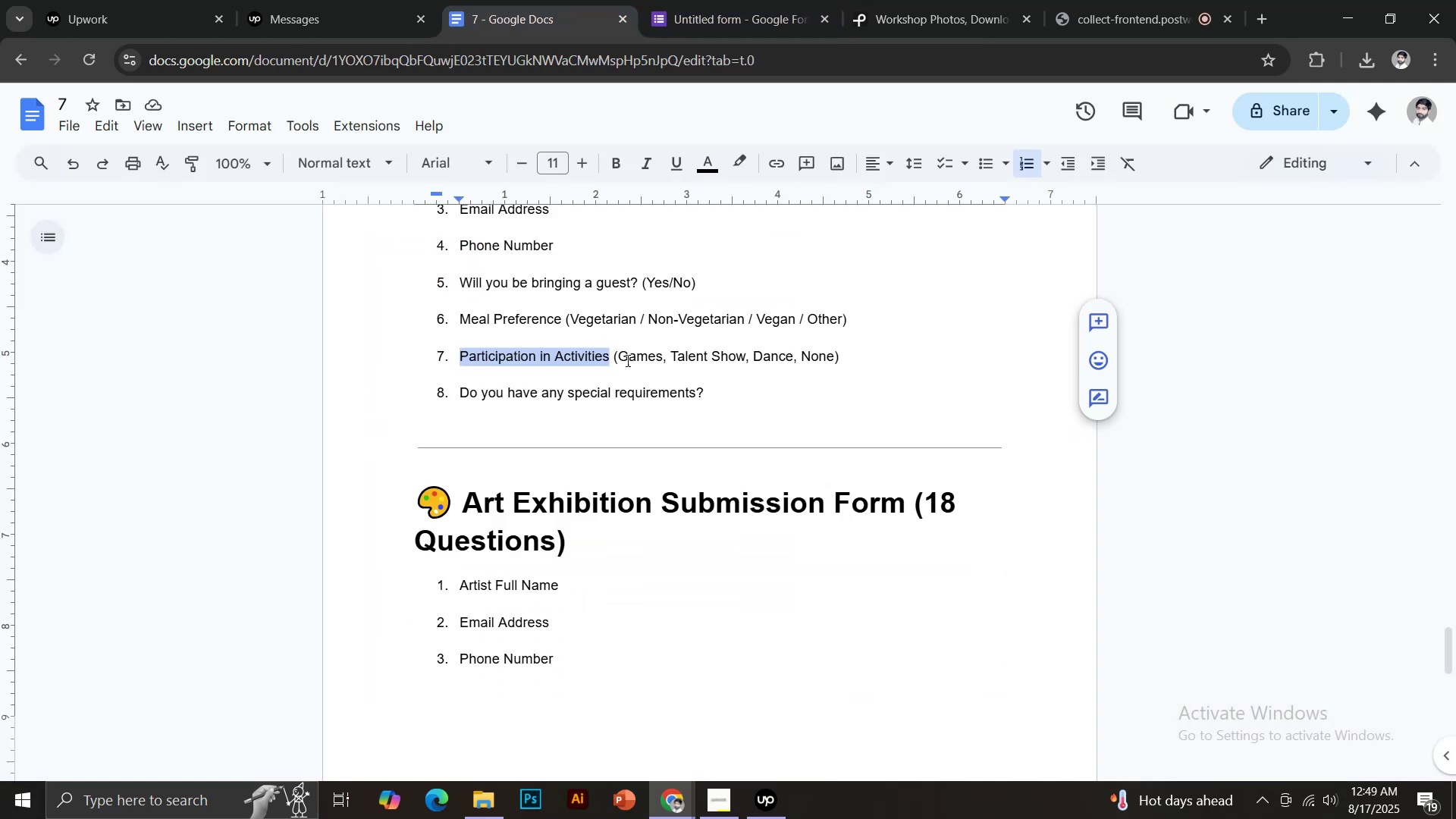 
left_click_drag(start_coordinate=[619, 356], to_coordinate=[660, 355])
 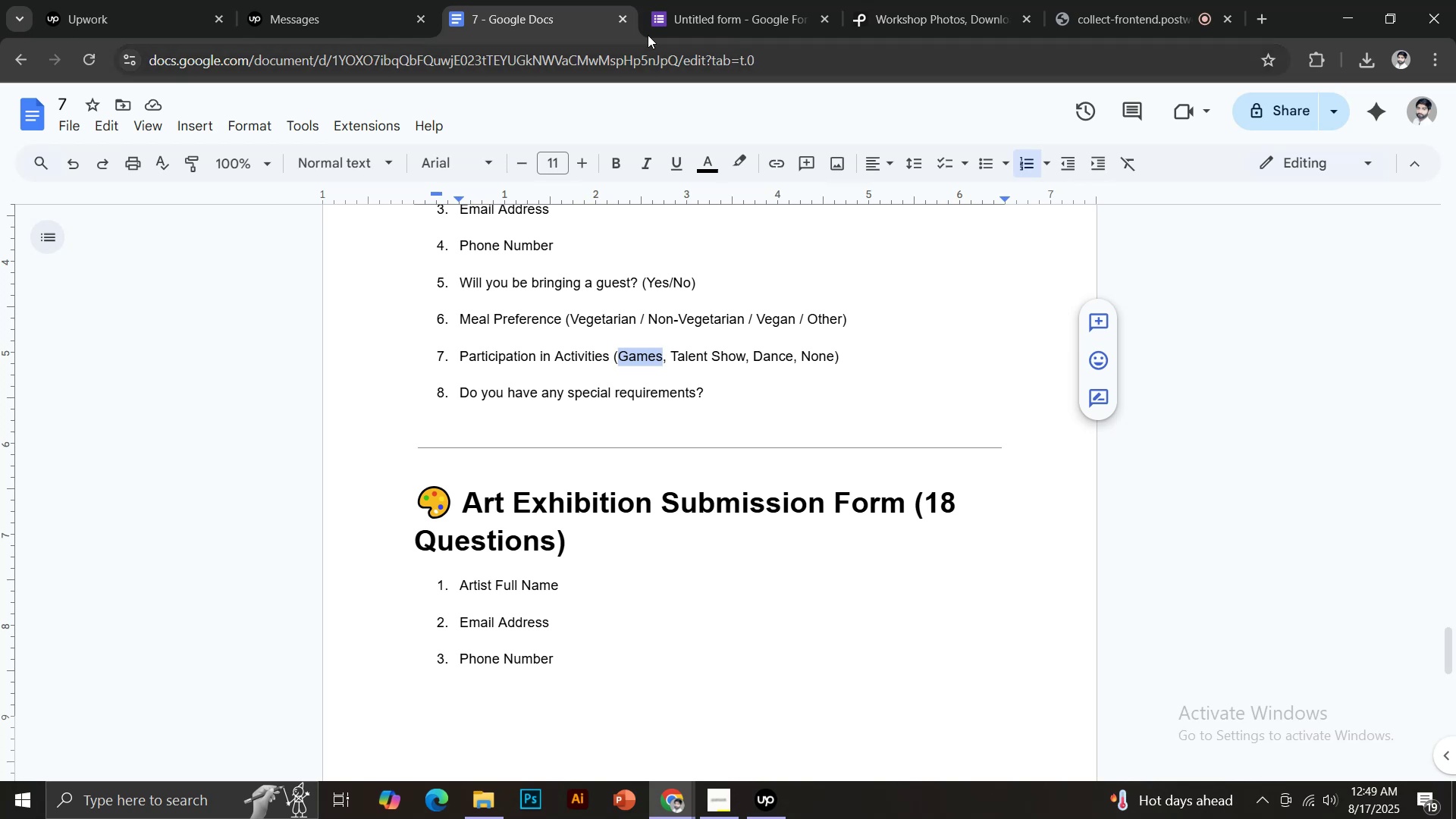 
key(Control+C)
 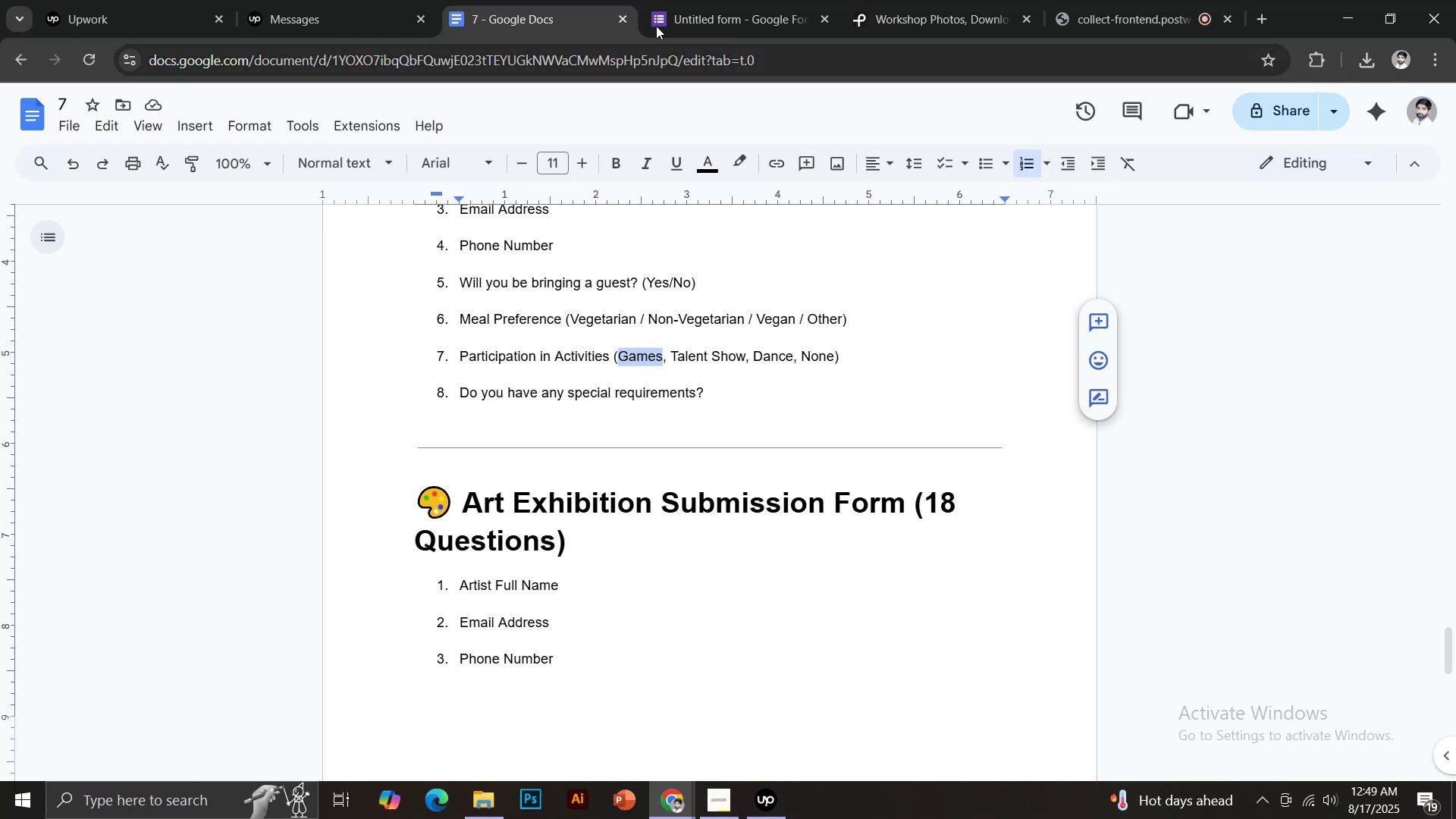 
left_click([685, 2])
 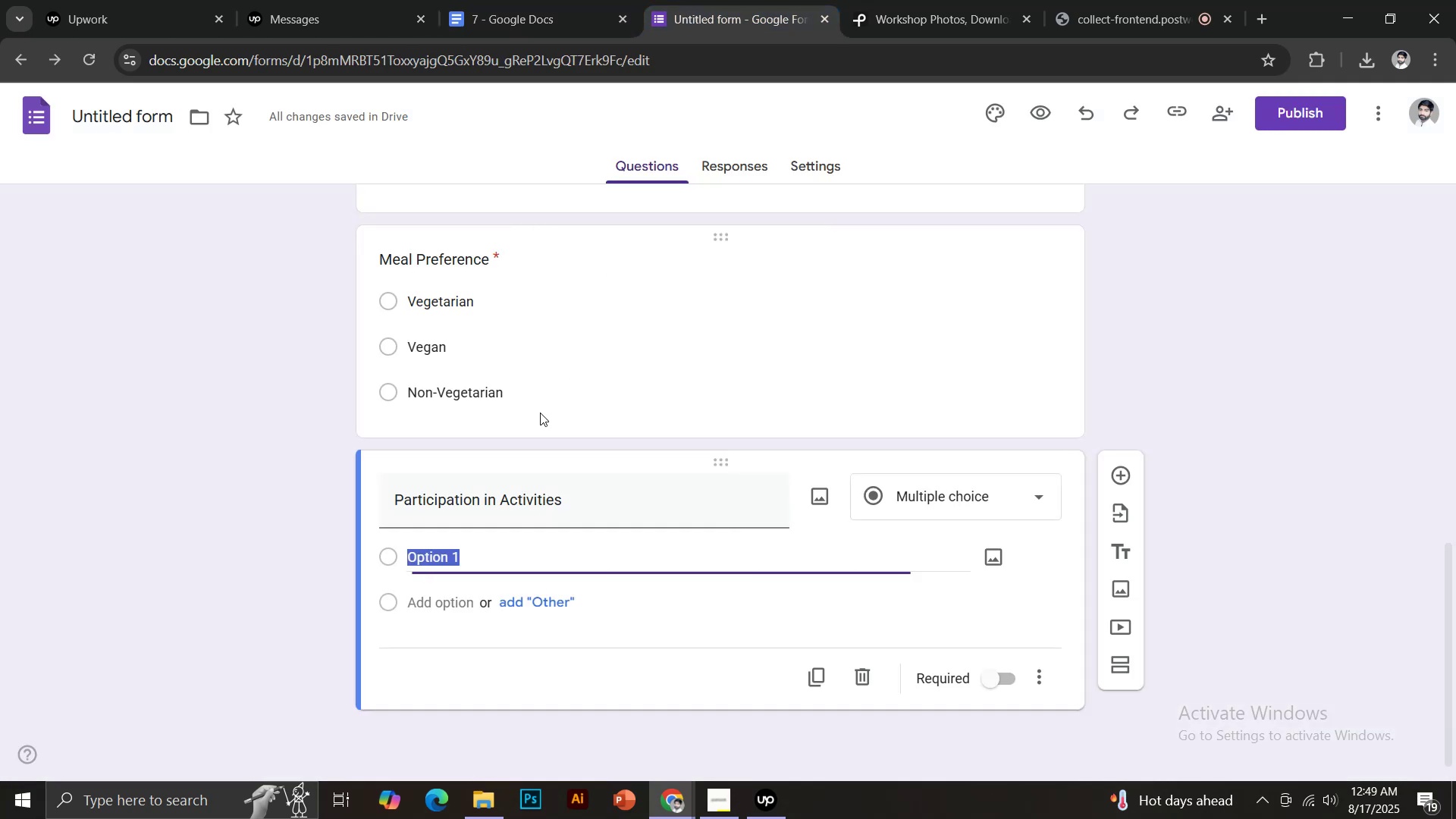 
key(Control+Shift+V)
 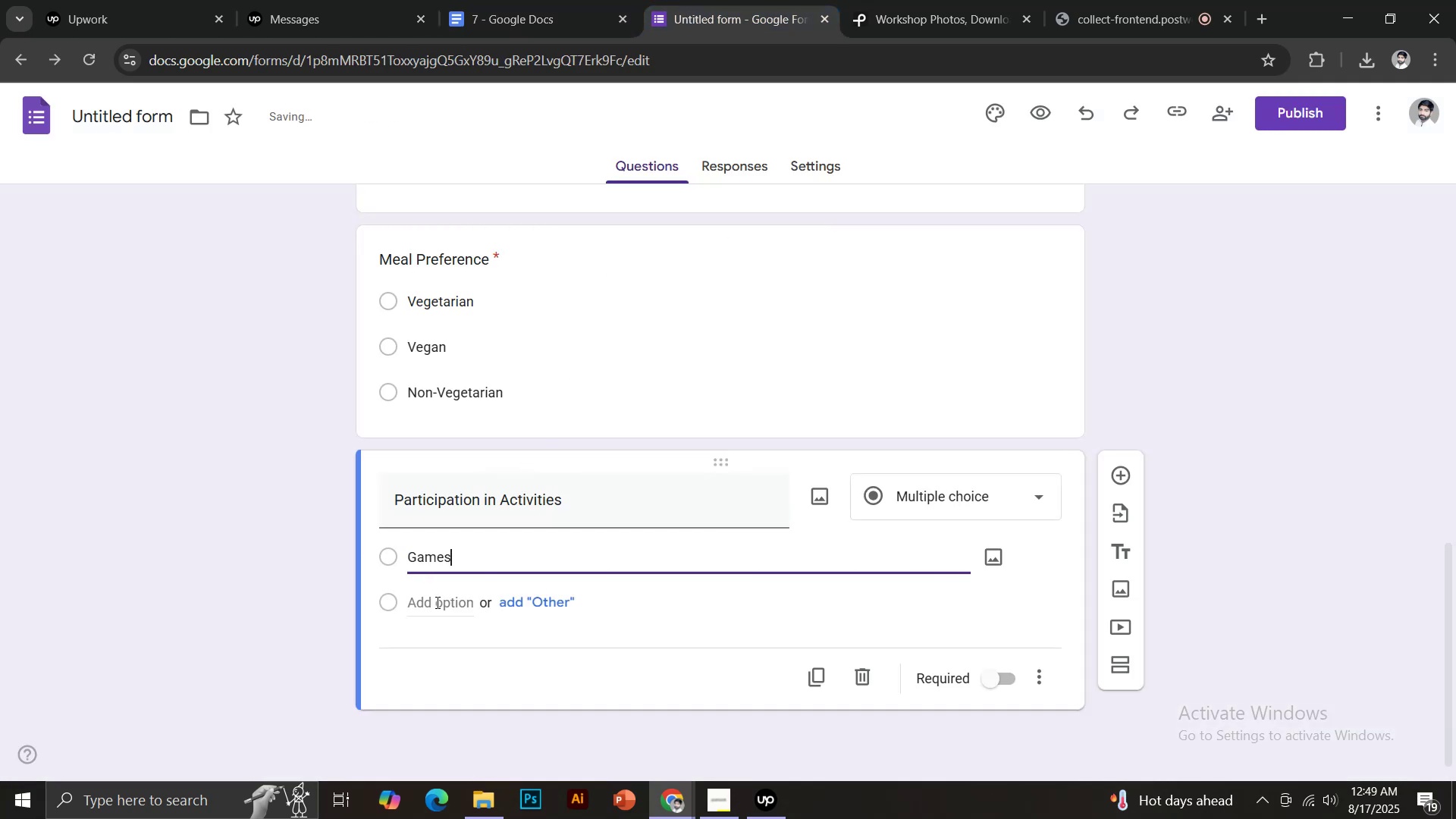 
left_click([431, 604])
 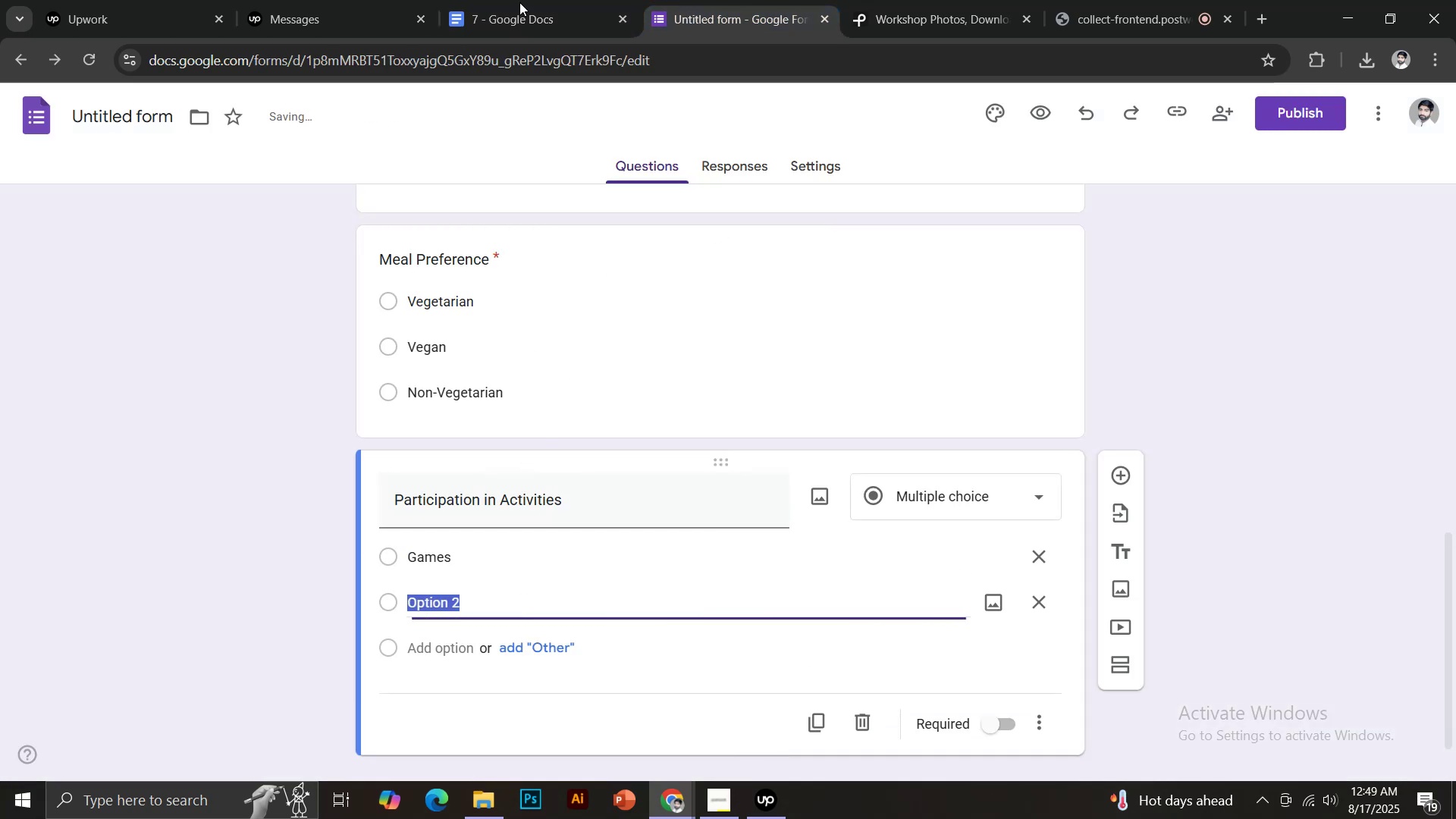 
left_click([534, 0])
 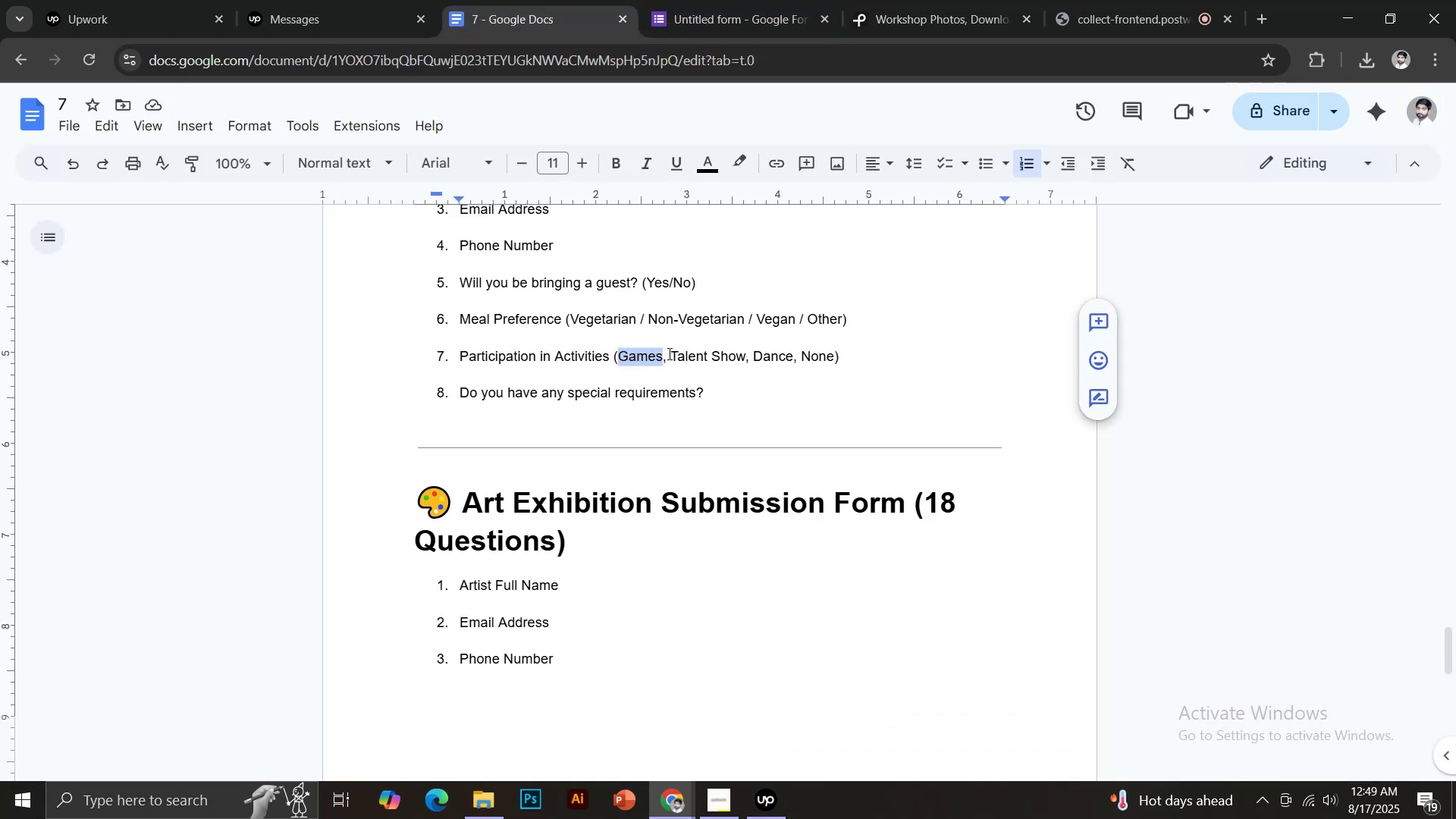 
left_click_drag(start_coordinate=[673, 354], to_coordinate=[745, 353])
 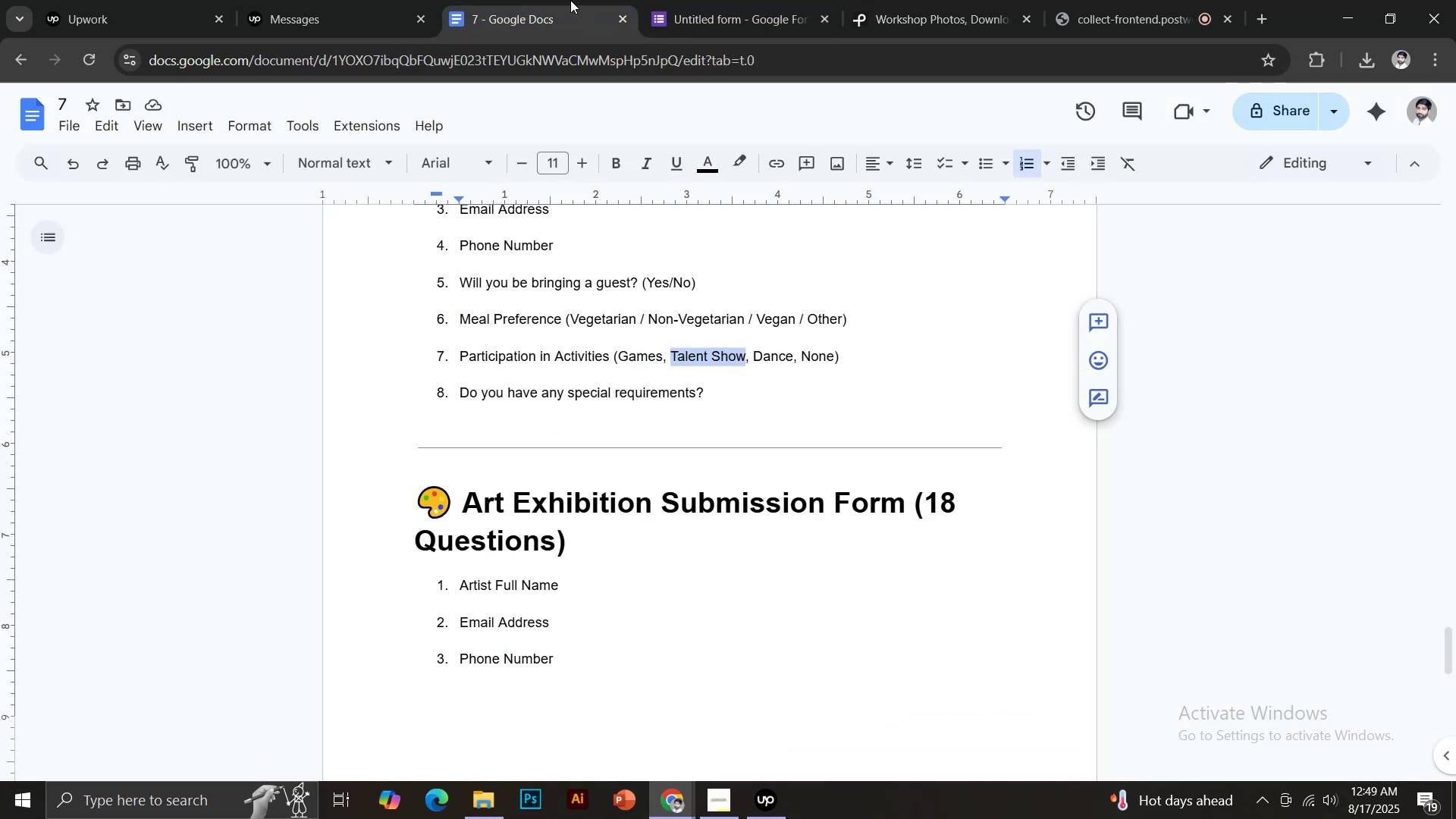 
hold_key(key=ControlLeft, duration=0.34)
 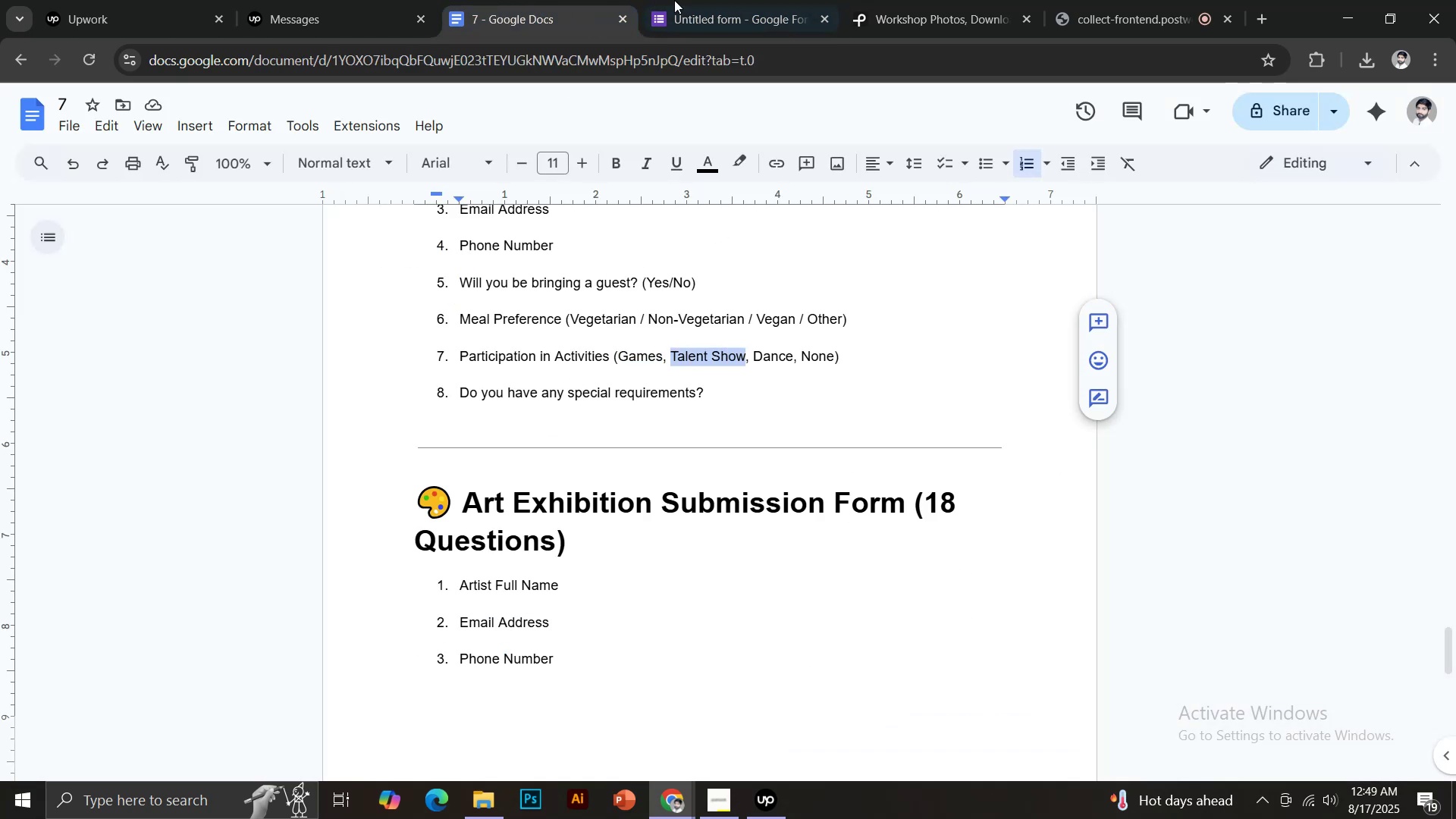 
hold_key(key=C, duration=4.49)
 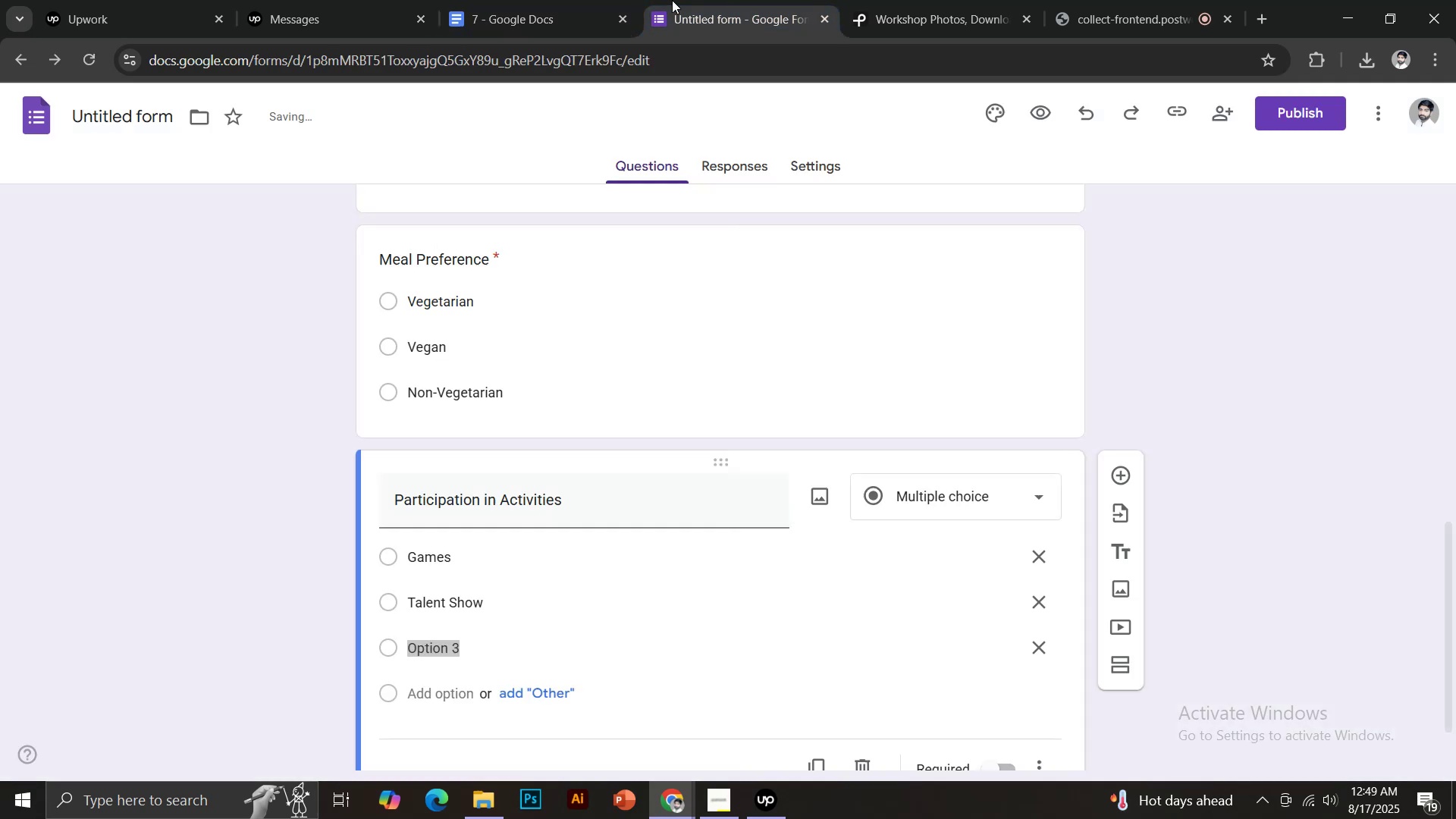 
left_click([674, 0])
 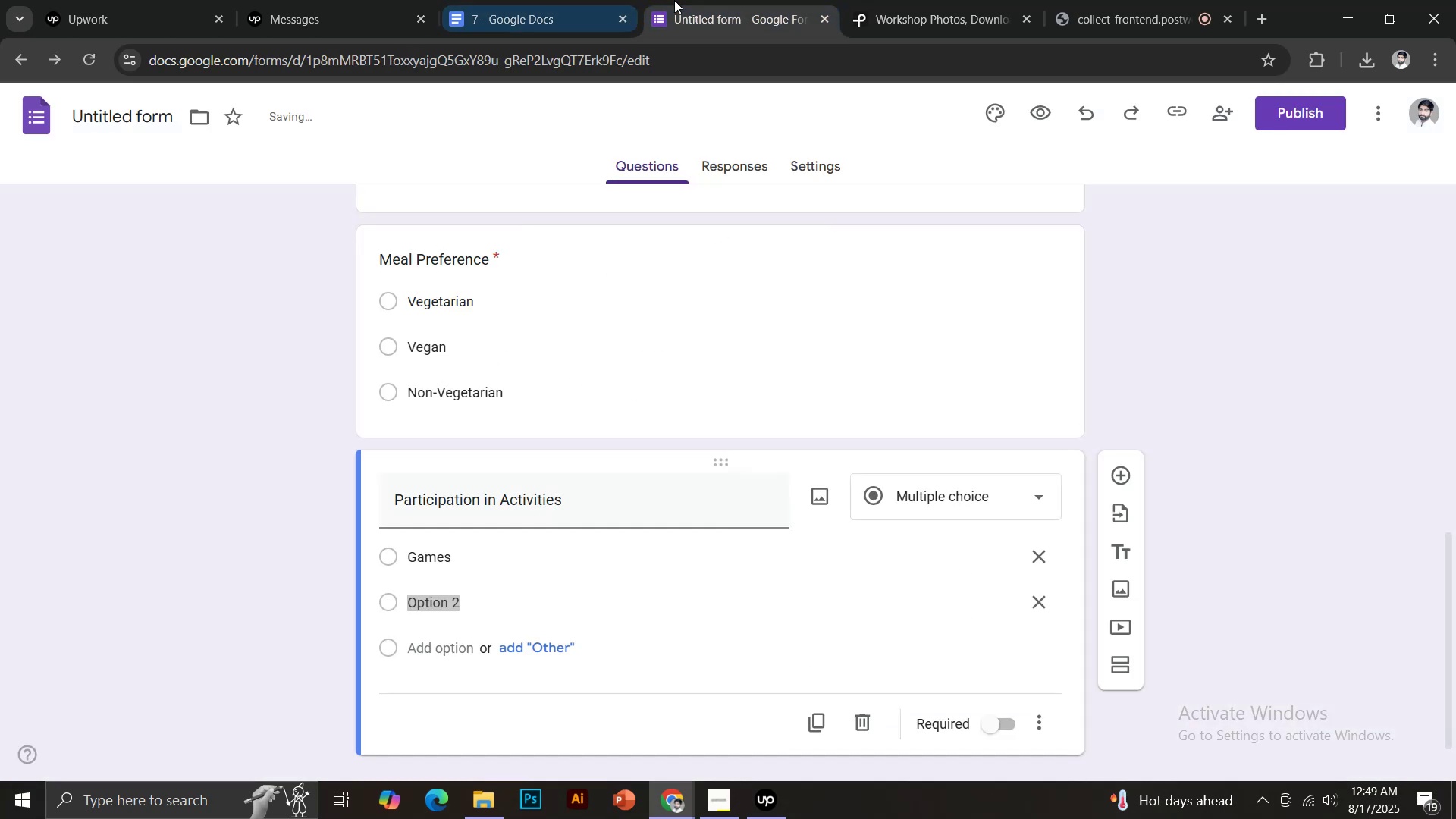 
key(Control+Shift+V)
 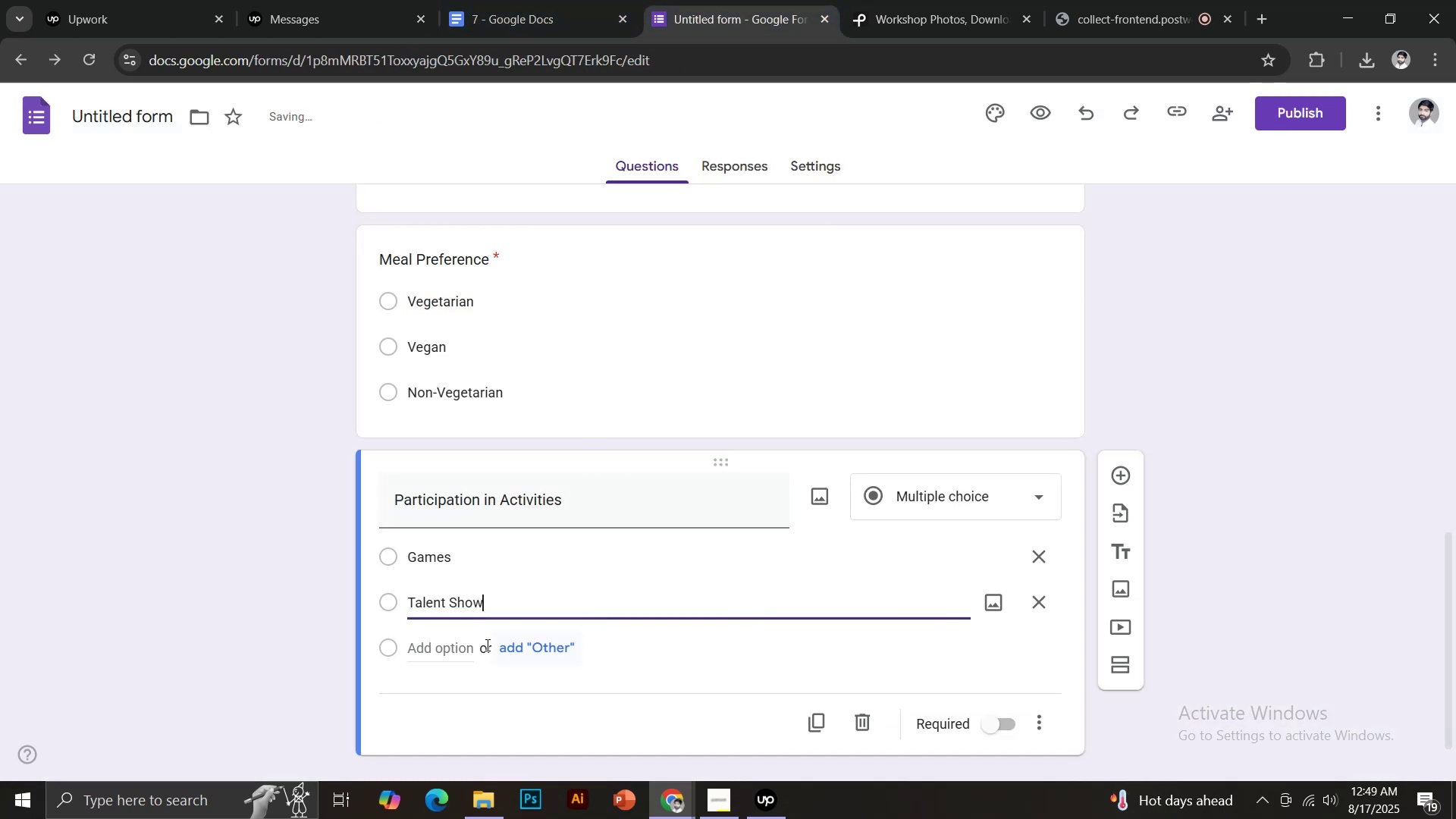 
left_click([446, 653])
 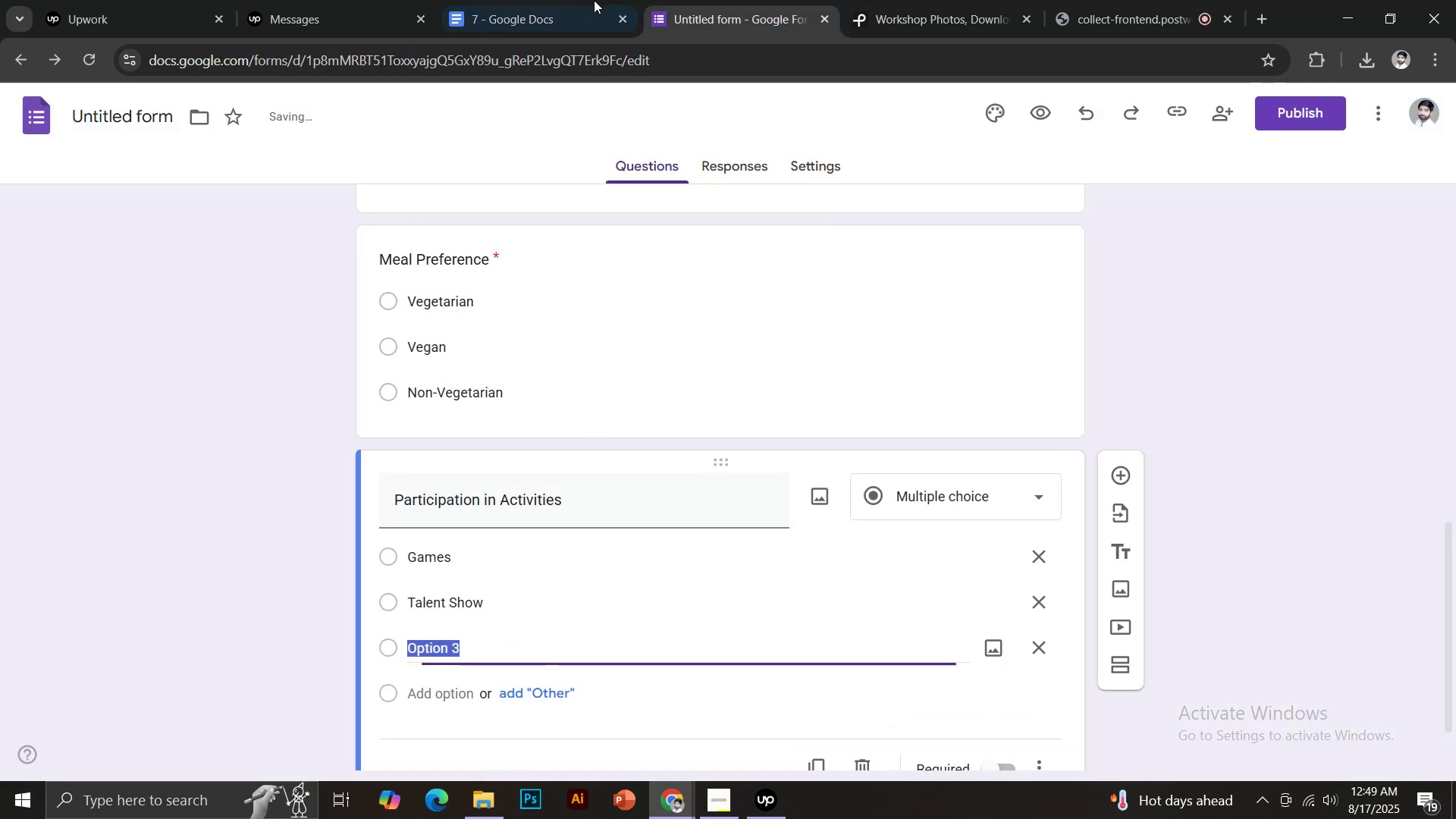 
left_click([564, 0])
 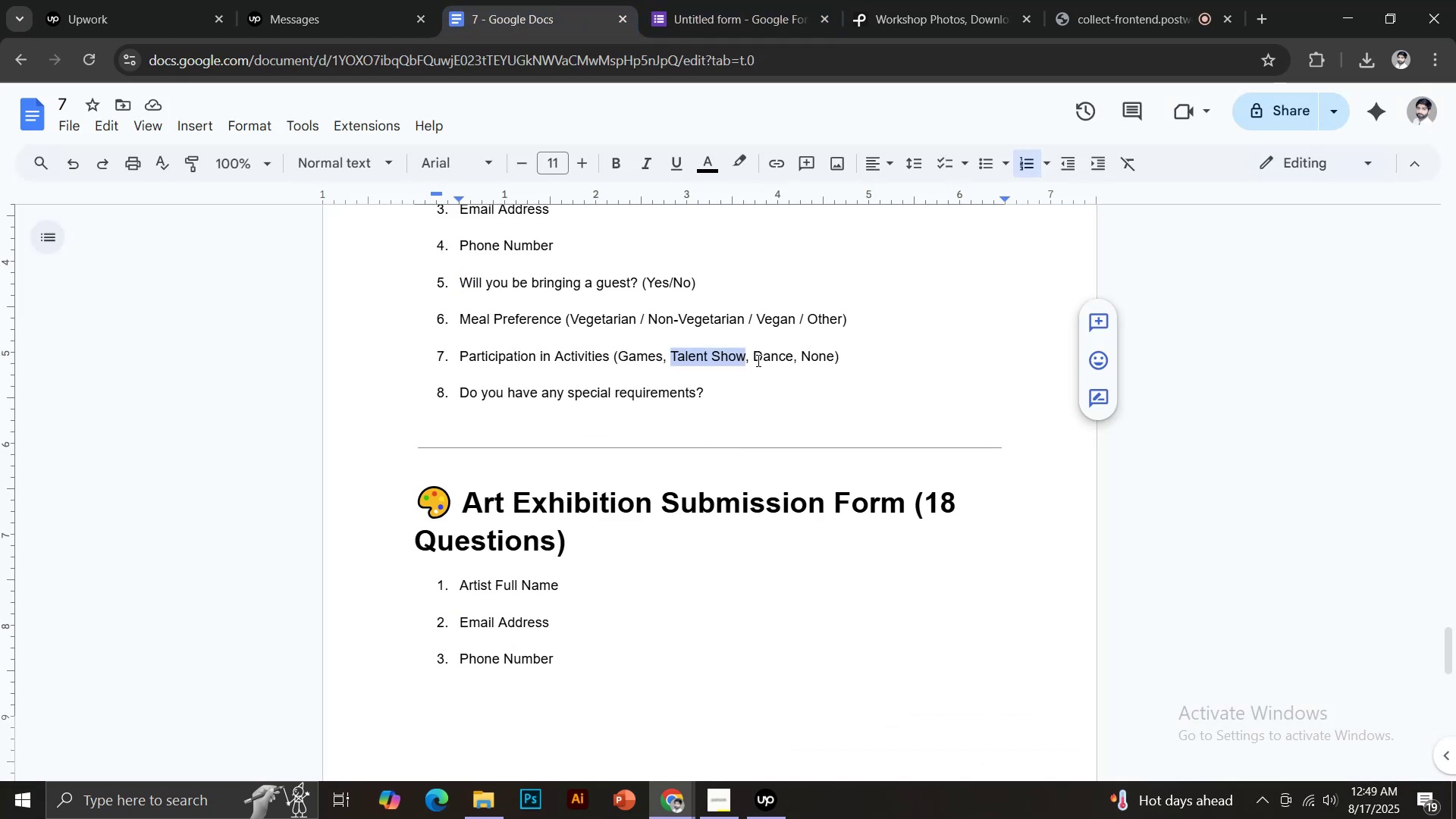 
left_click_drag(start_coordinate=[755, 358], to_coordinate=[792, 356])
 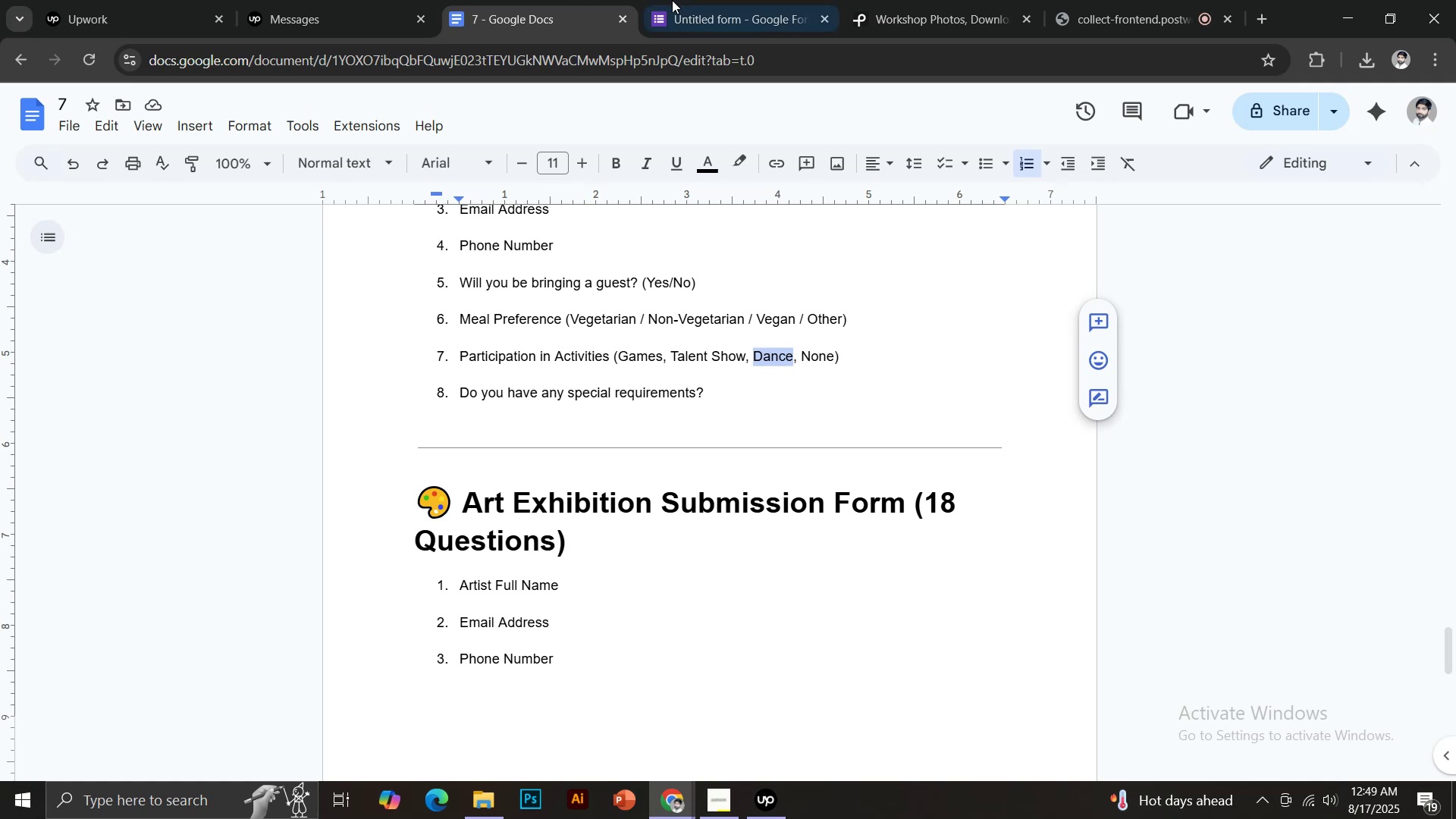 
key(Control+ControlLeft)
 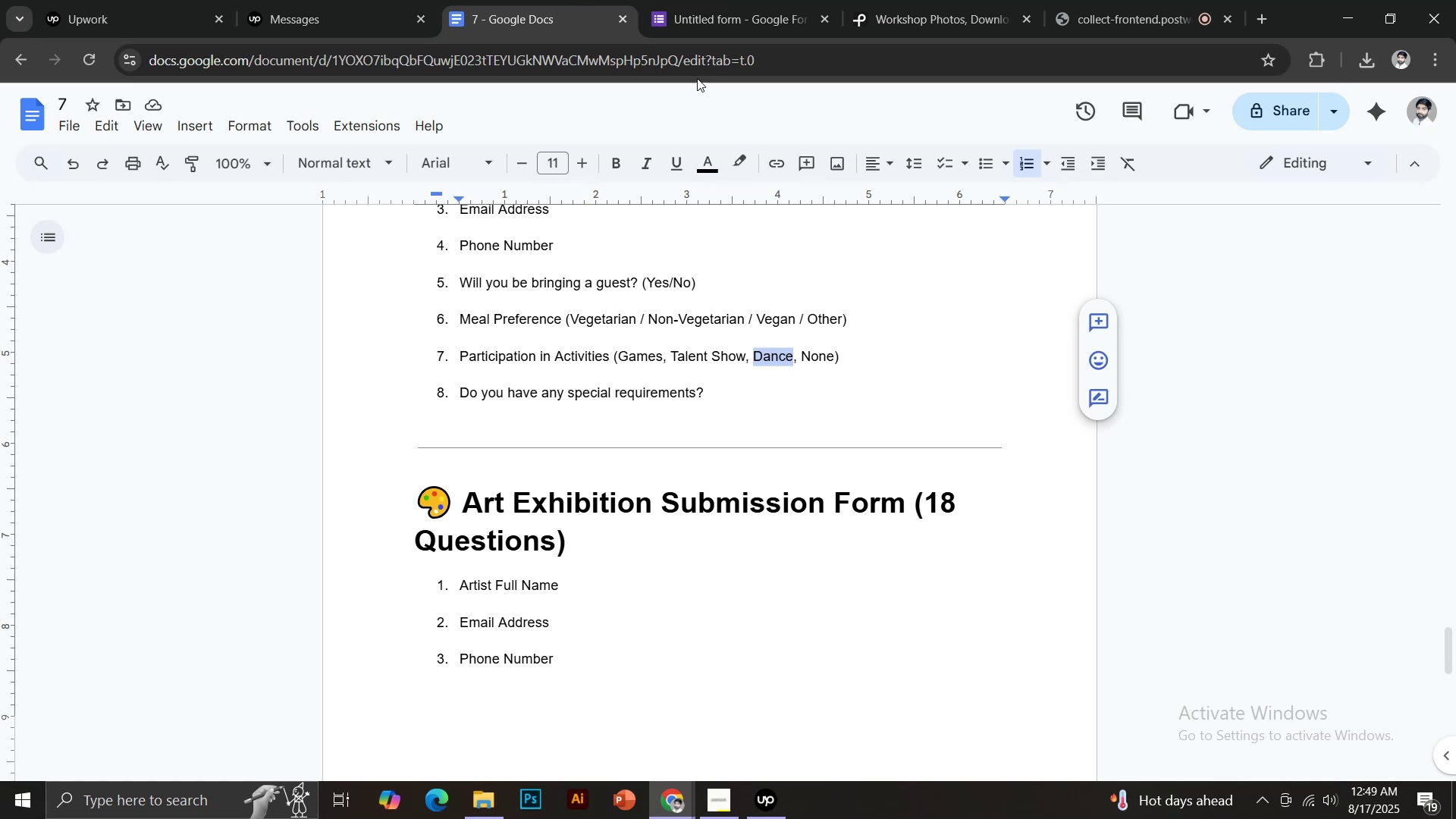 
left_click([672, 0])
 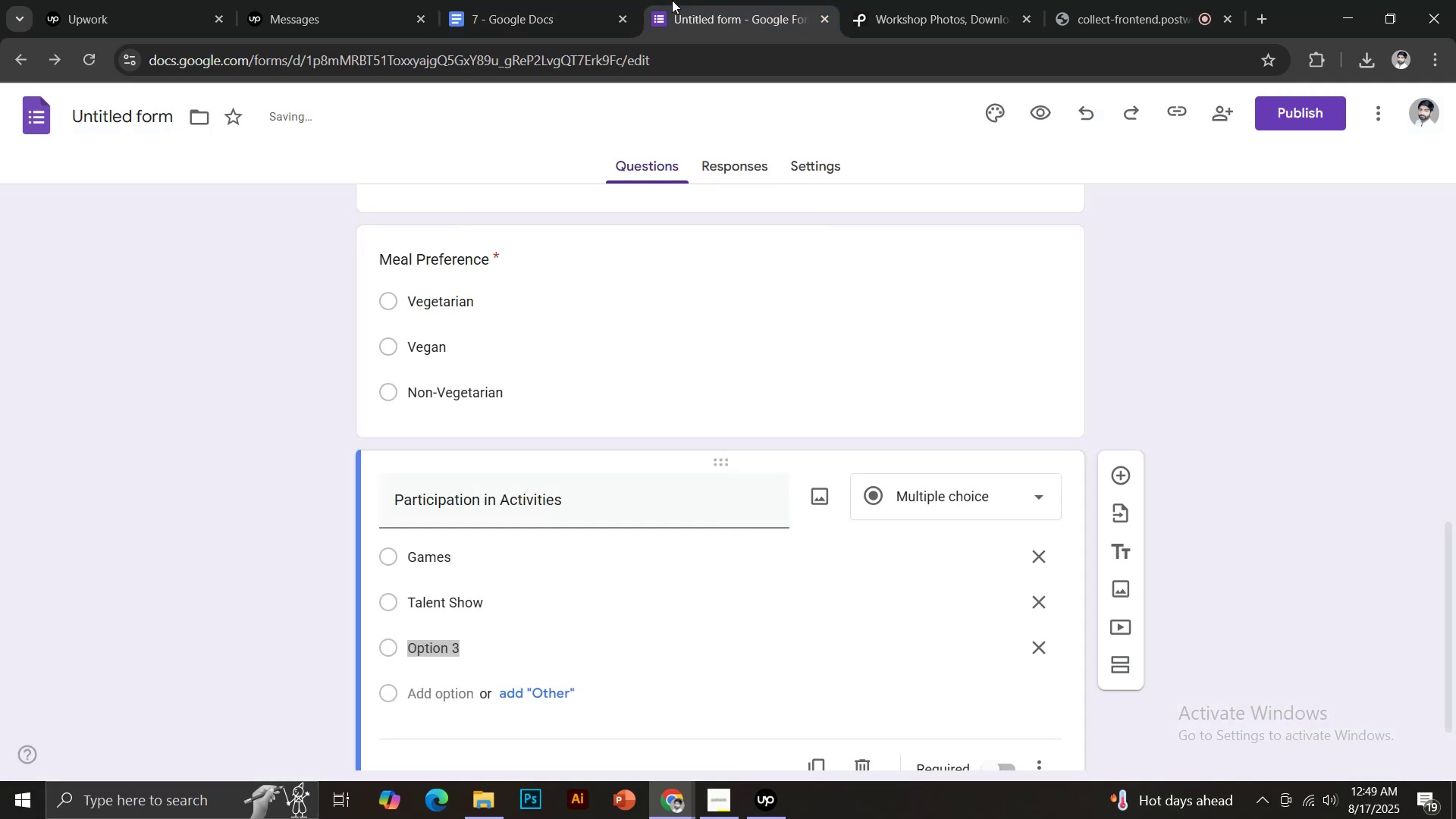 
key(Control+Shift+V)
 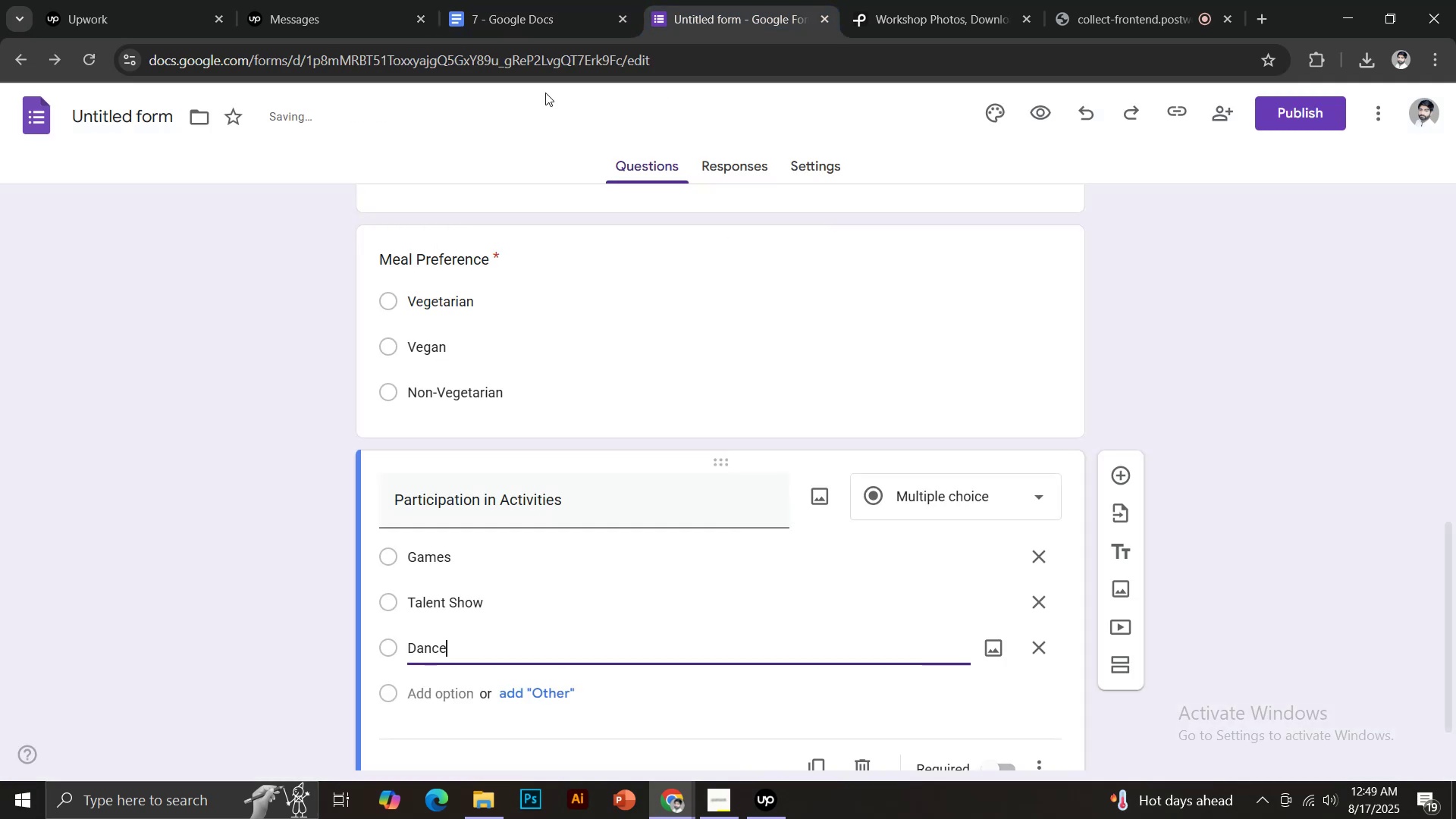 
left_click([557, 0])
 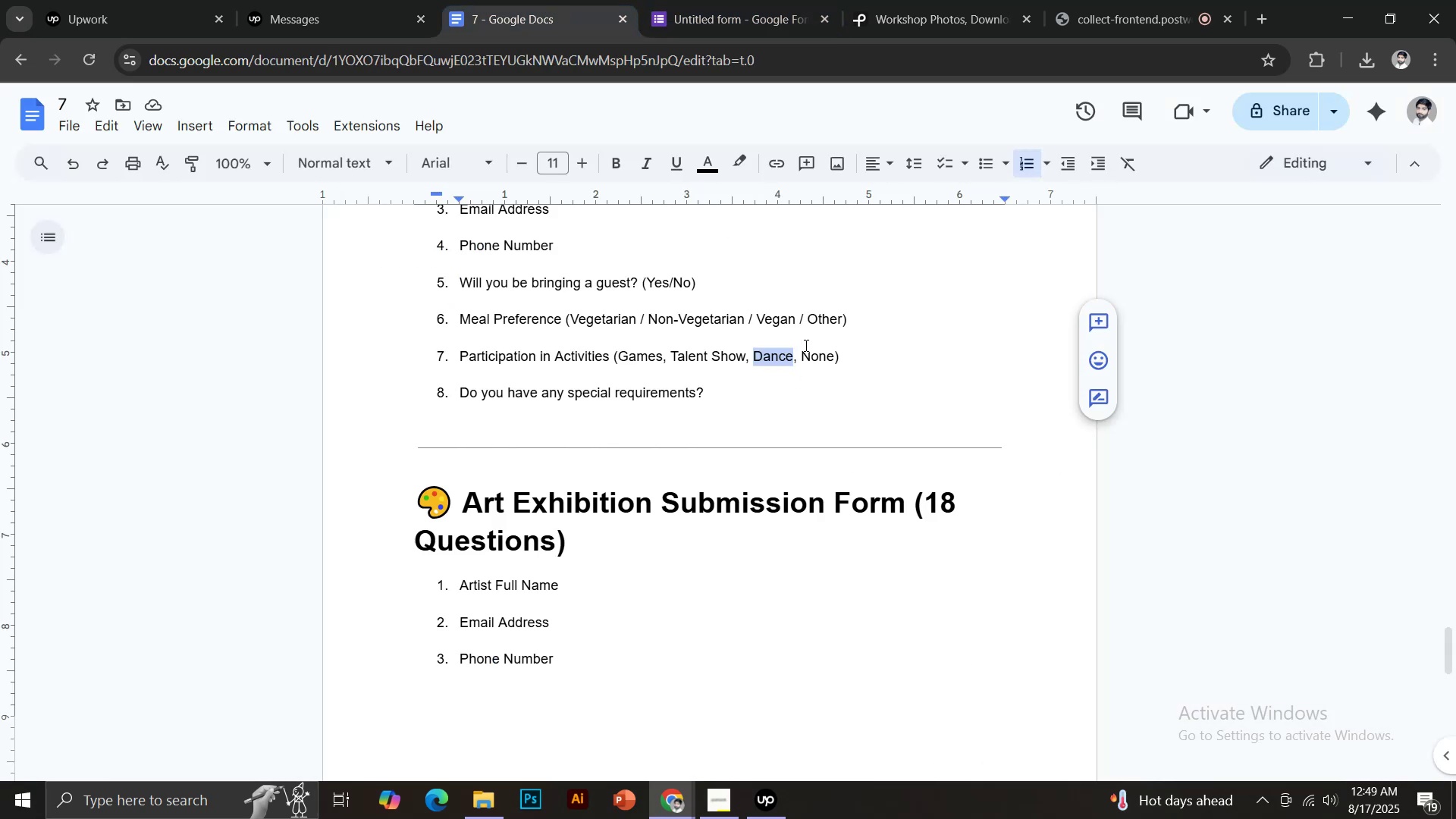 
left_click_drag(start_coordinate=[803, 356], to_coordinate=[833, 354])
 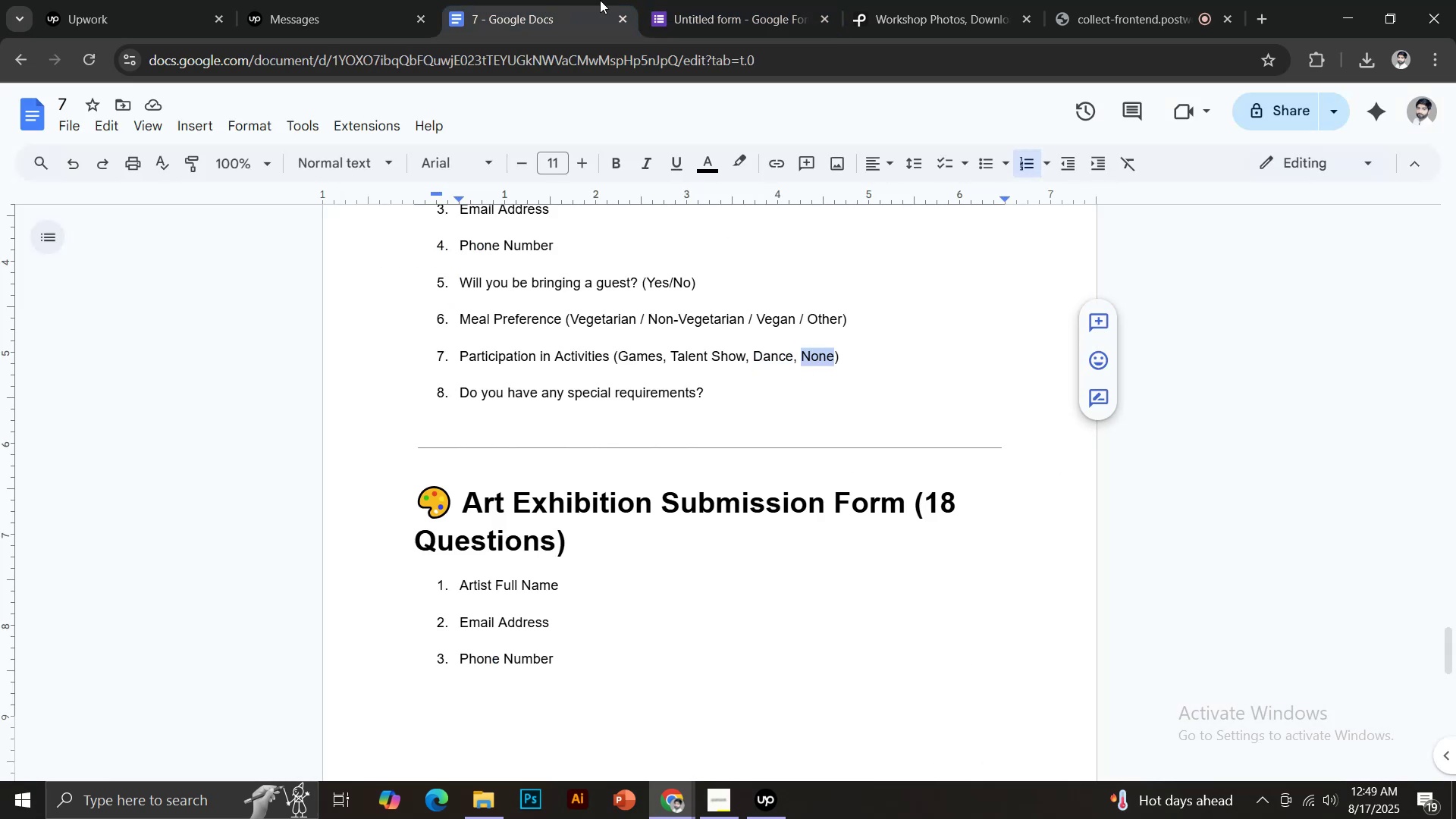 
key(Control+C)
 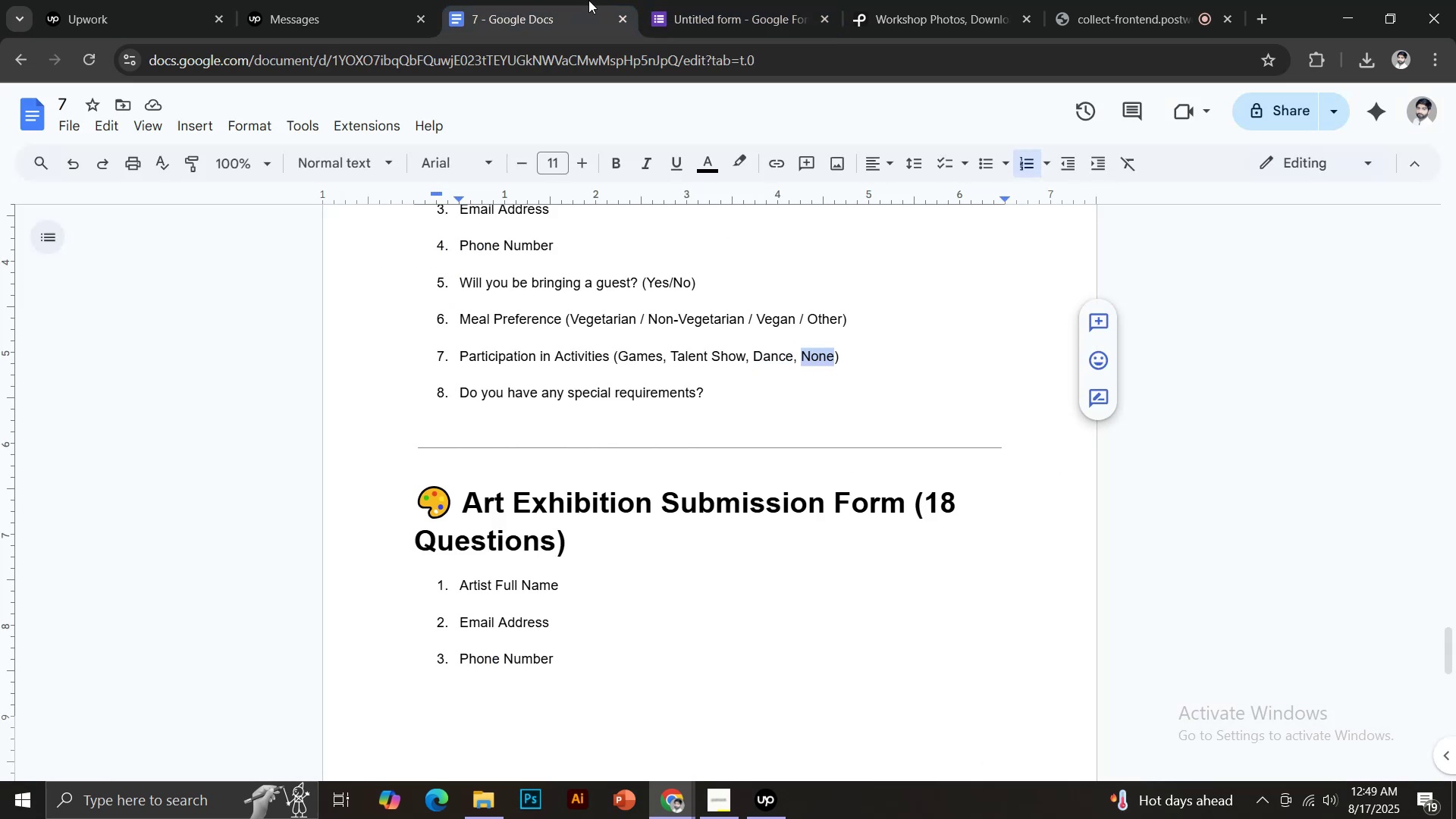 
left_click([695, 0])
 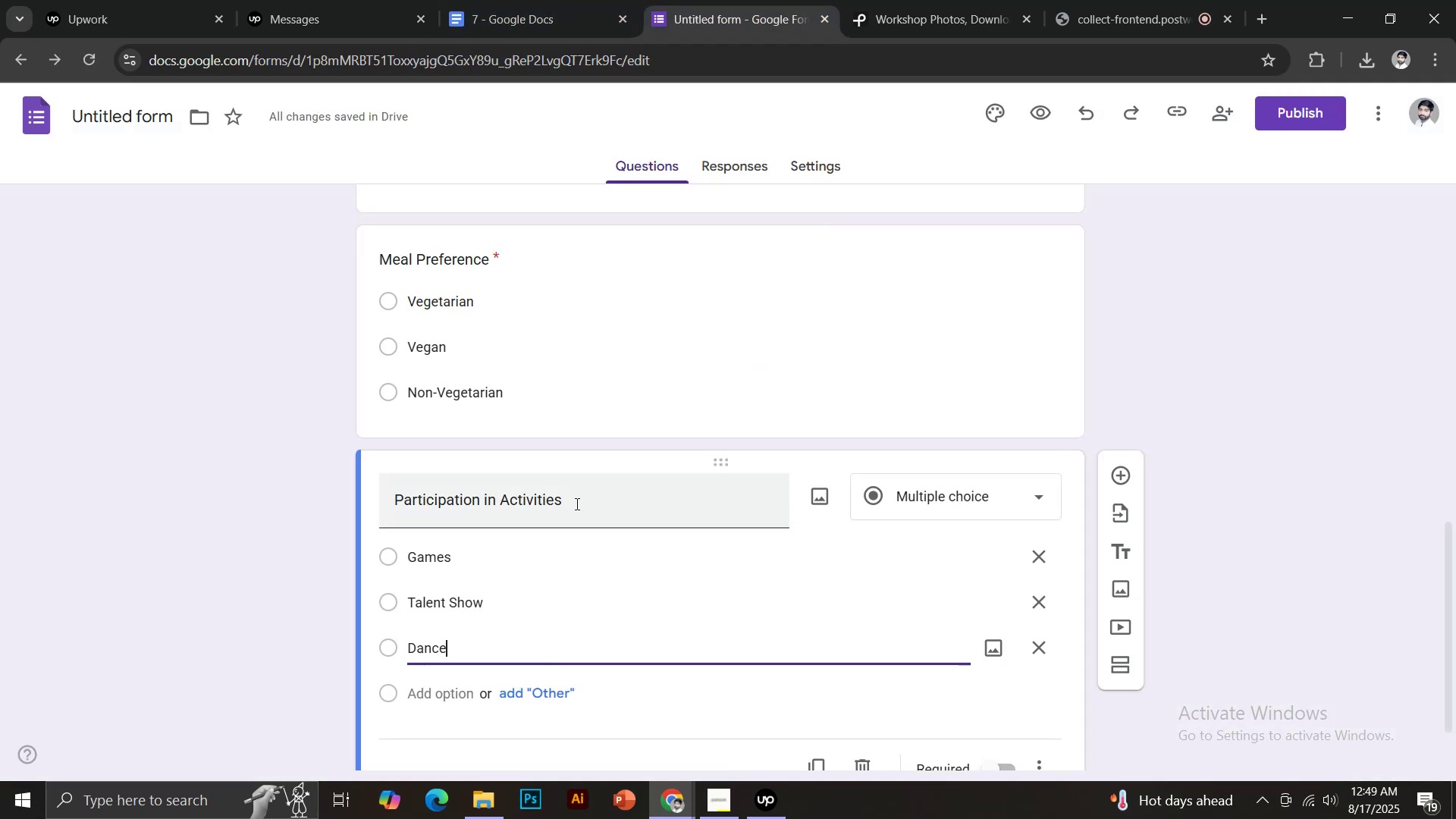 
hold_key(key=ShiftLeft, duration=0.43)
 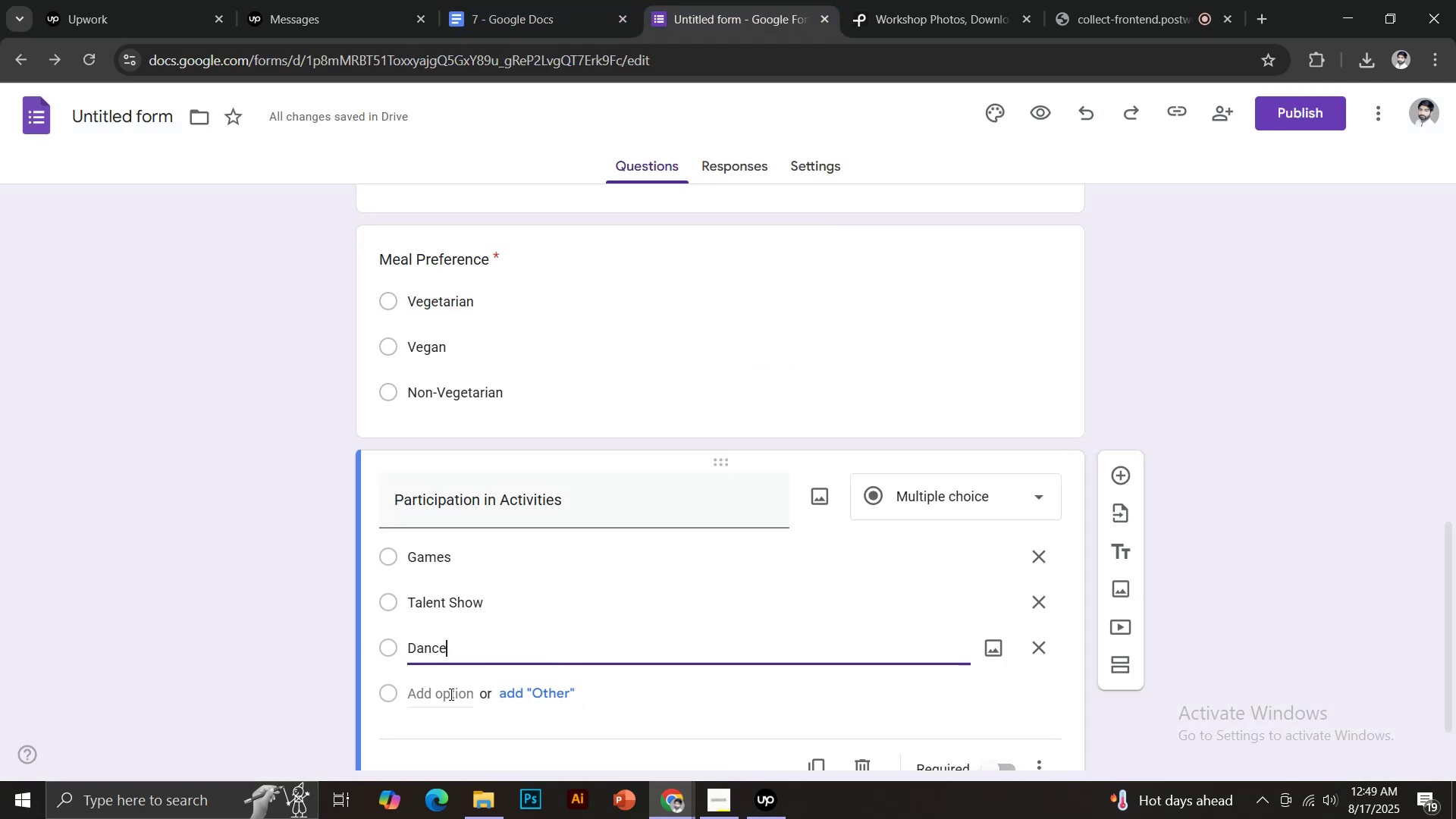 
key(Control+Shift+ControlLeft)
 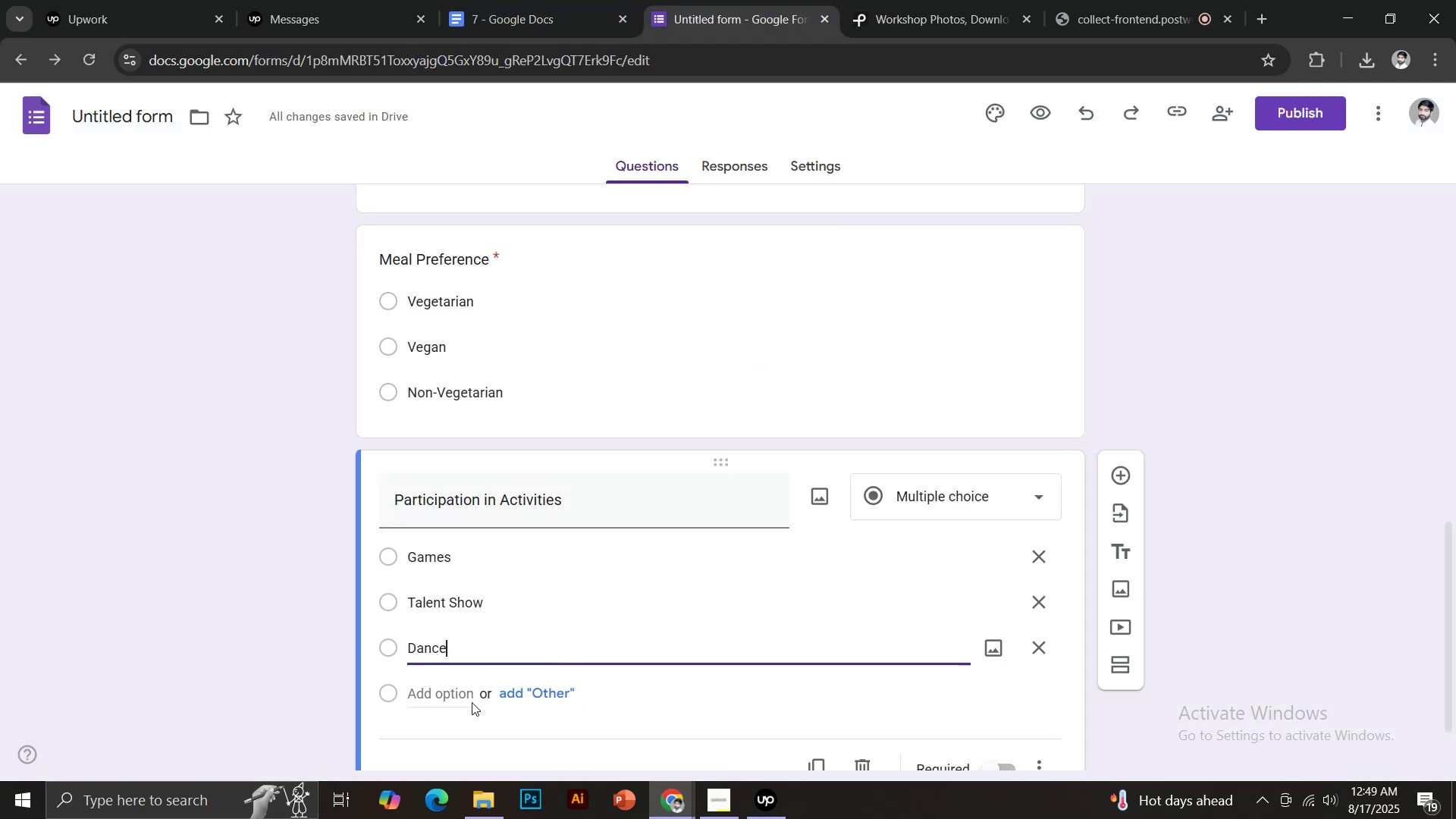 
left_click([450, 694])
 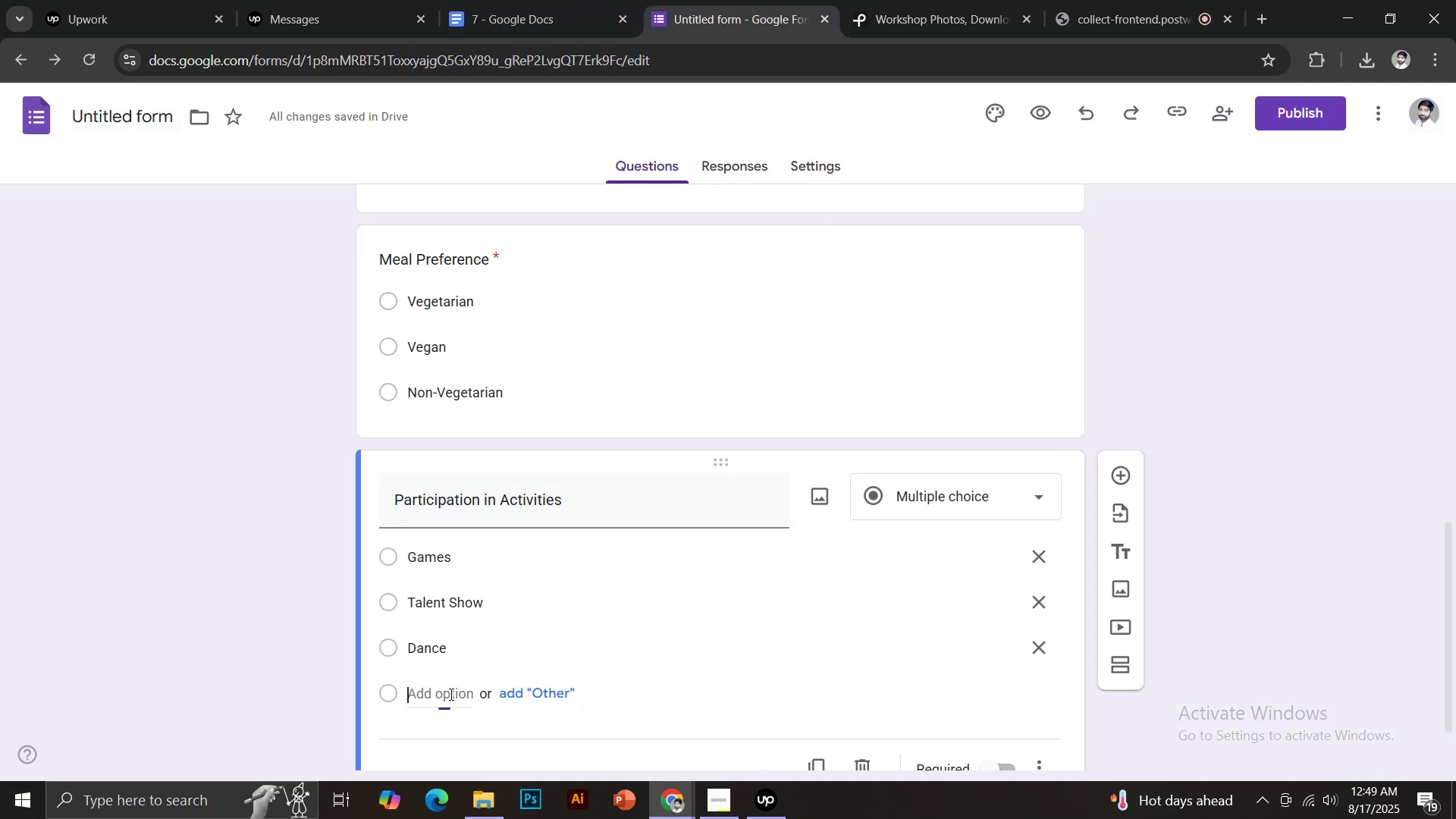 
key(Control+Shift+V)
 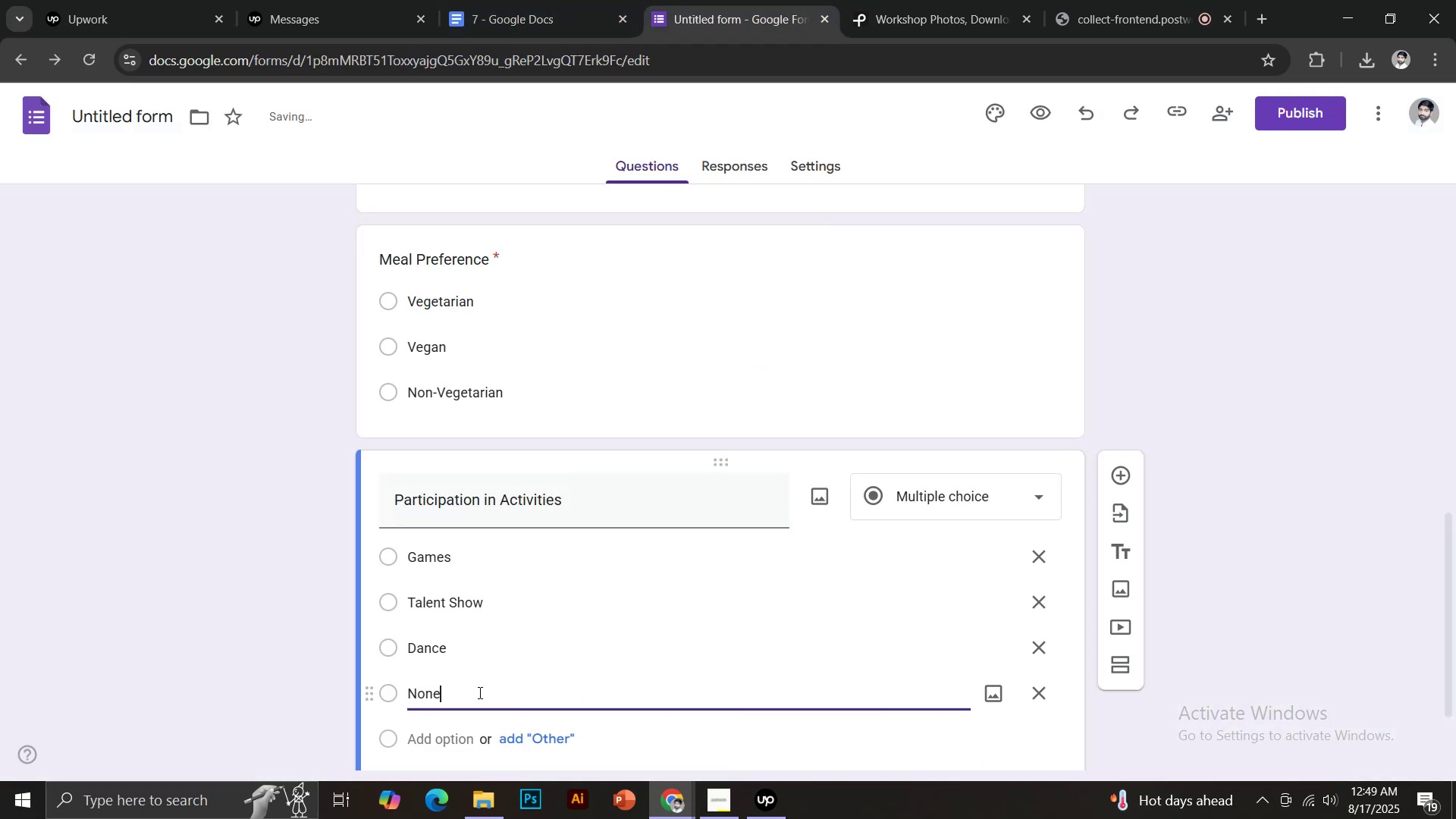 
scroll: coordinate [661, 629], scroll_direction: down, amount: 3.0
 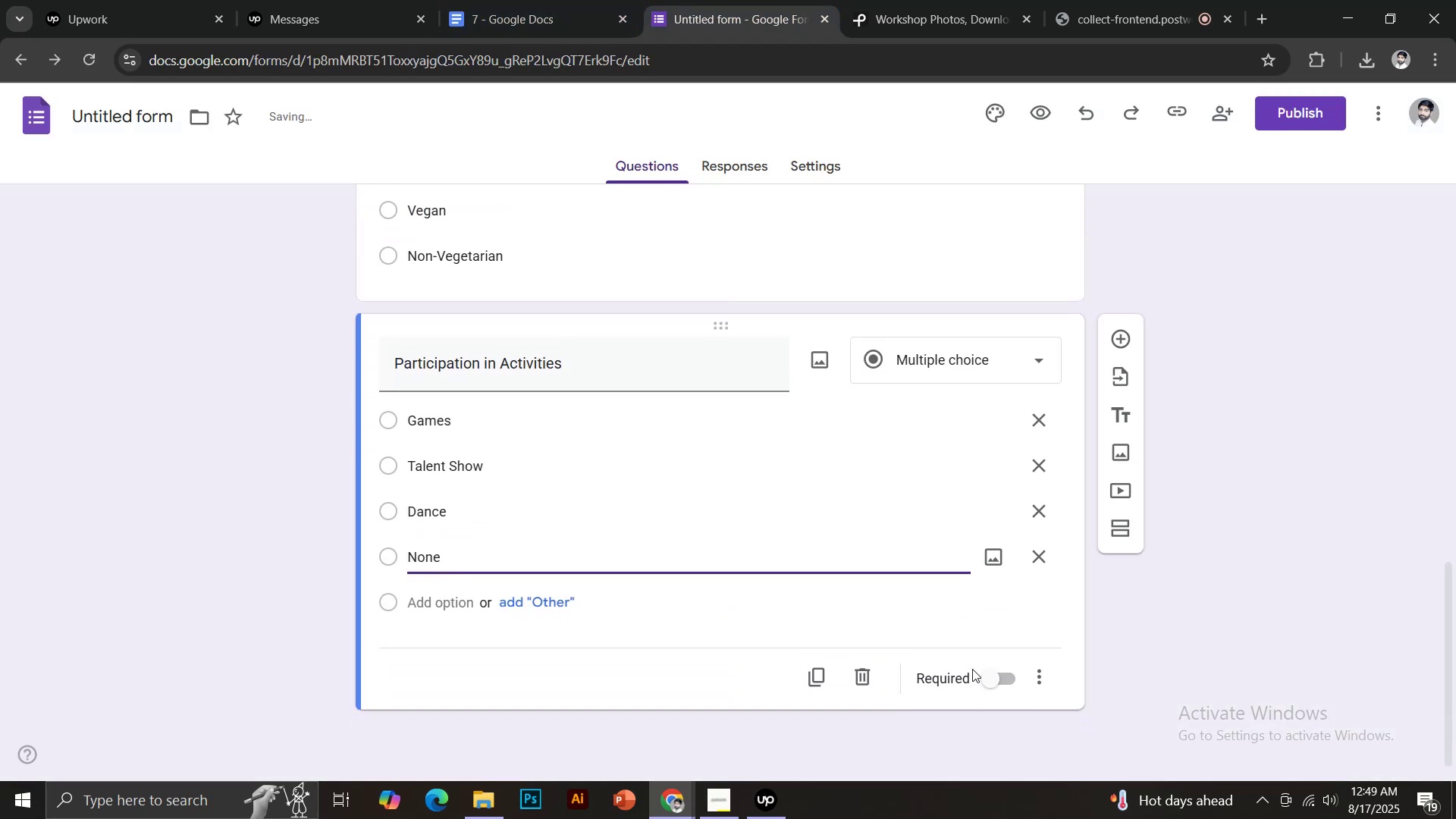 
left_click([985, 671])
 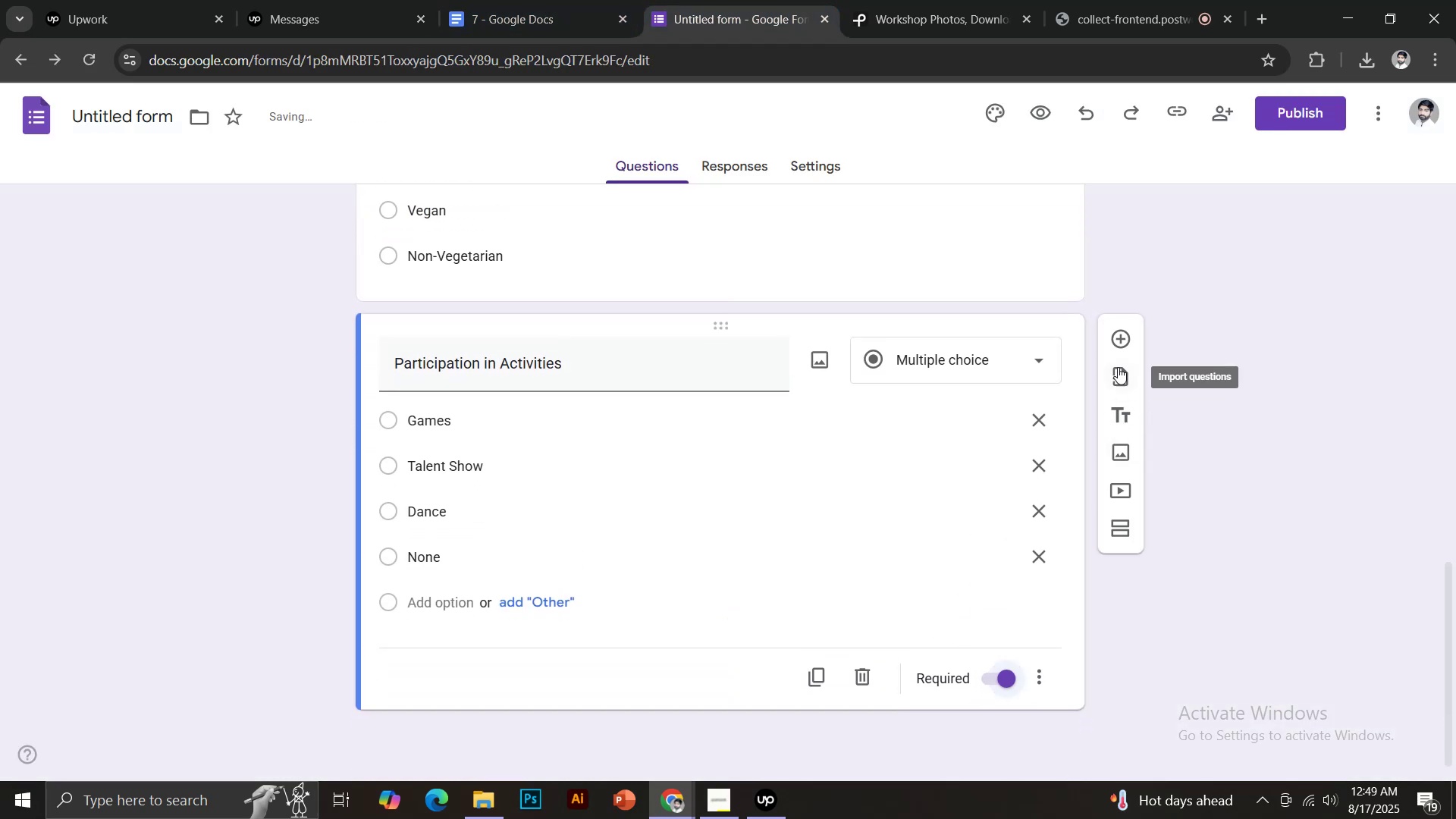 
left_click([1112, 343])
 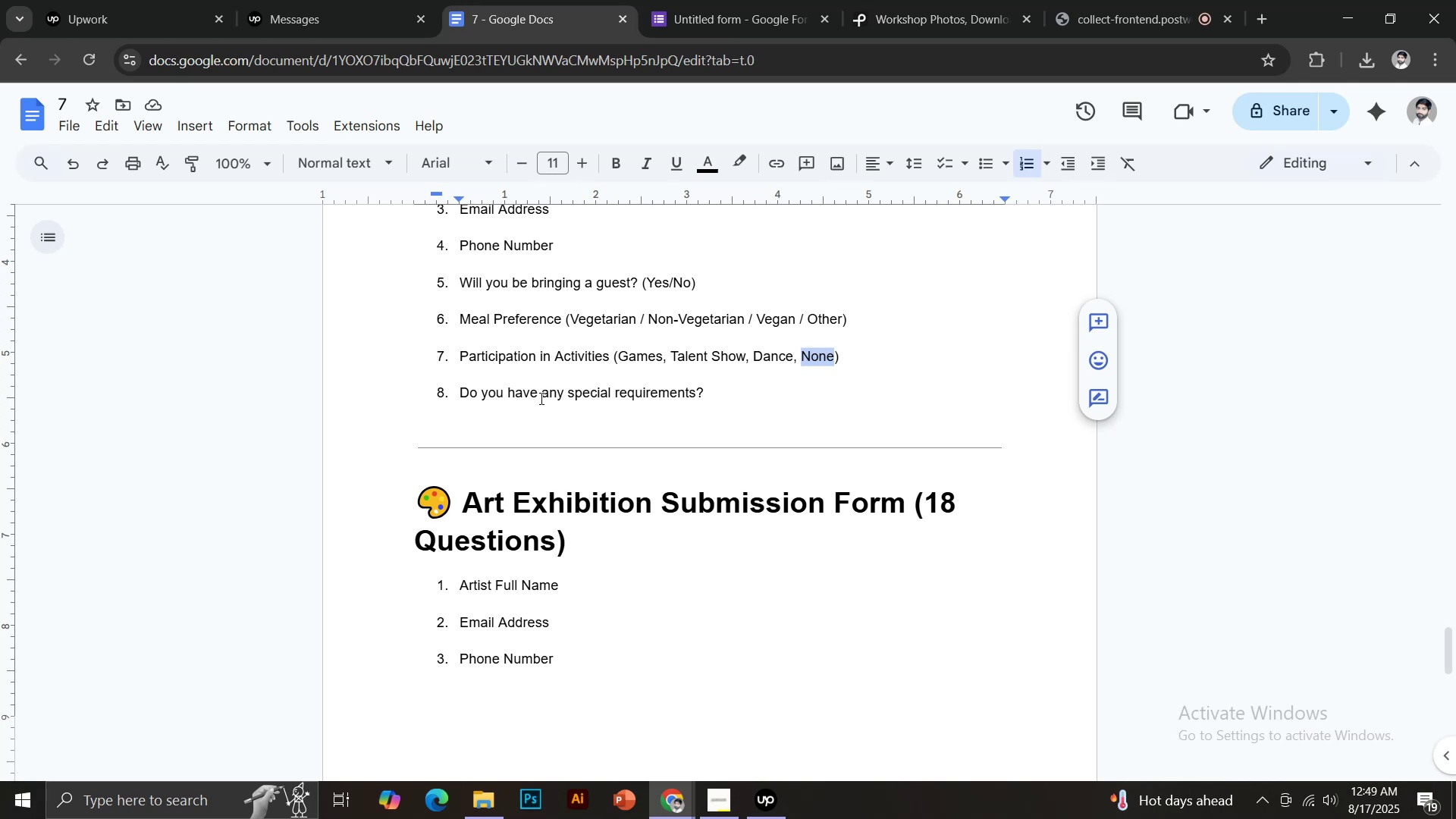 
left_click_drag(start_coordinate=[457, 391], to_coordinate=[706, 389])
 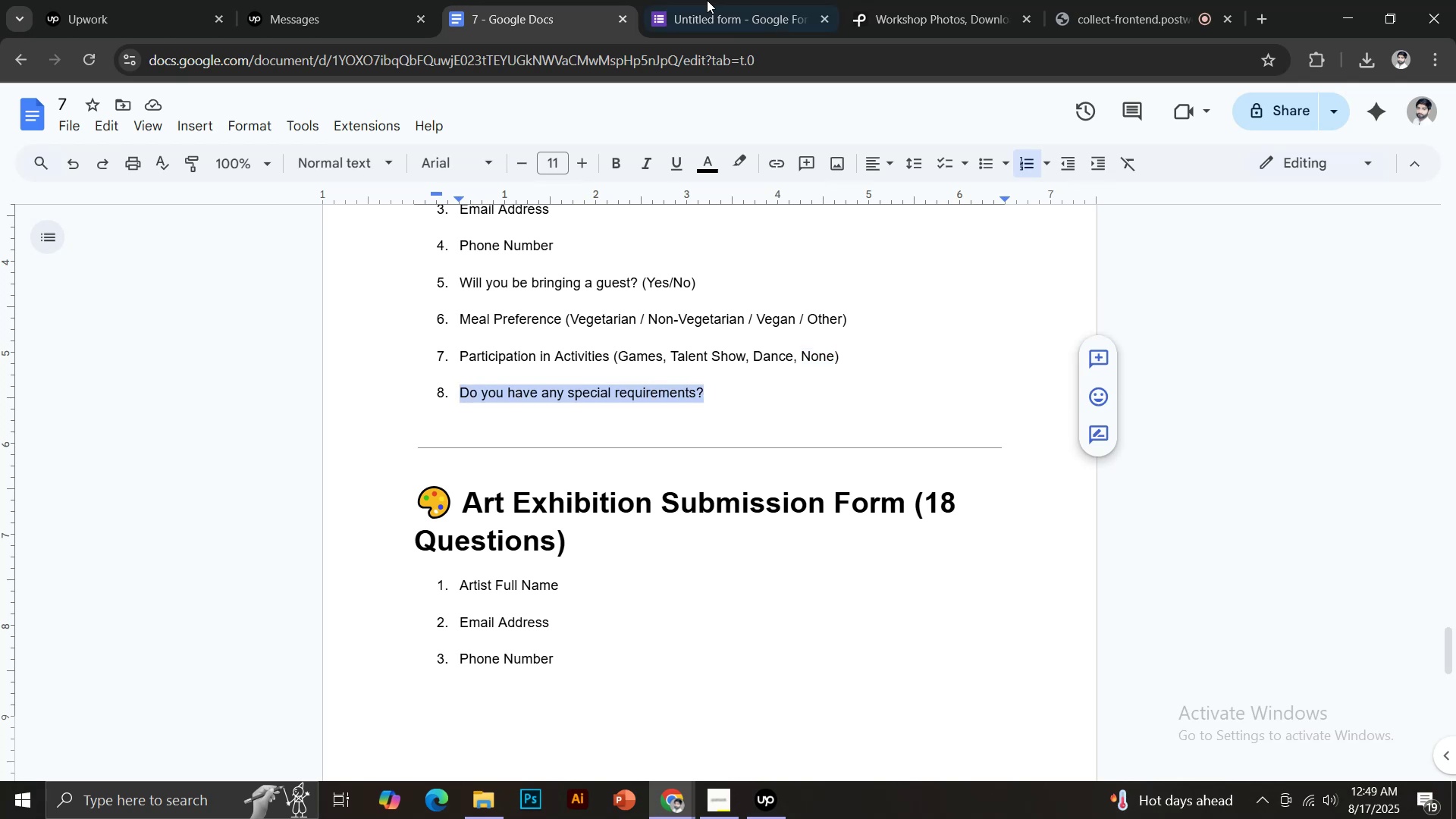 
key(Control+C)
 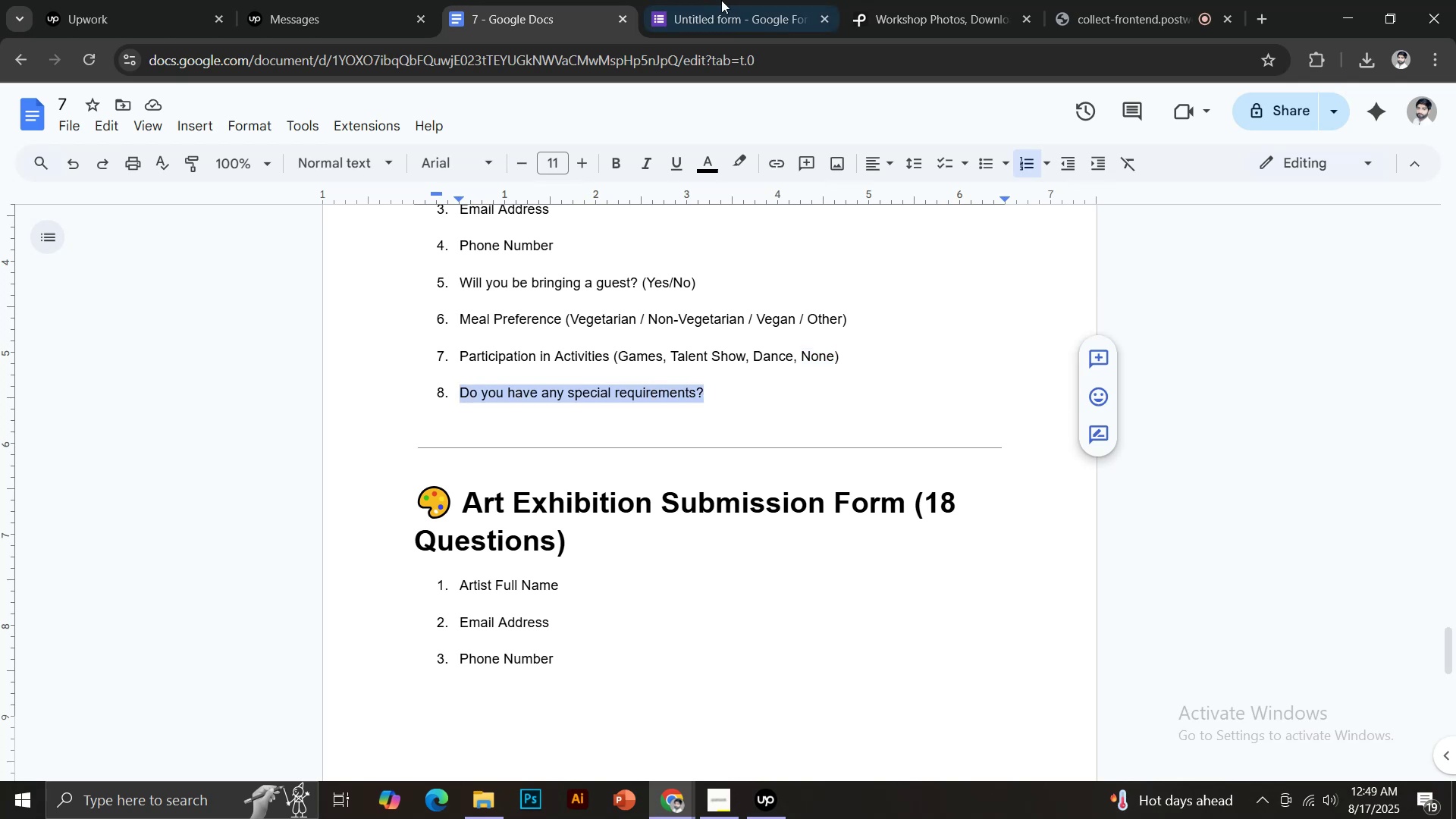 
left_click([741, 0])
 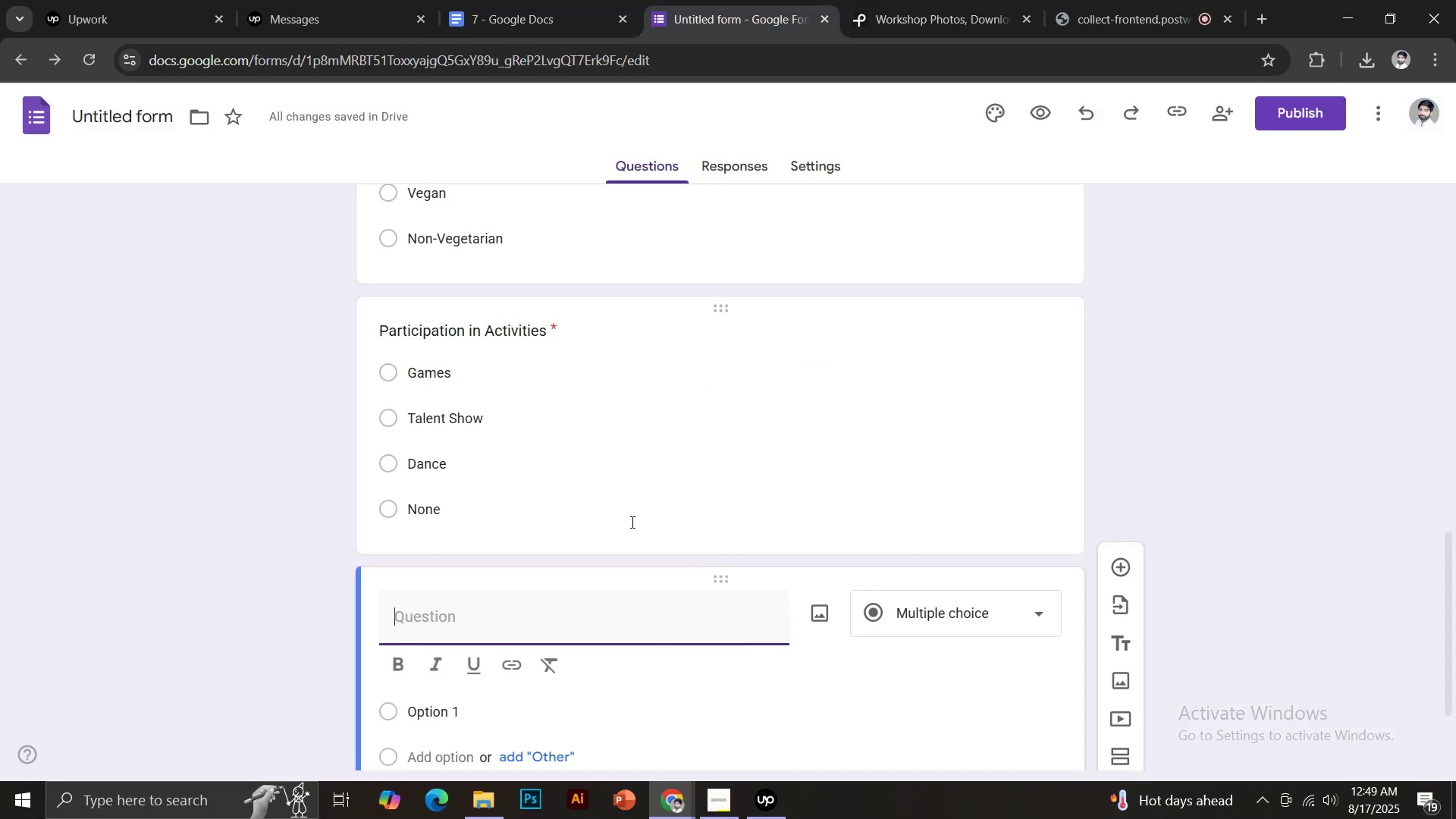 
scroll: coordinate [753, 576], scroll_direction: down, amount: 2.0
 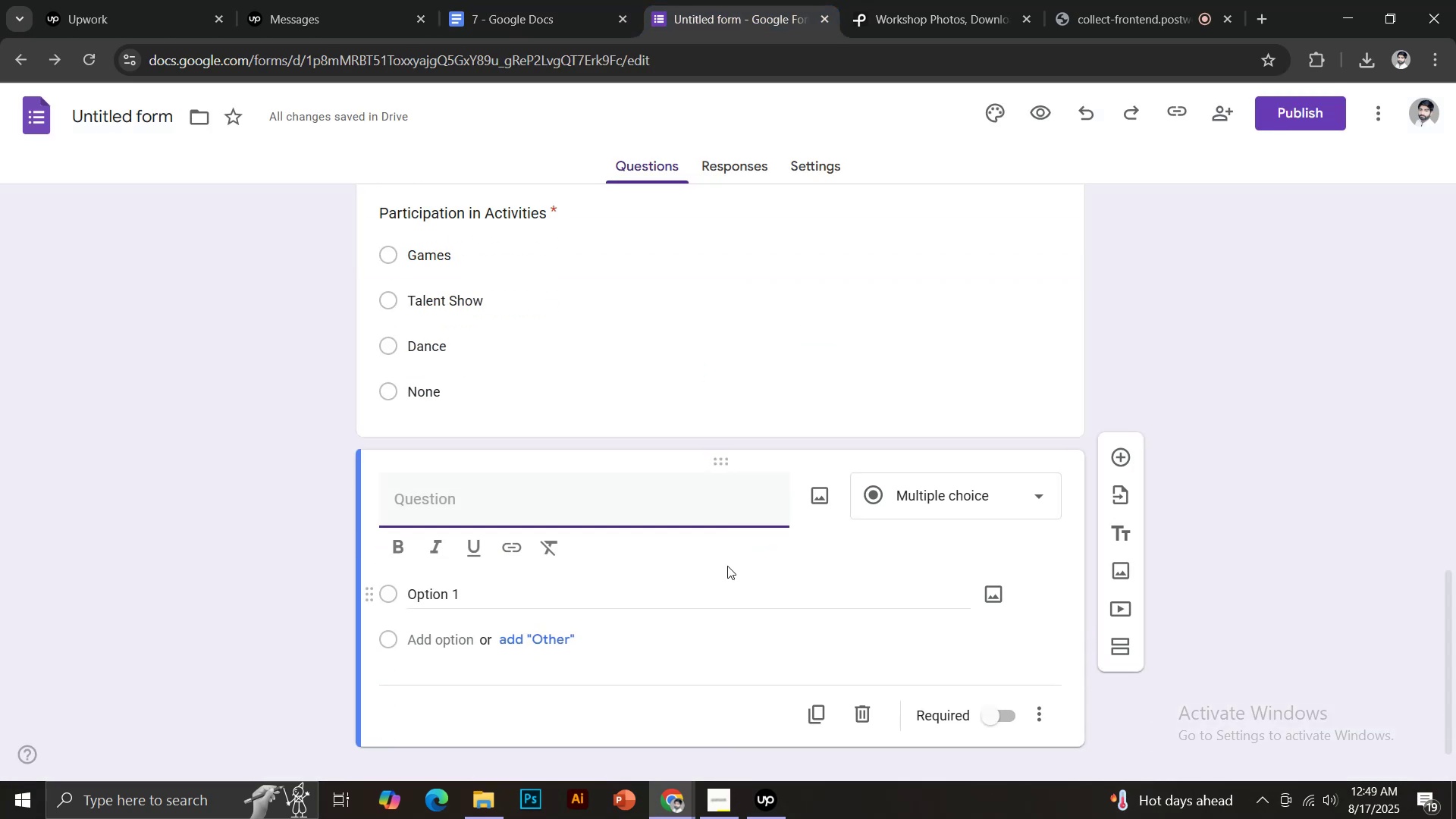 
key(Control+Shift+V)
 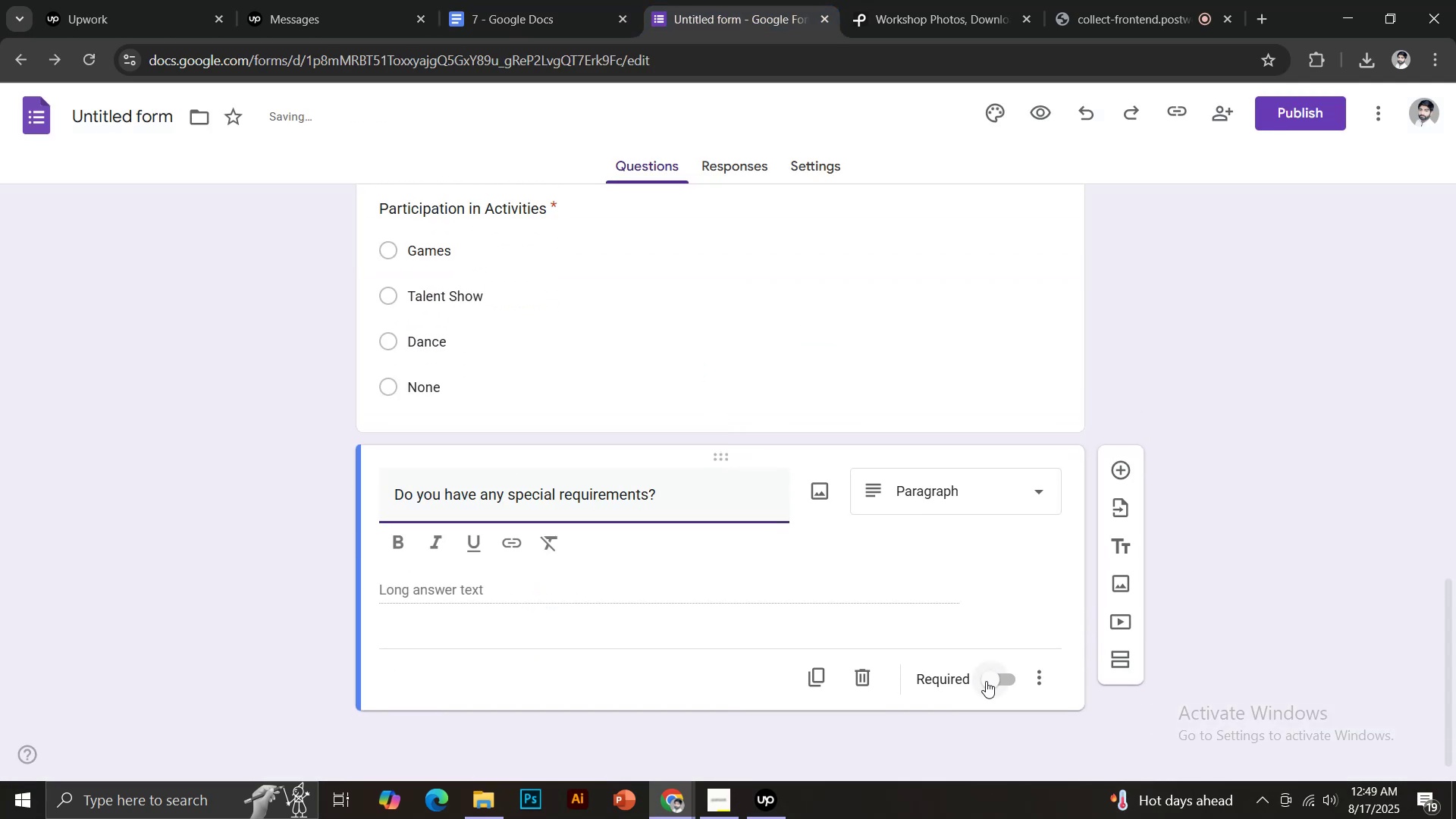 
left_click([989, 679])
 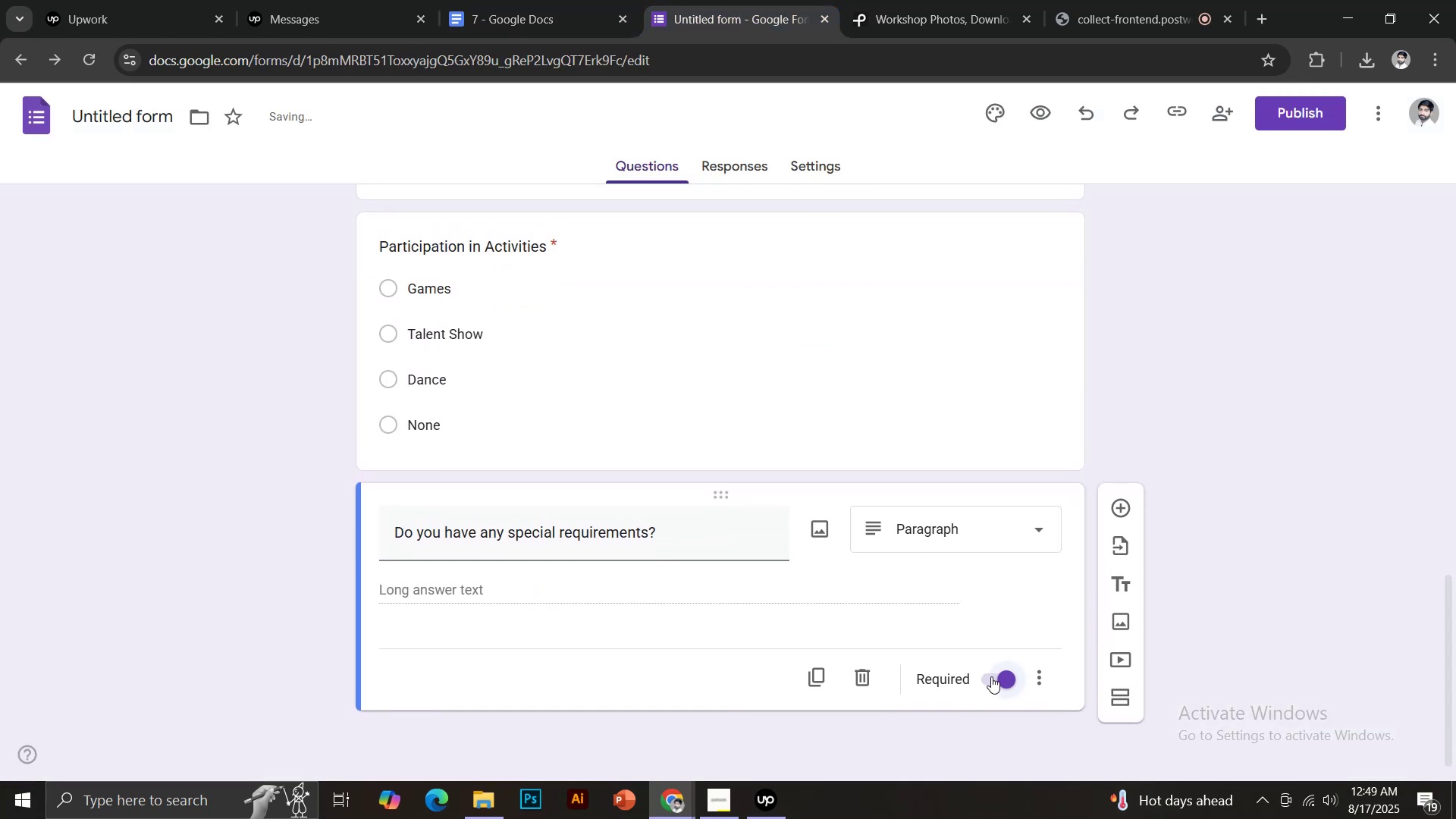 
left_click([1007, 676])
 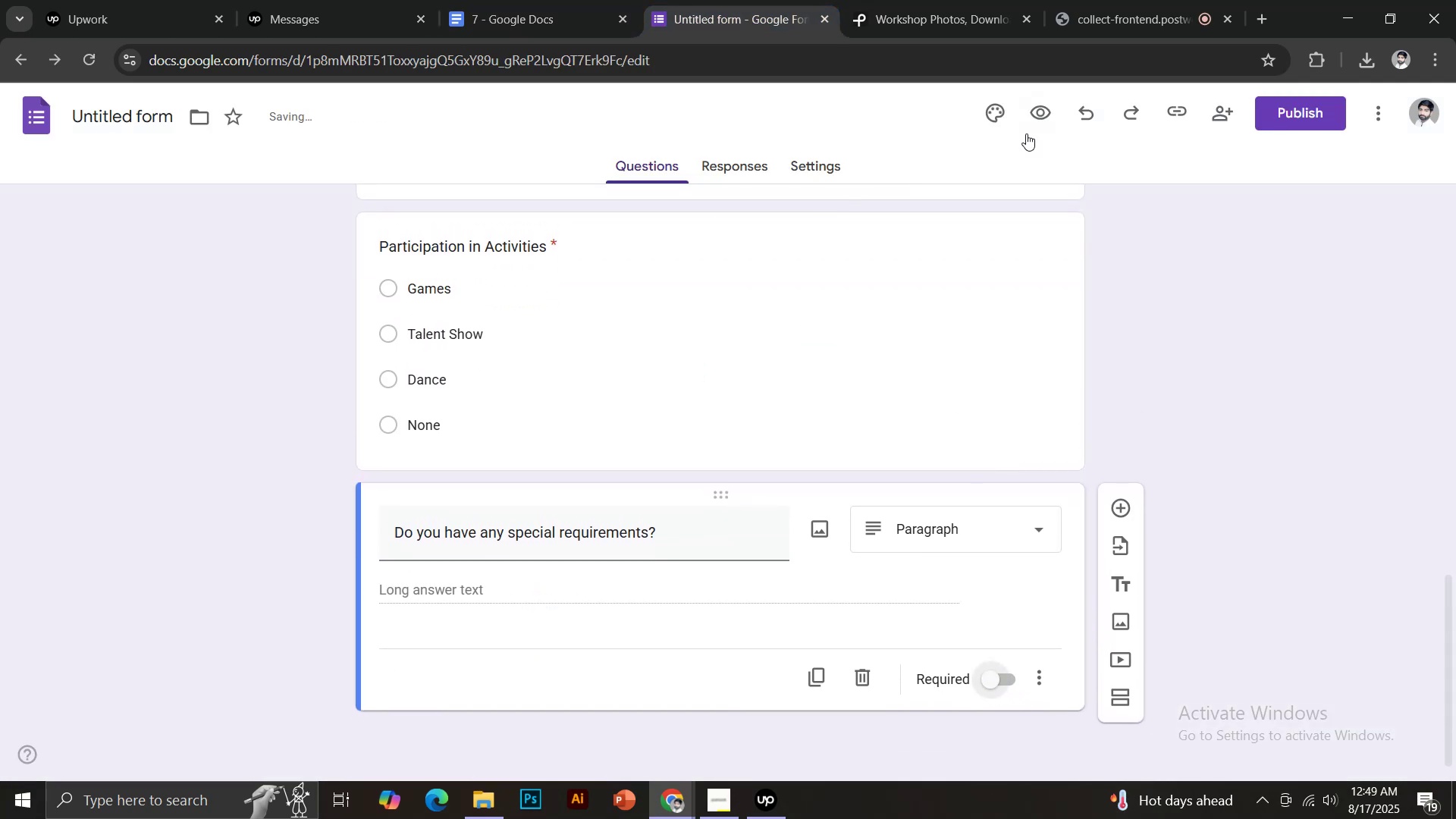 
left_click([995, 105])
 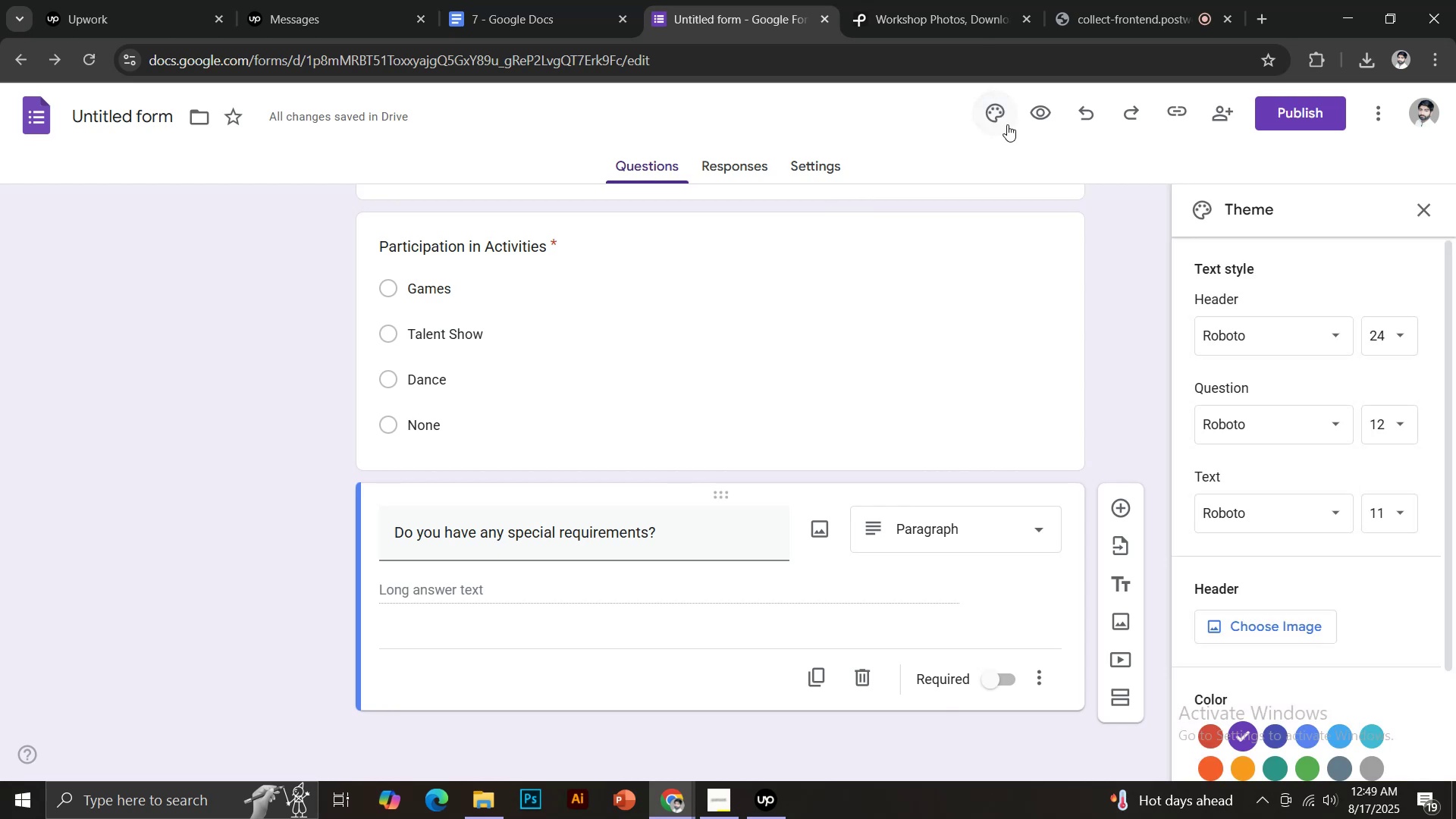 
scroll: coordinate [1279, 629], scroll_direction: down, amount: 5.0
 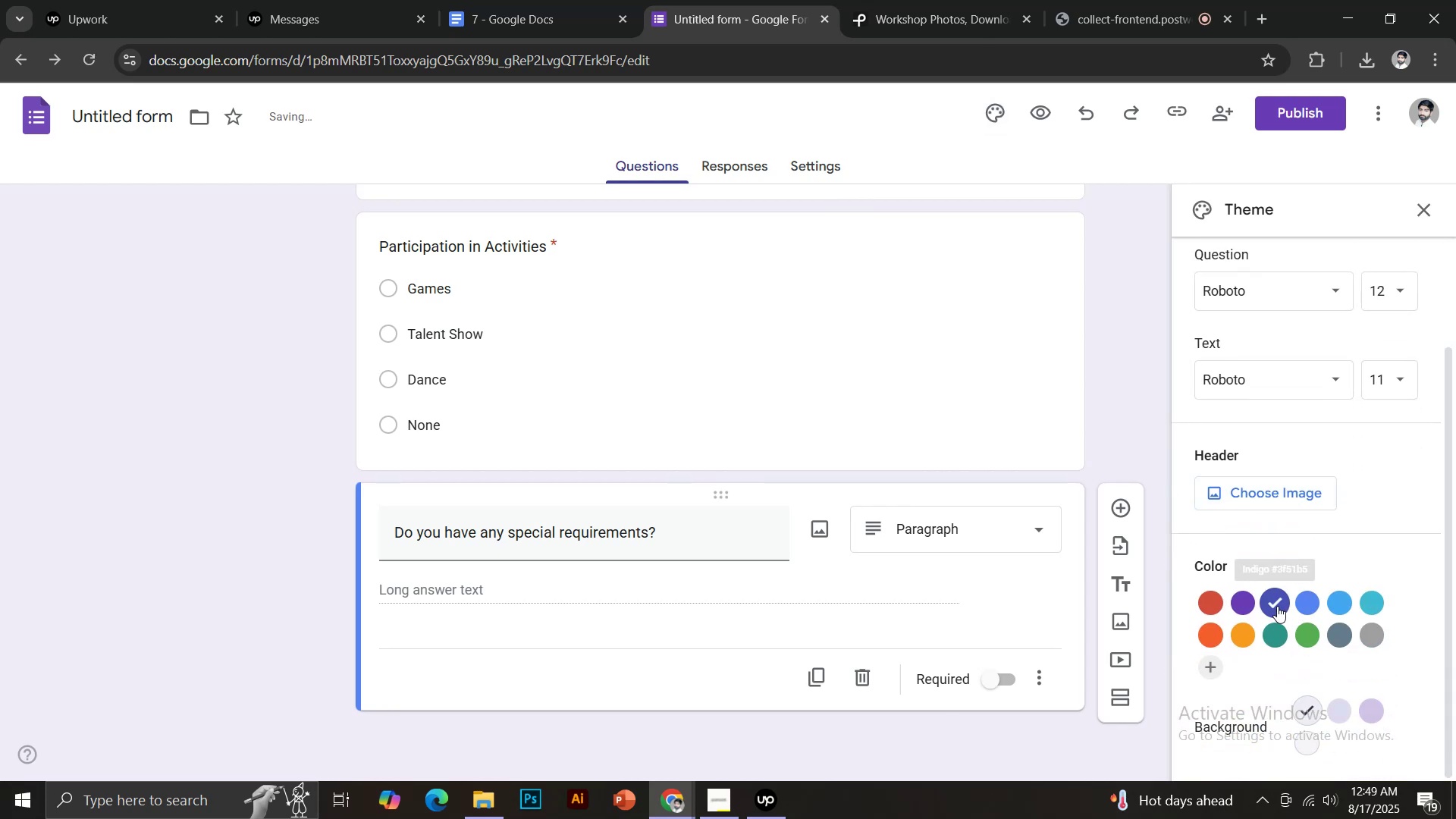 
scroll: coordinate [865, 414], scroll_direction: up, amount: 34.0
 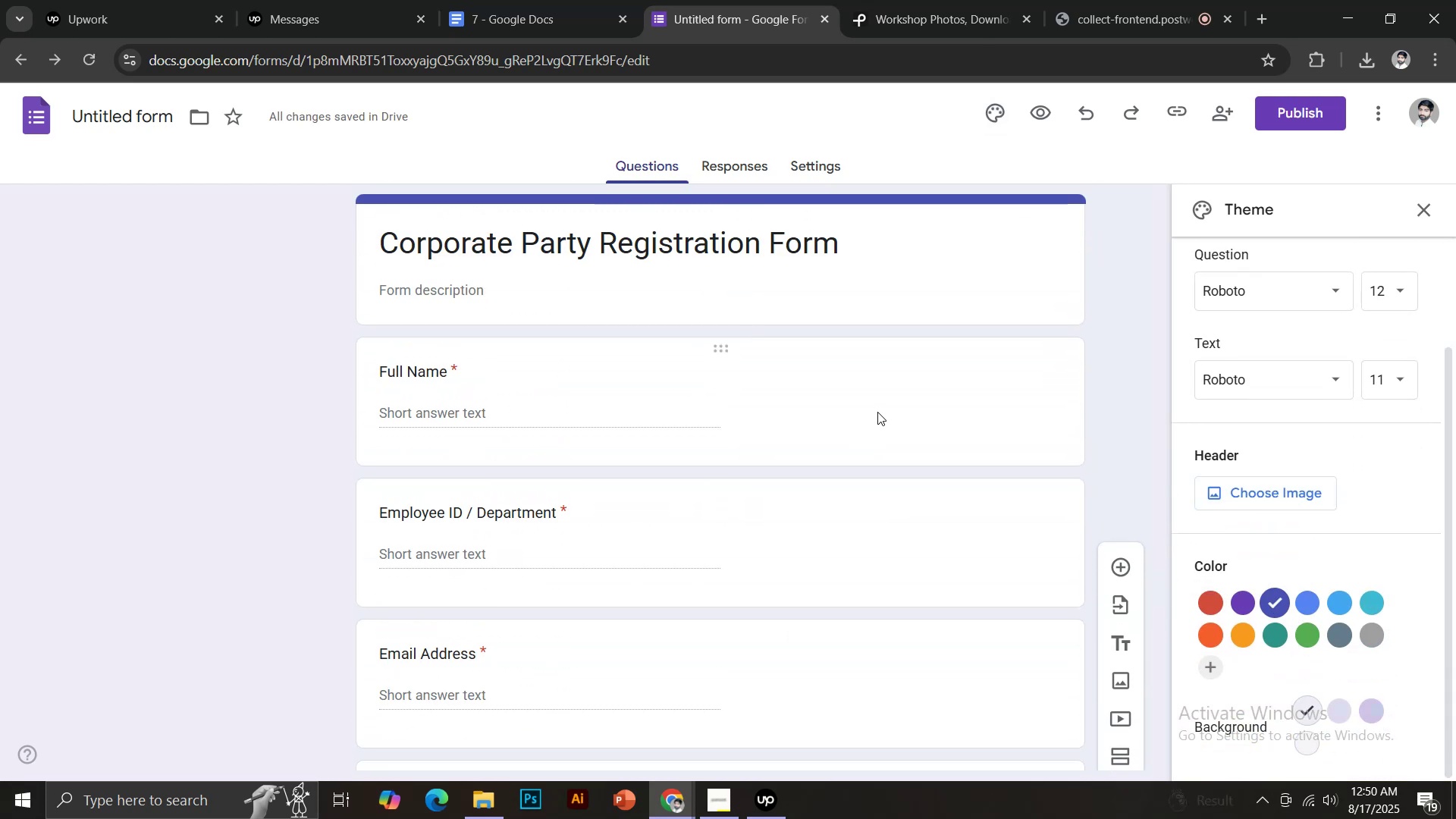 
scroll: coordinate [877, 412], scroll_direction: down, amount: 7.0
 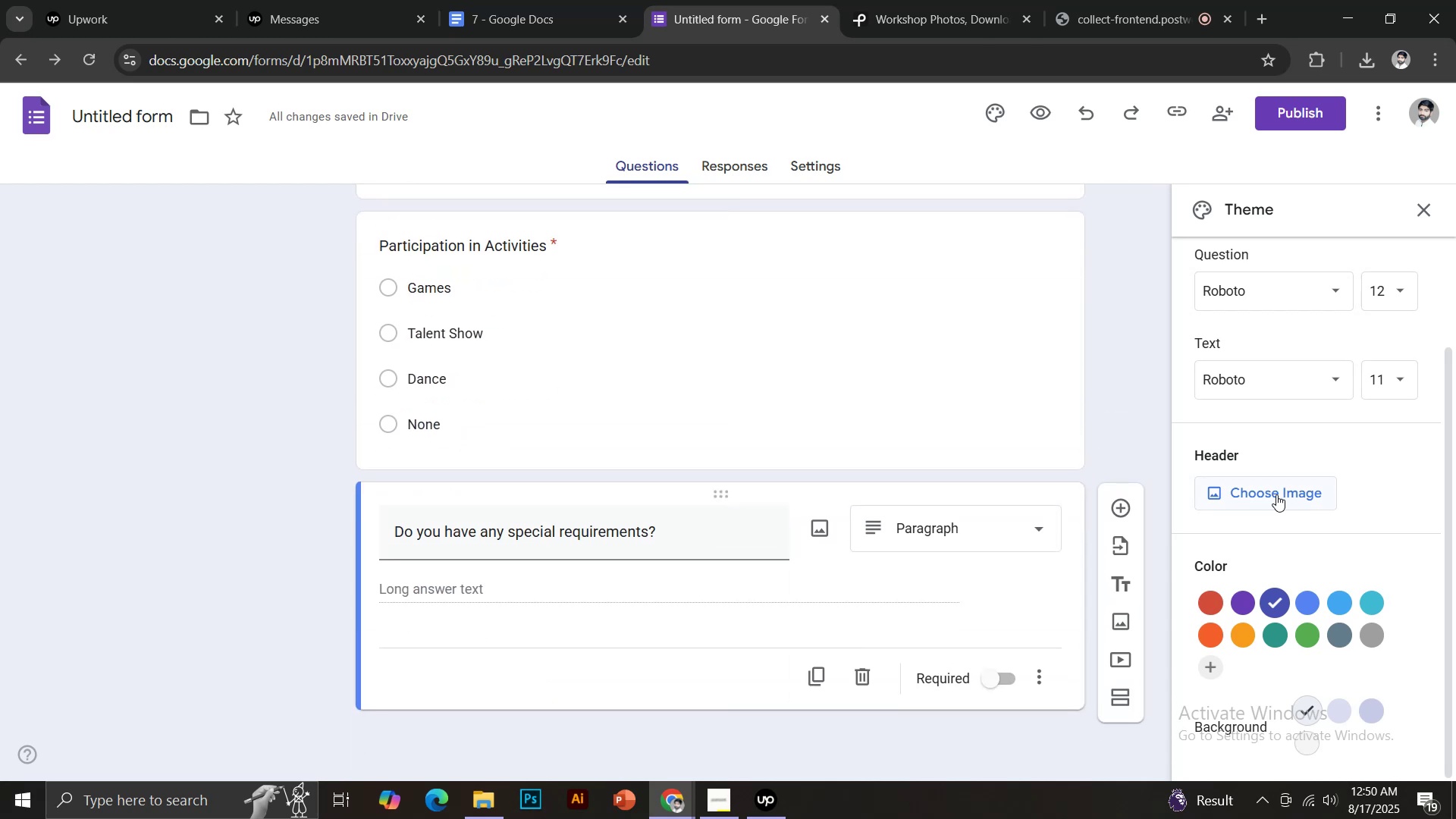 
left_click([1276, 493])
 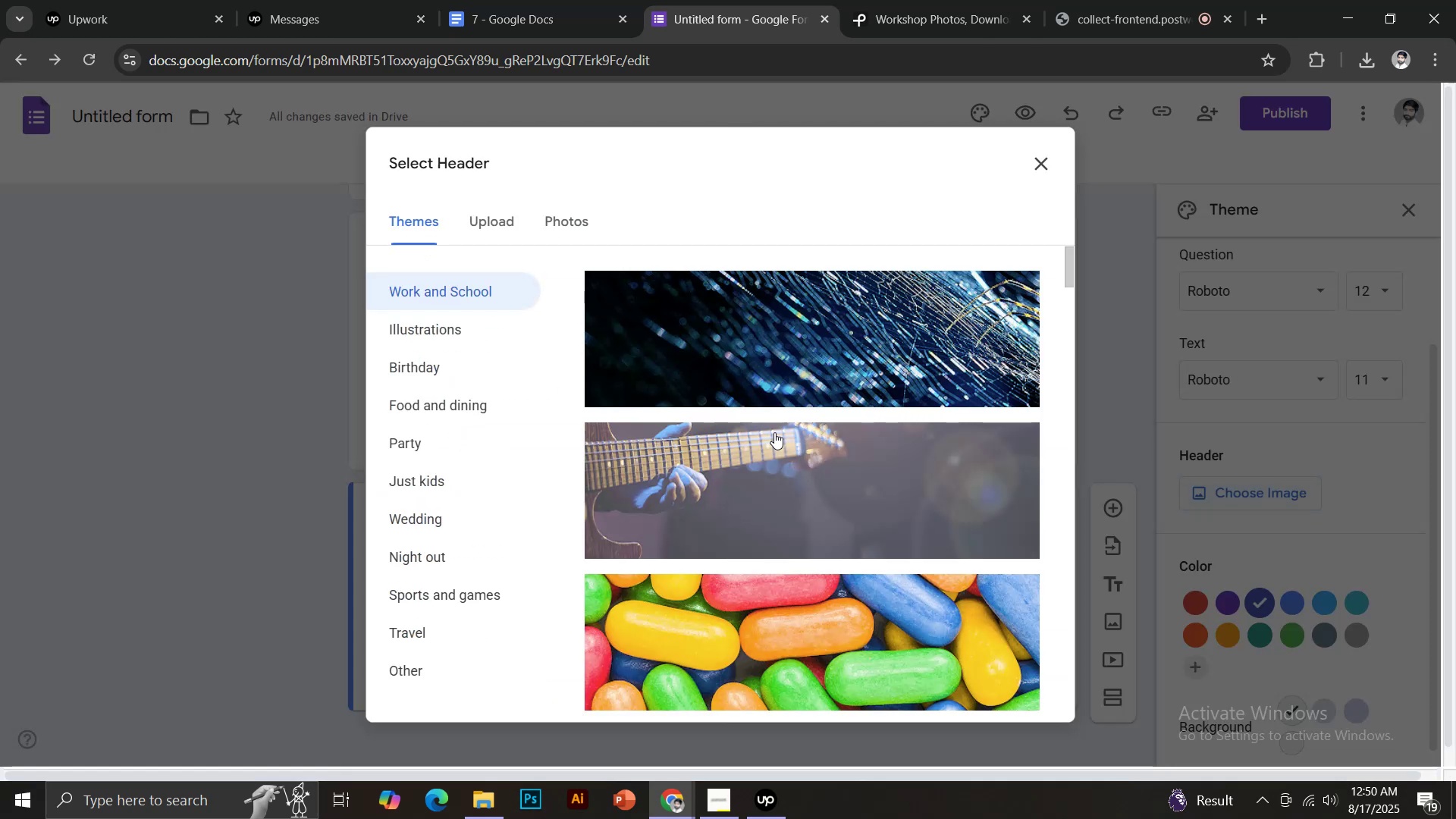 
scroll: coordinate [846, 386], scroll_direction: down, amount: 15.0
 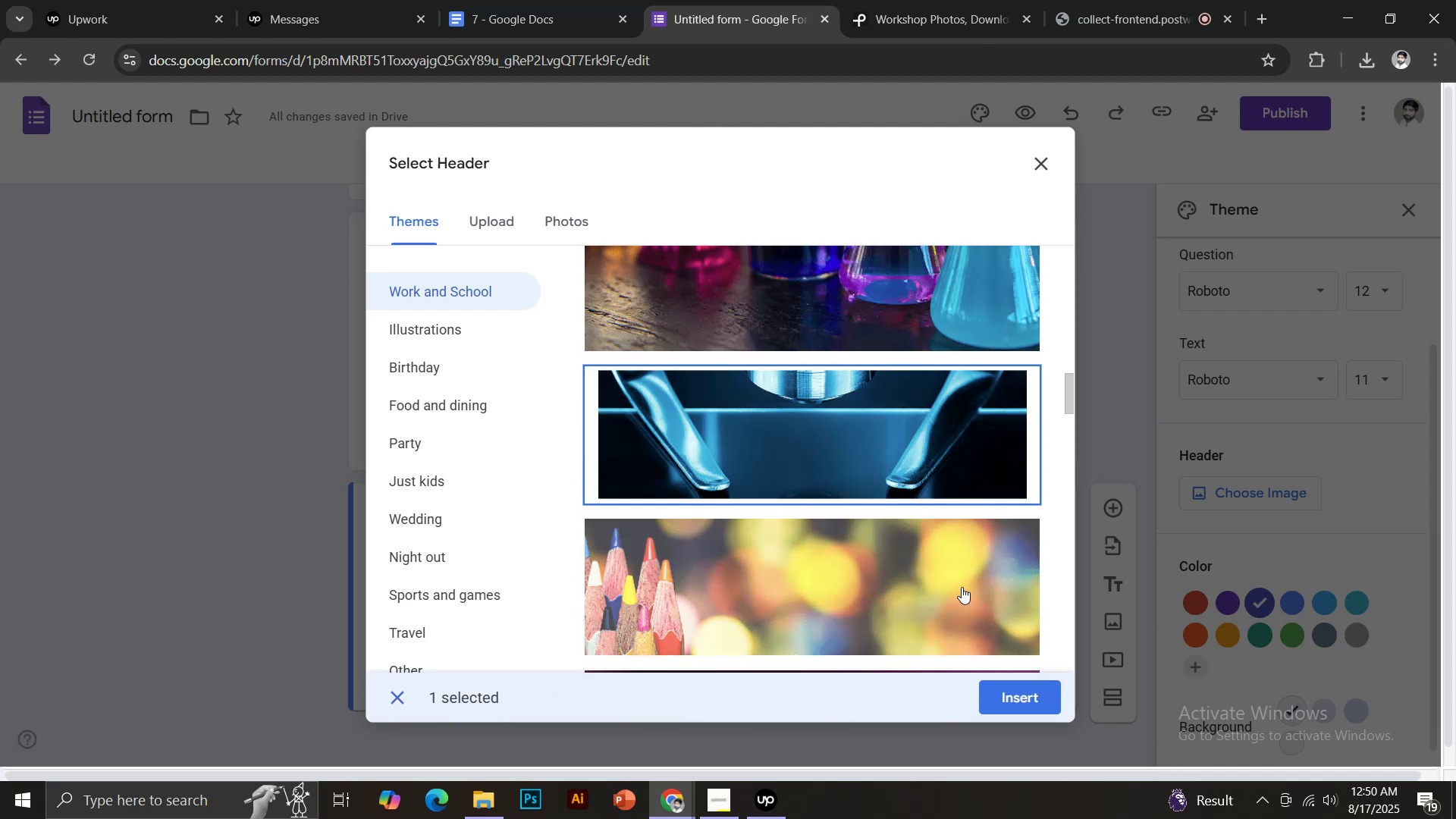 
left_click([1024, 699])
 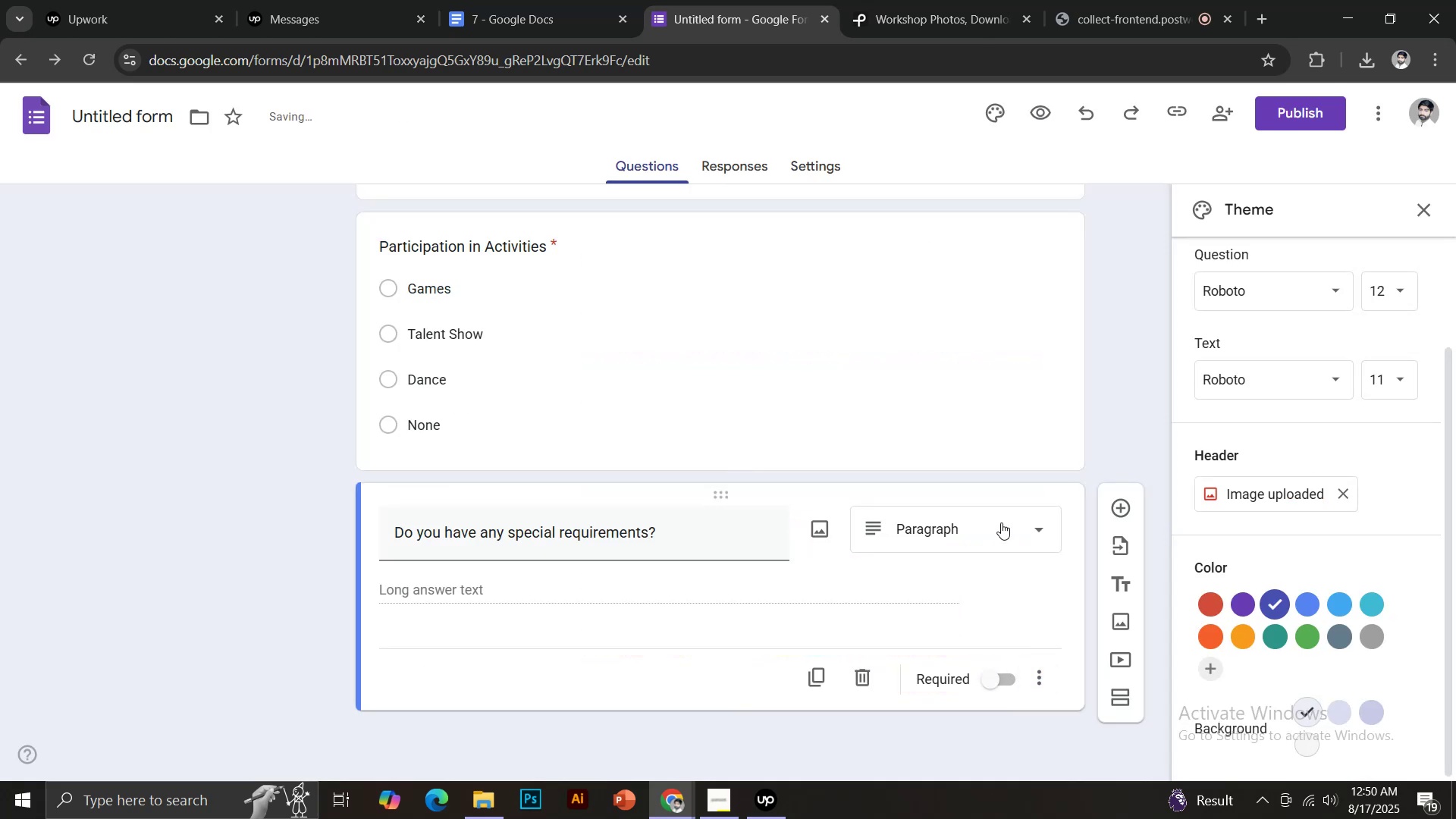 
scroll: coordinate [918, 520], scroll_direction: up, amount: 16.0
 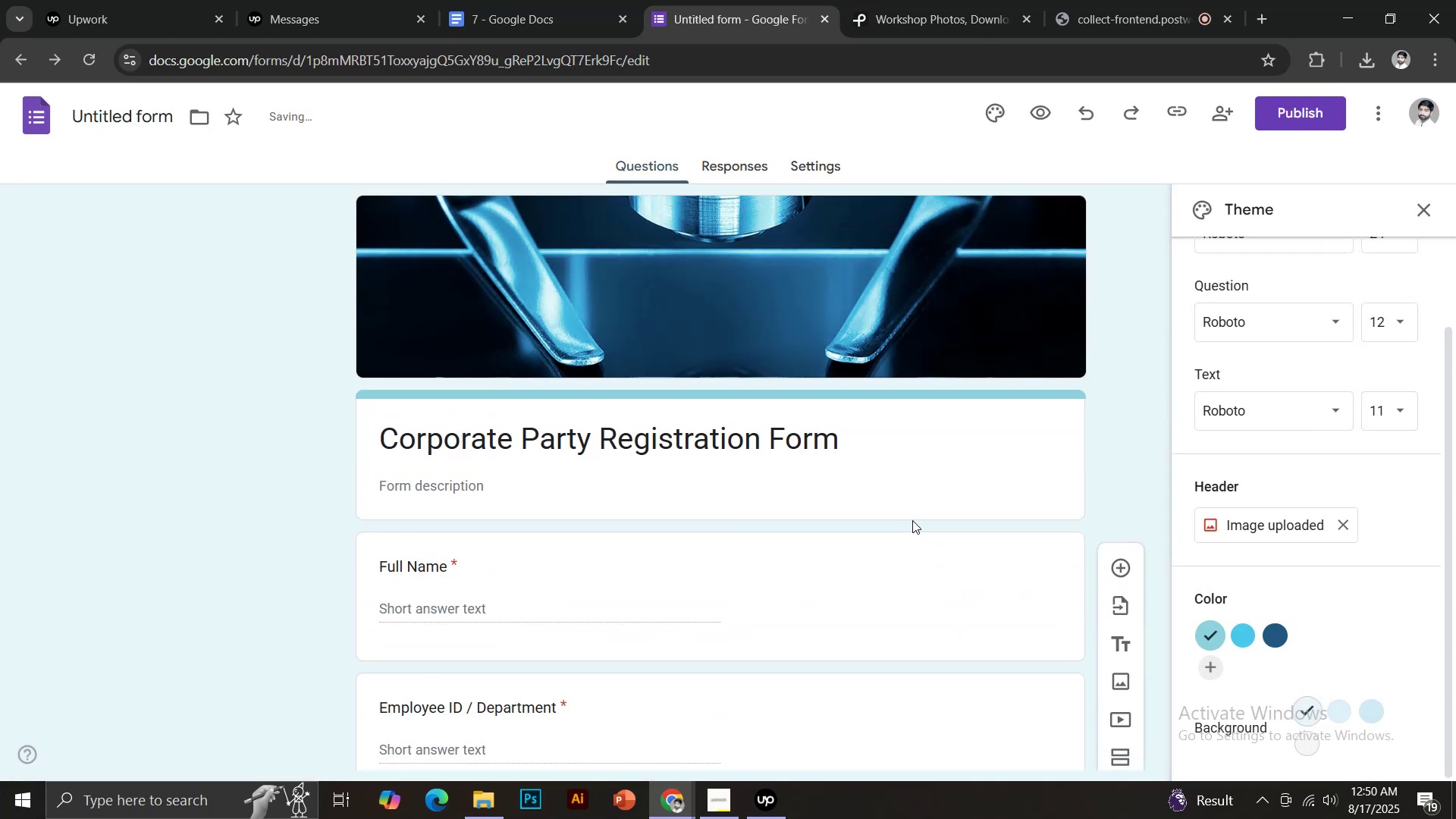 
scroll: coordinate [1079, 553], scroll_direction: down, amount: 2.0
 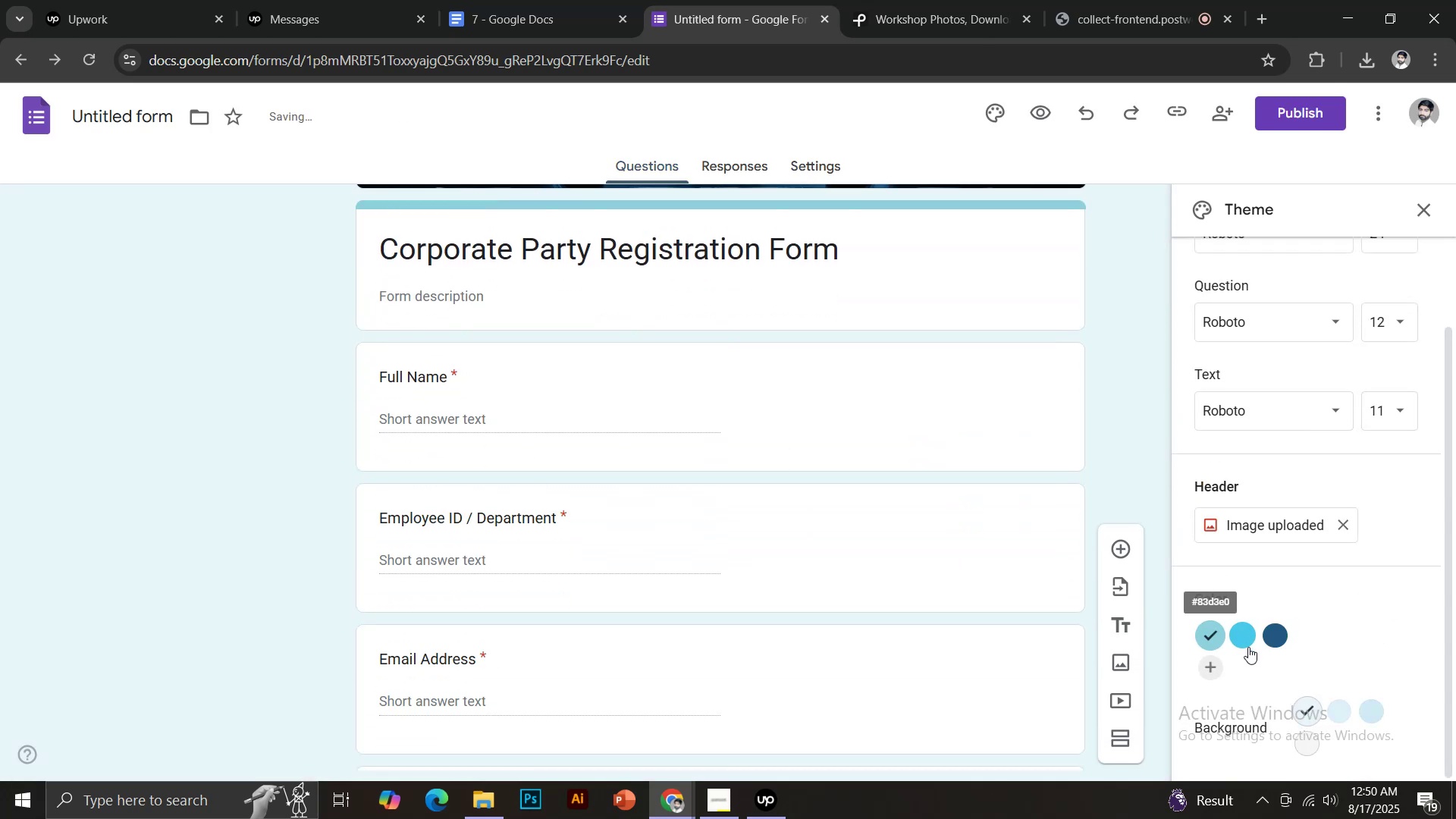 
left_click([1279, 637])
 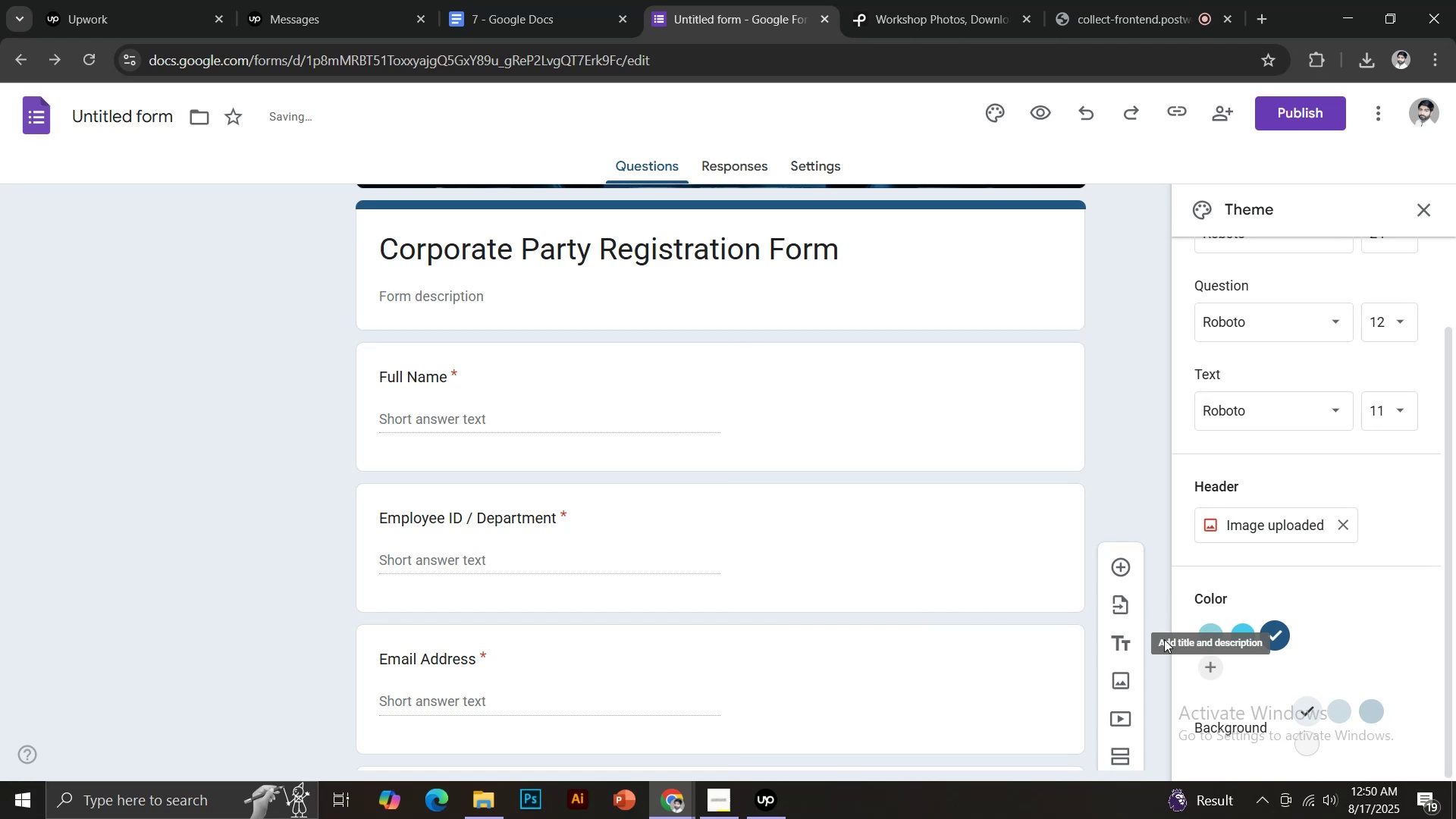 
left_click([1236, 634])
 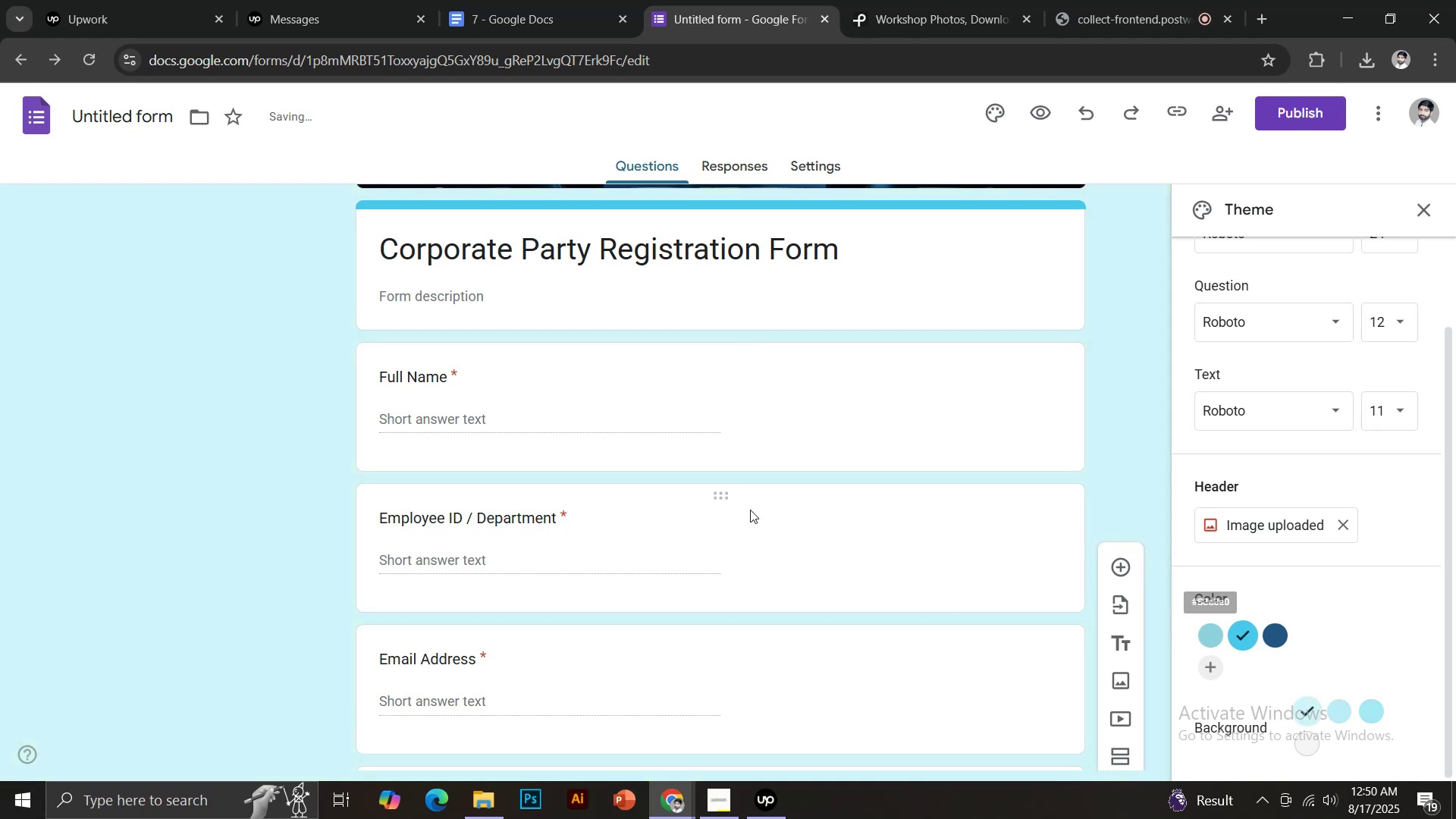 
scroll: coordinate [761, 488], scroll_direction: up, amount: 7.0
 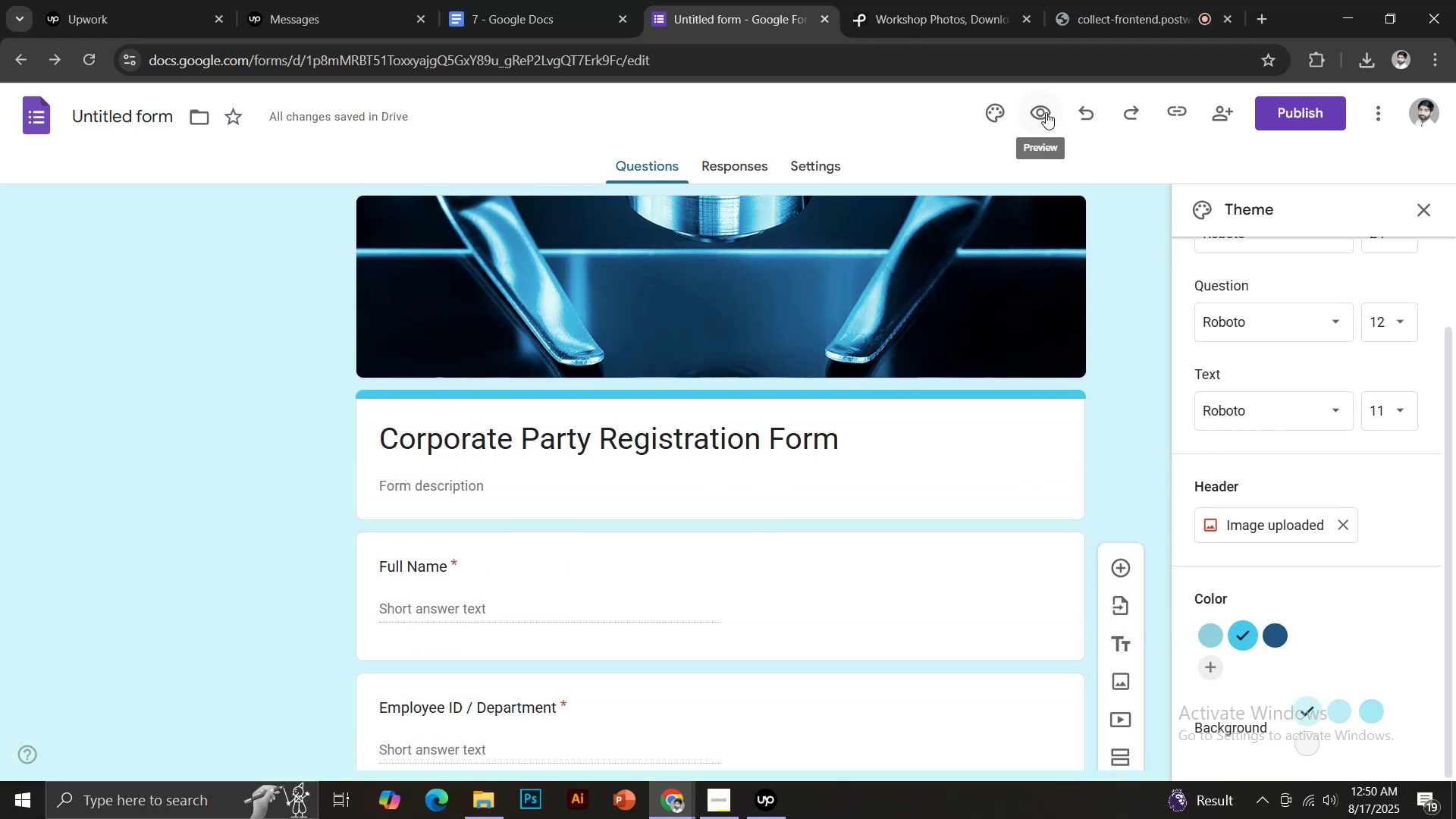 
left_click([1046, 112])
 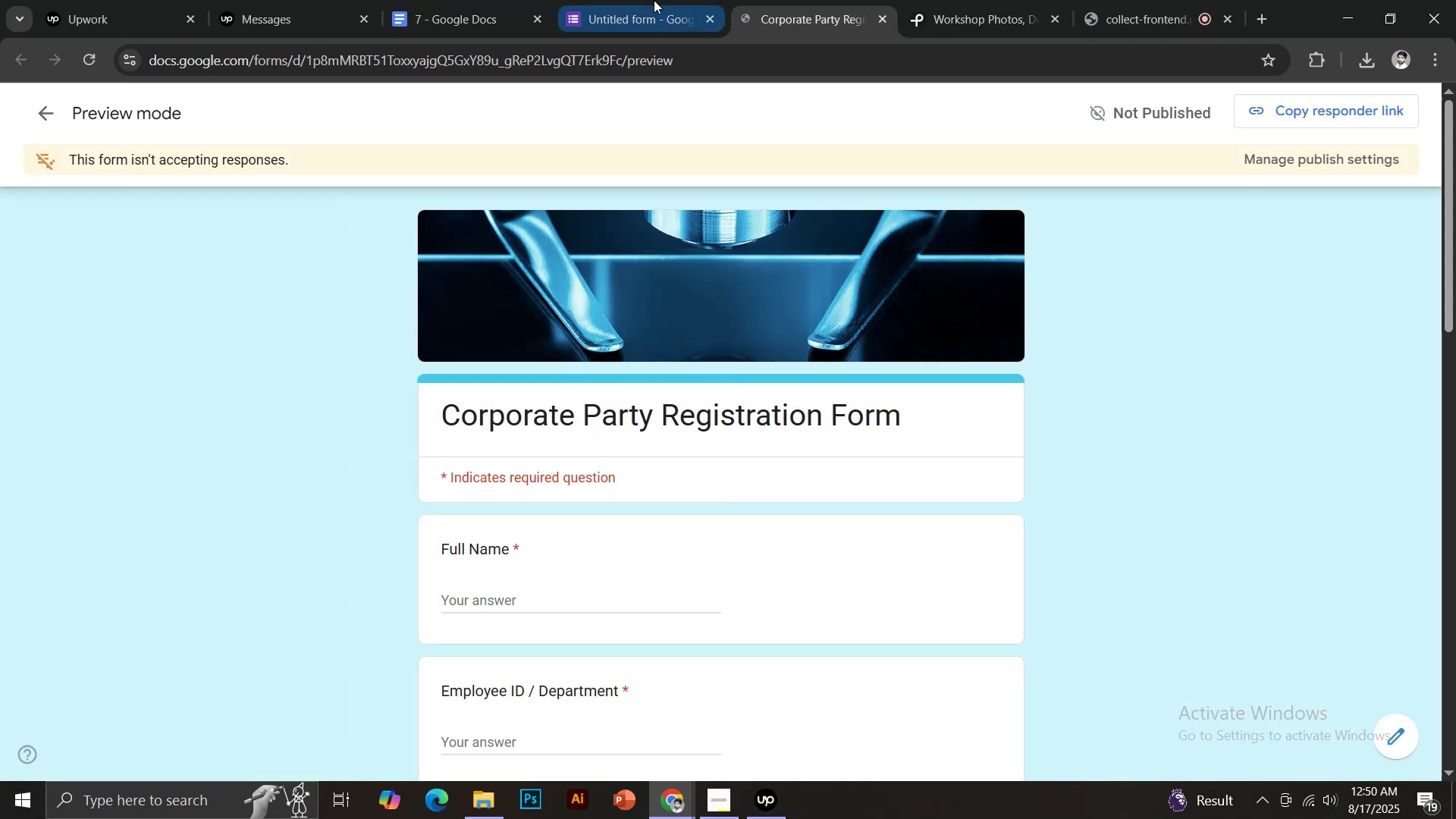 
left_click_drag(start_coordinate=[146, 119], to_coordinate=[141, 121])
 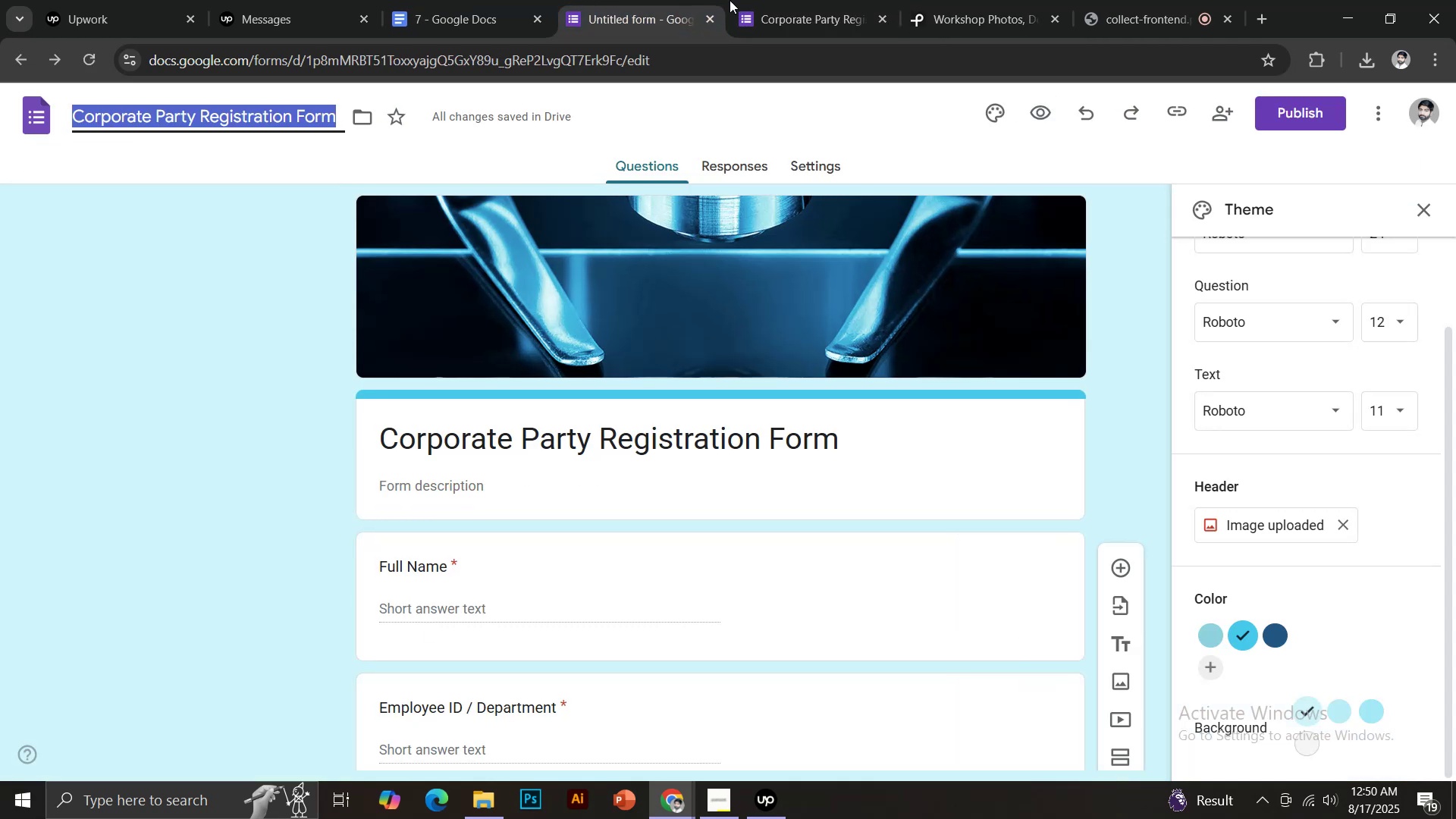 
left_click([787, 0])
 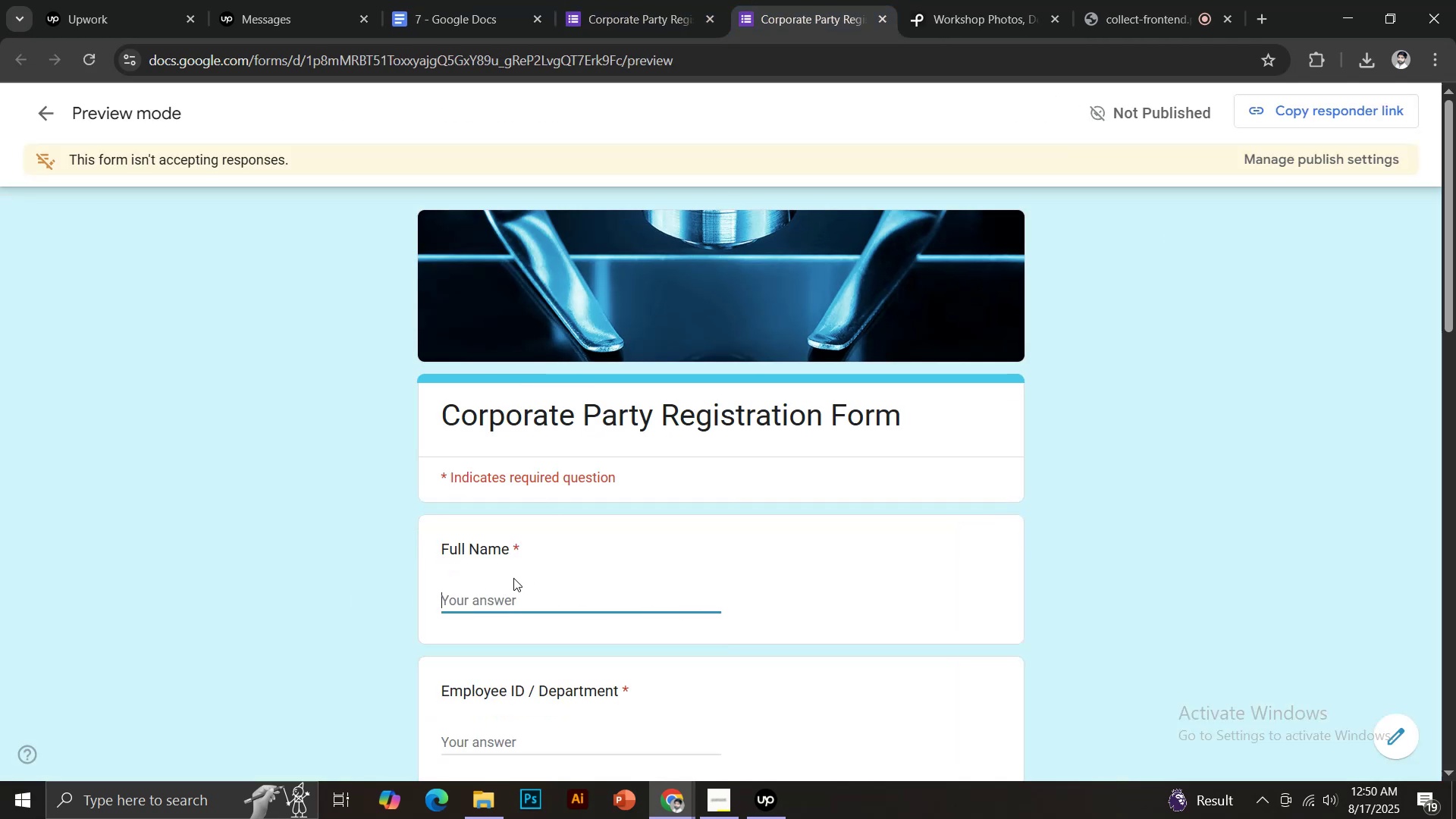 
type(test)
 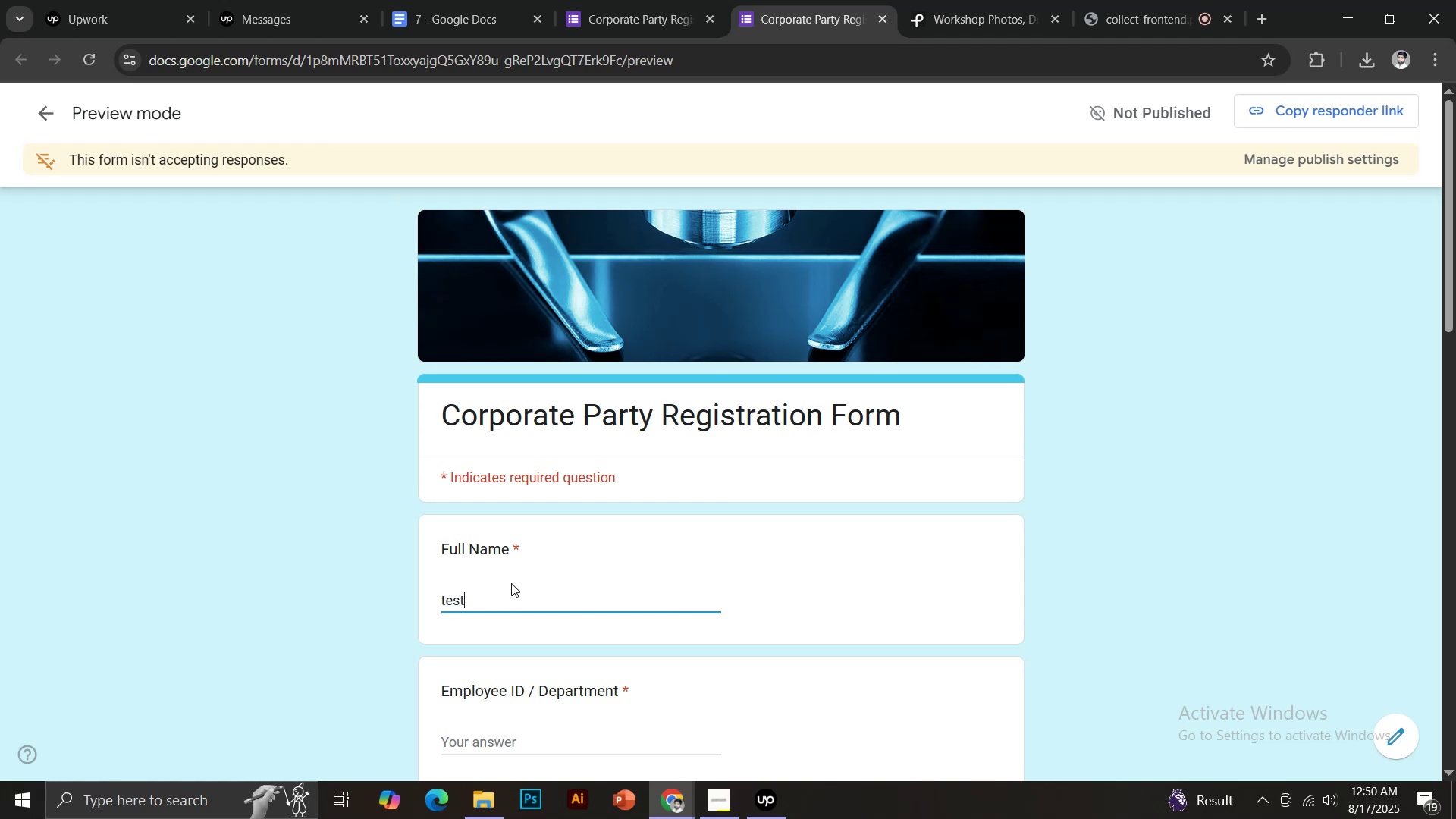 
scroll: coordinate [523, 623], scroll_direction: down, amount: 2.0
 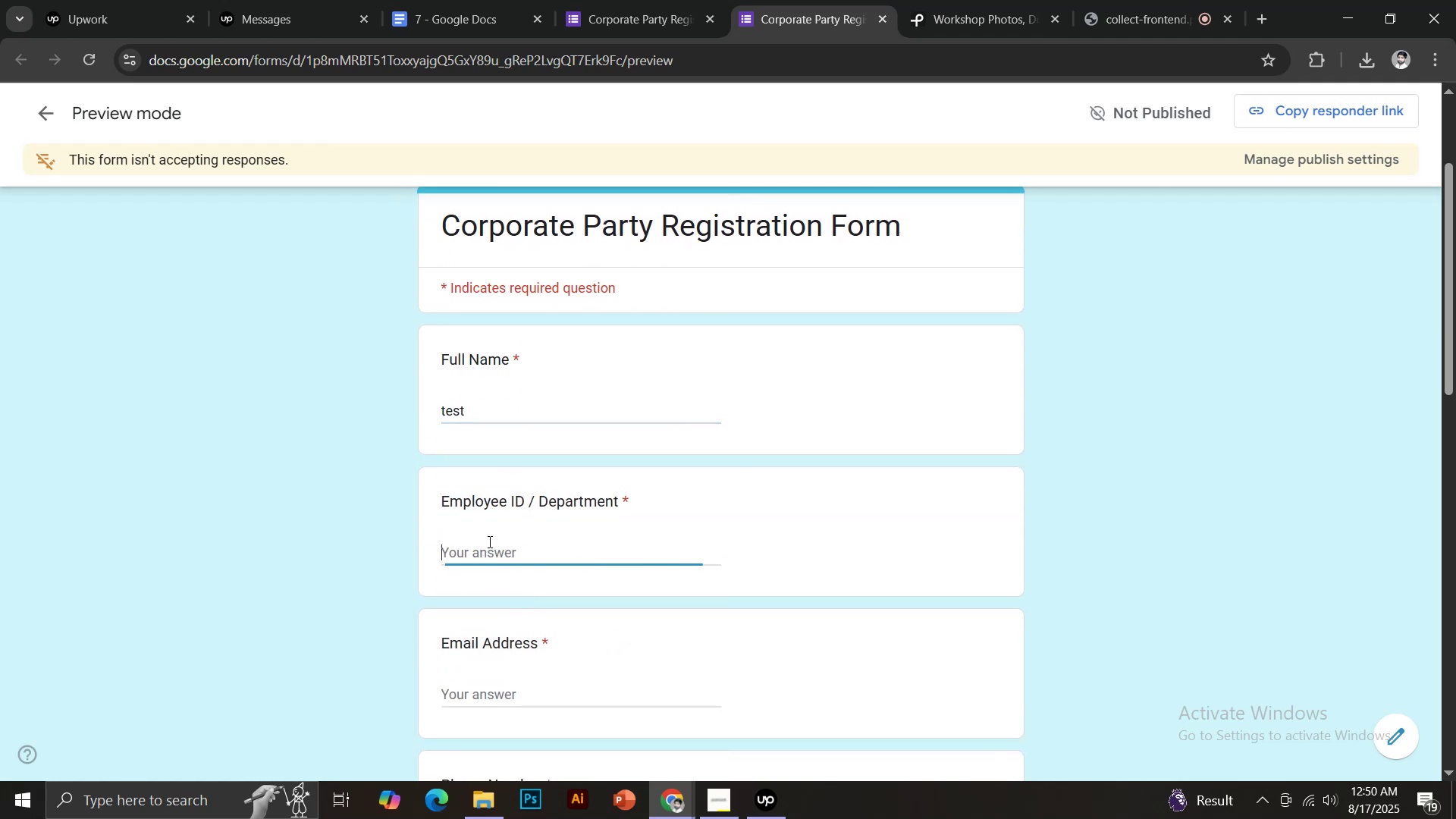 
key(Control+ControlLeft)
 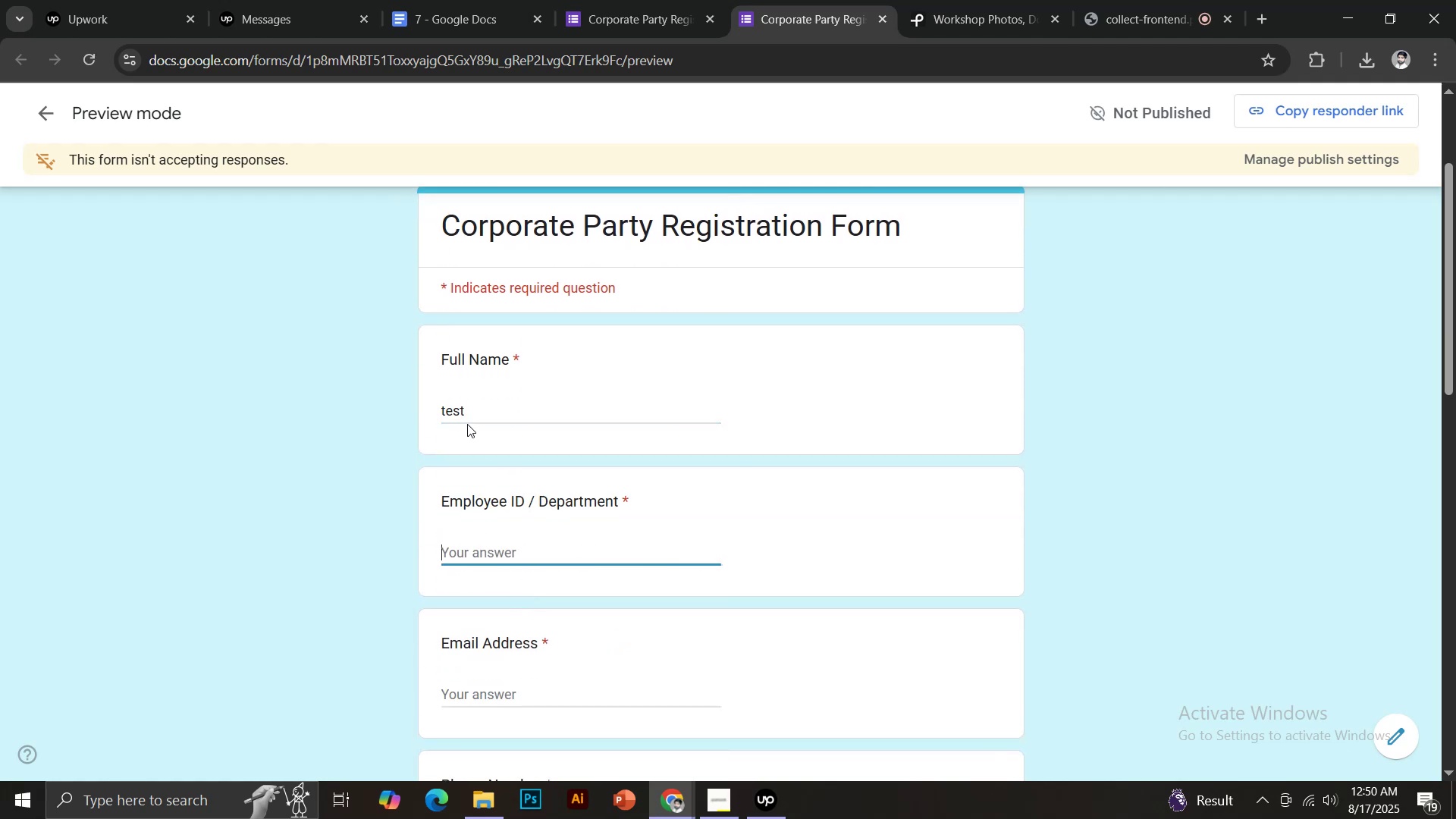 
key(Control+ControlLeft)
 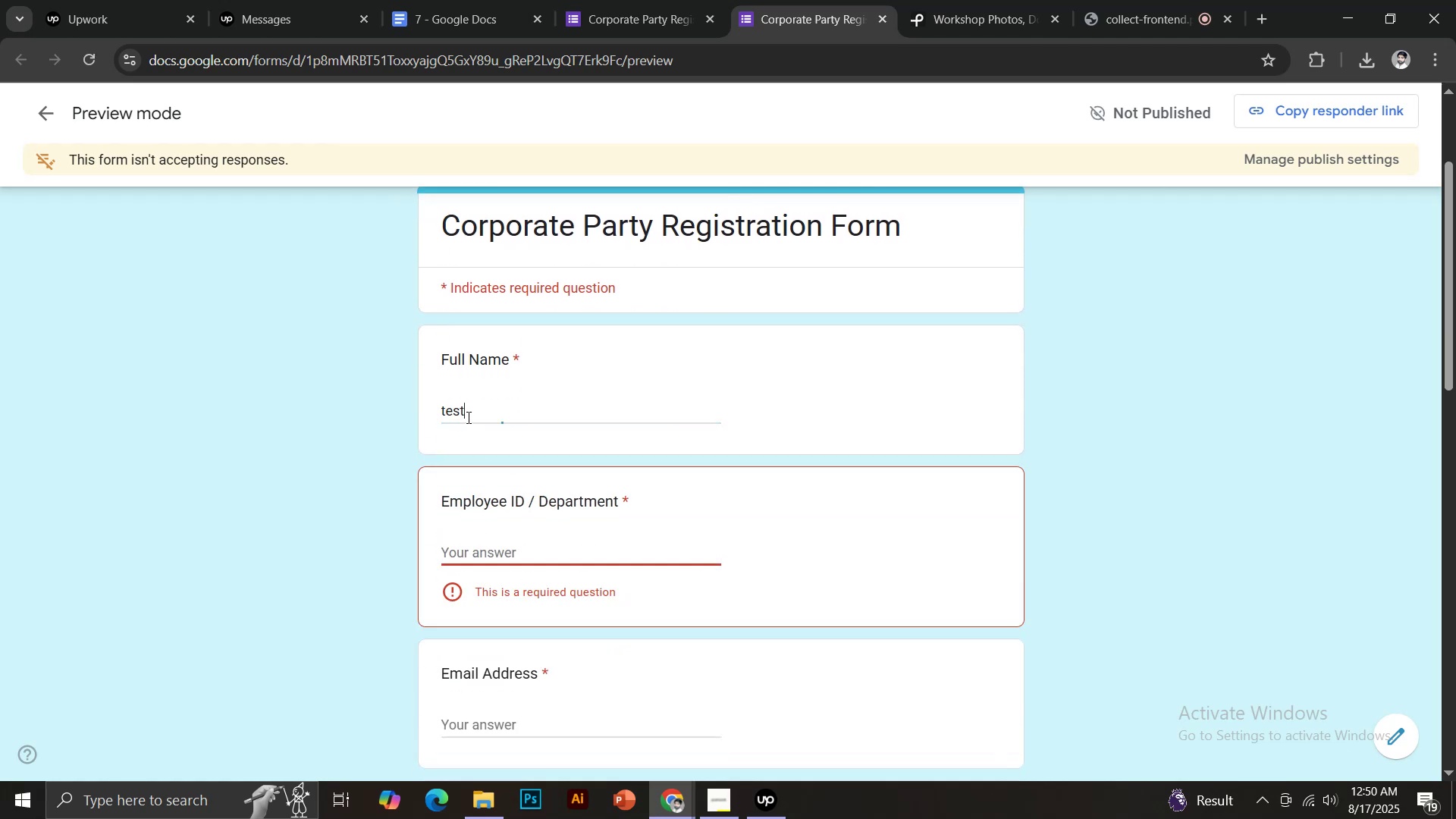 
key(Control+A)
 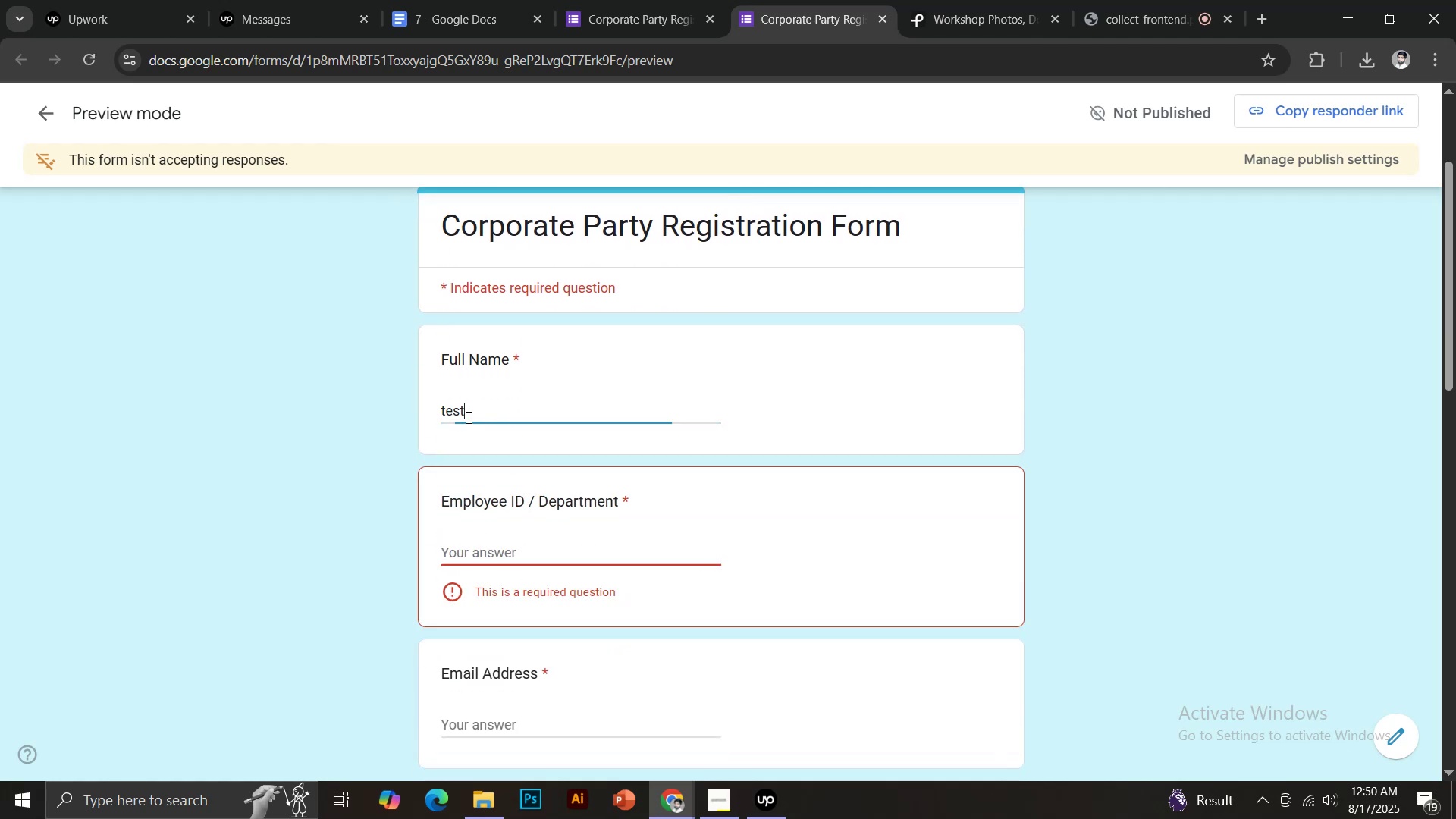 
key(Control+C)
 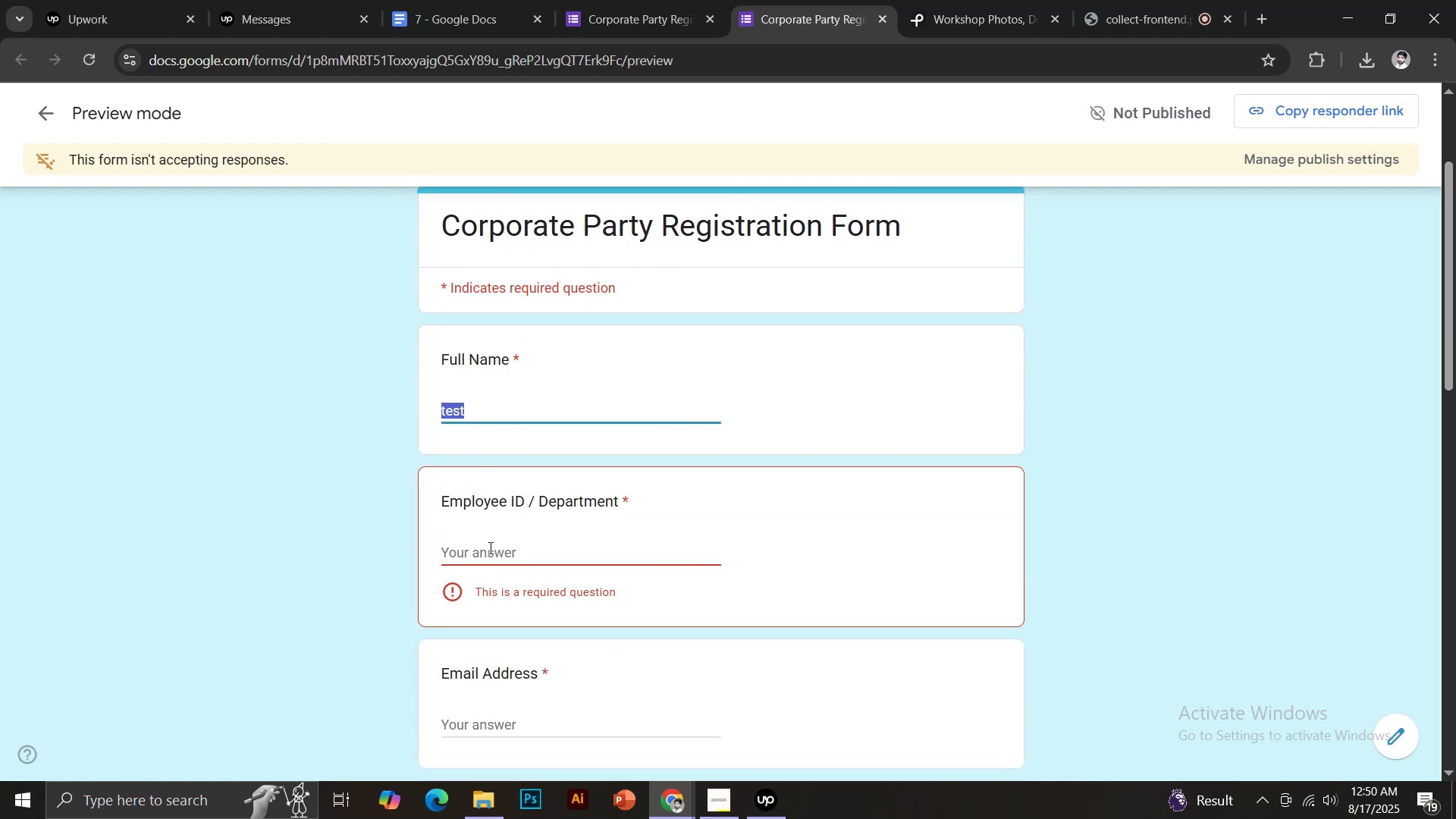 
left_click([489, 548])
 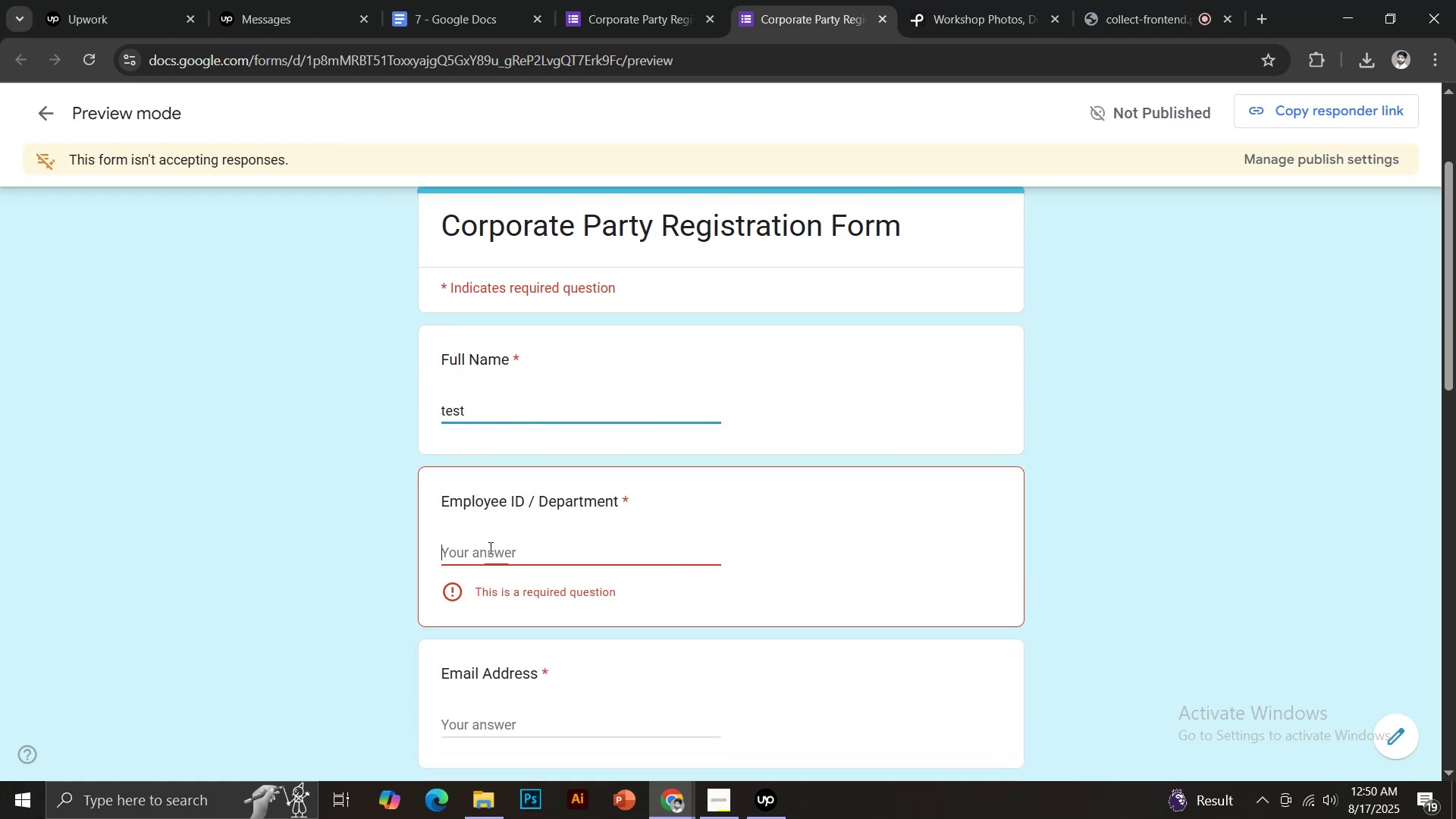 
key(Control+ControlLeft)
 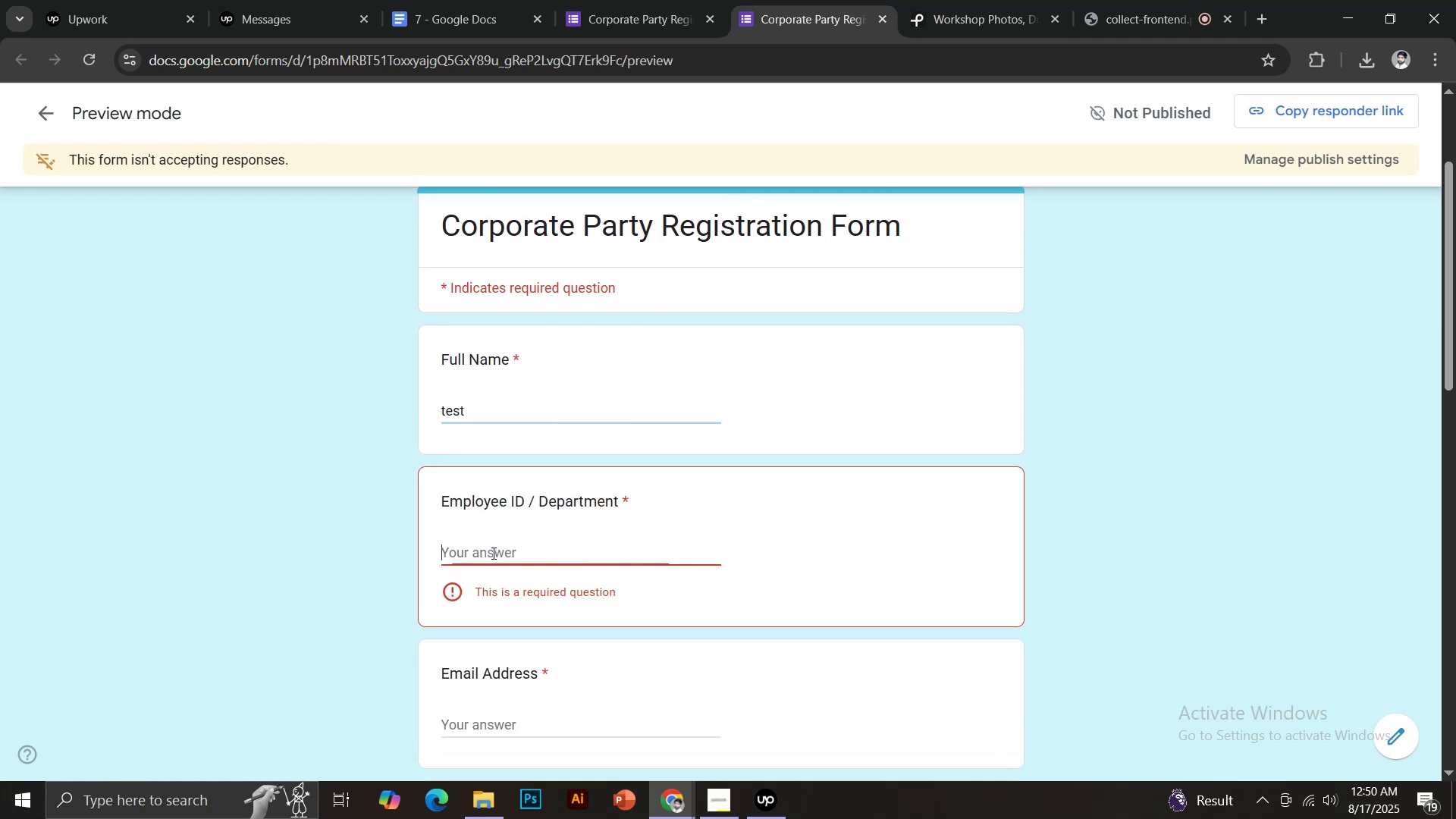 
key(Control+V)
 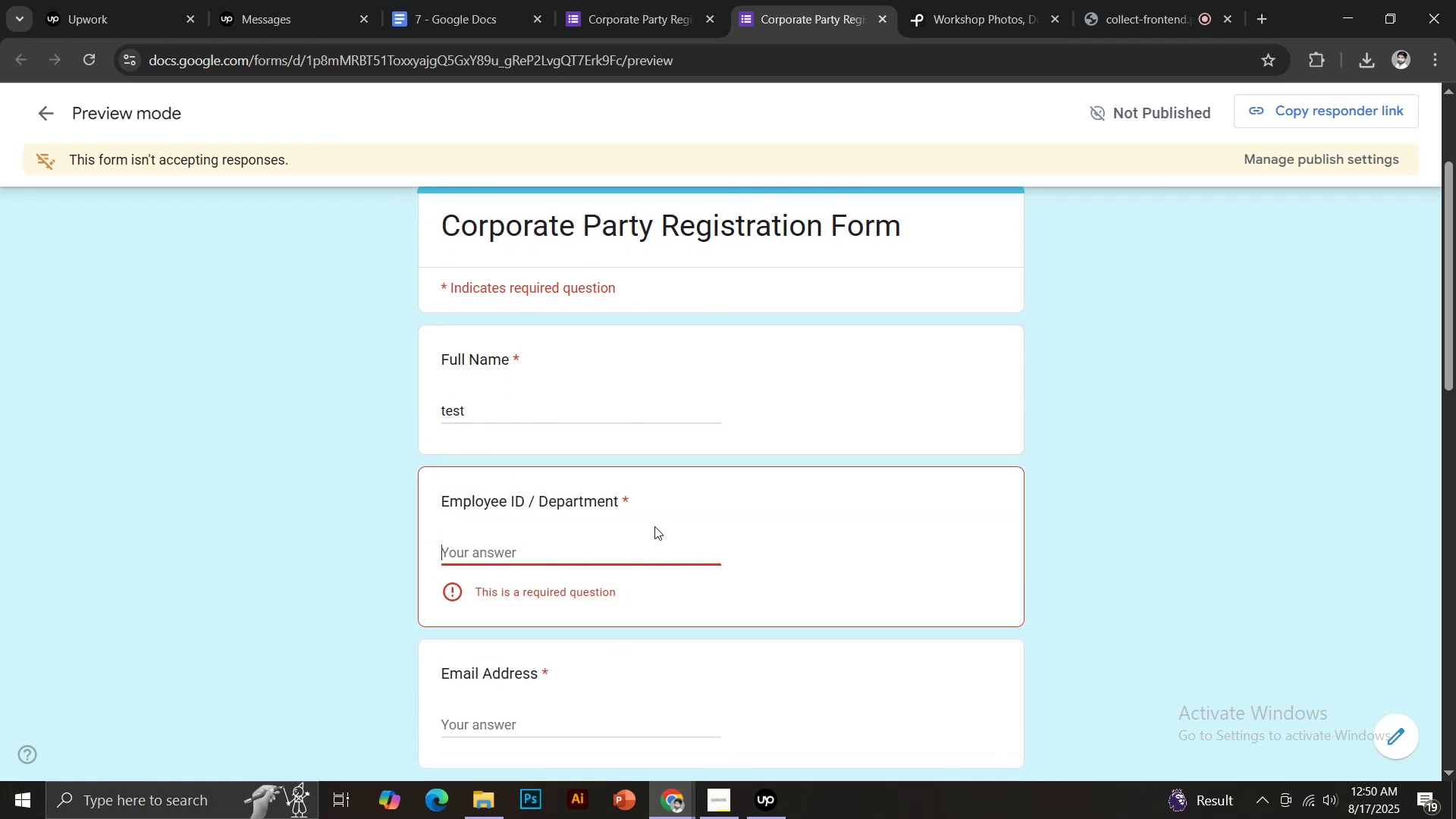 
scroll: coordinate [682, 491], scroll_direction: down, amount: 3.0
 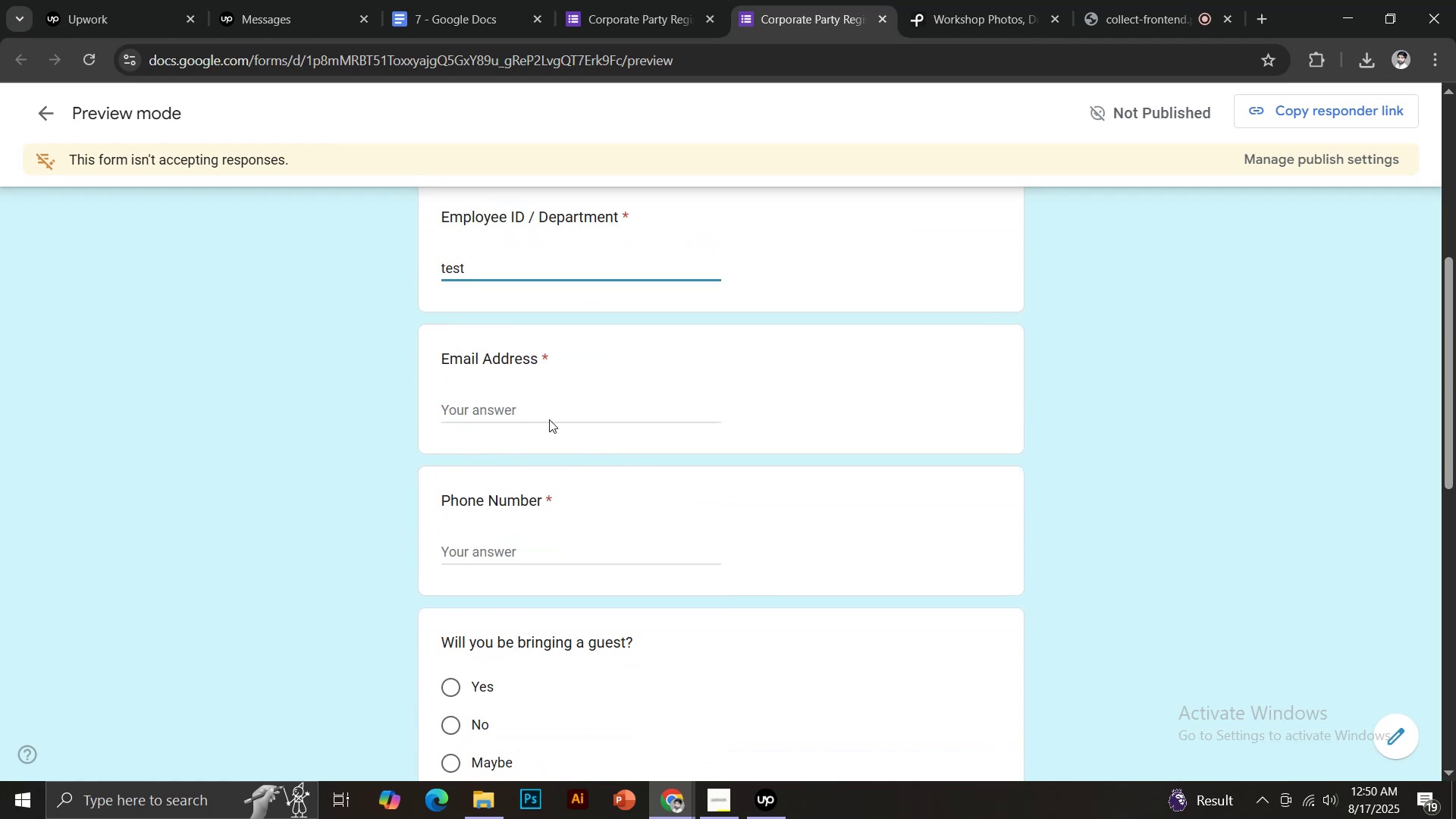 
key(Control+ControlLeft)
 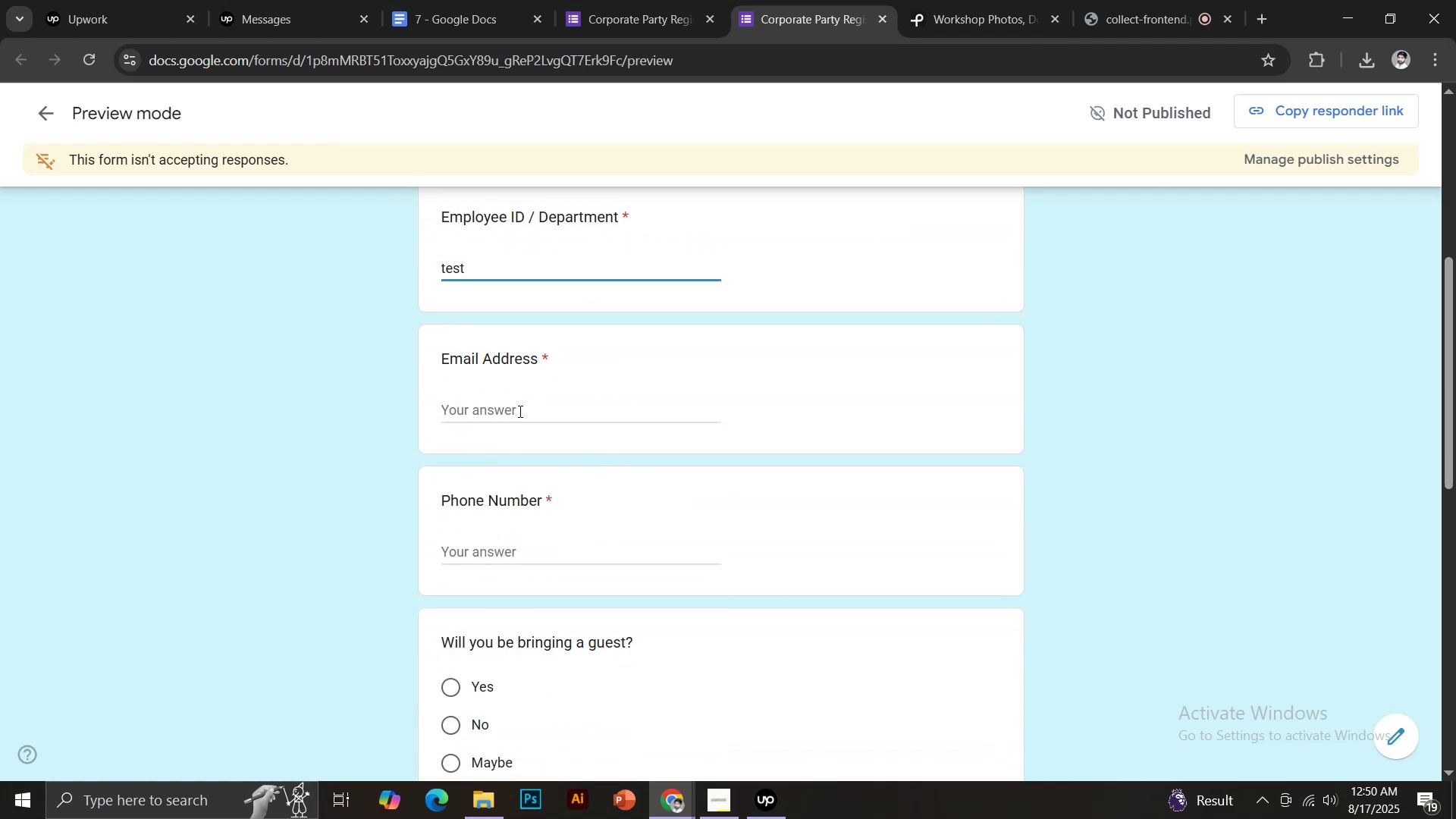 
left_click([519, 411])
 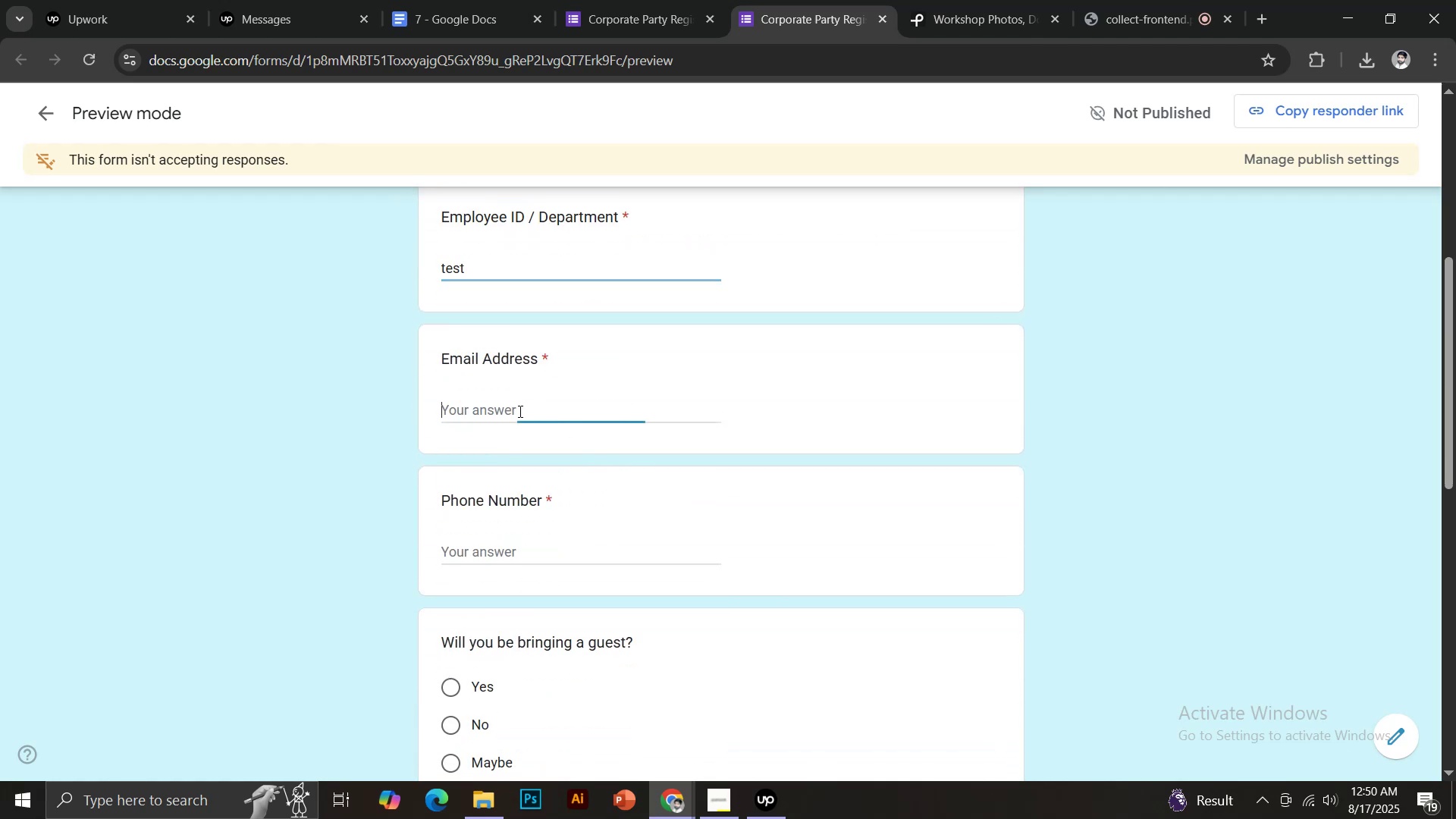 
key(Control+V)
 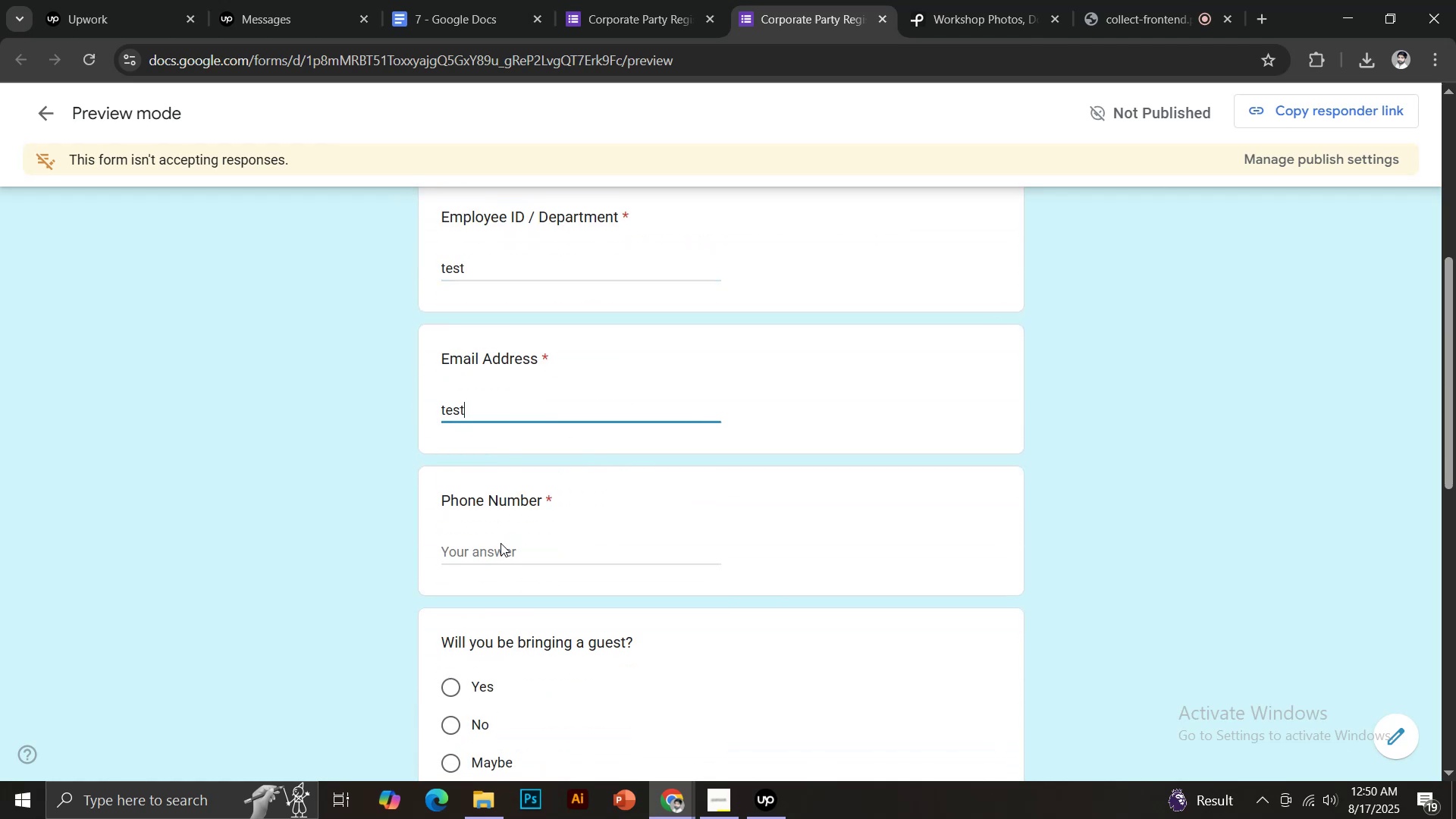 
key(Control+ControlLeft)
 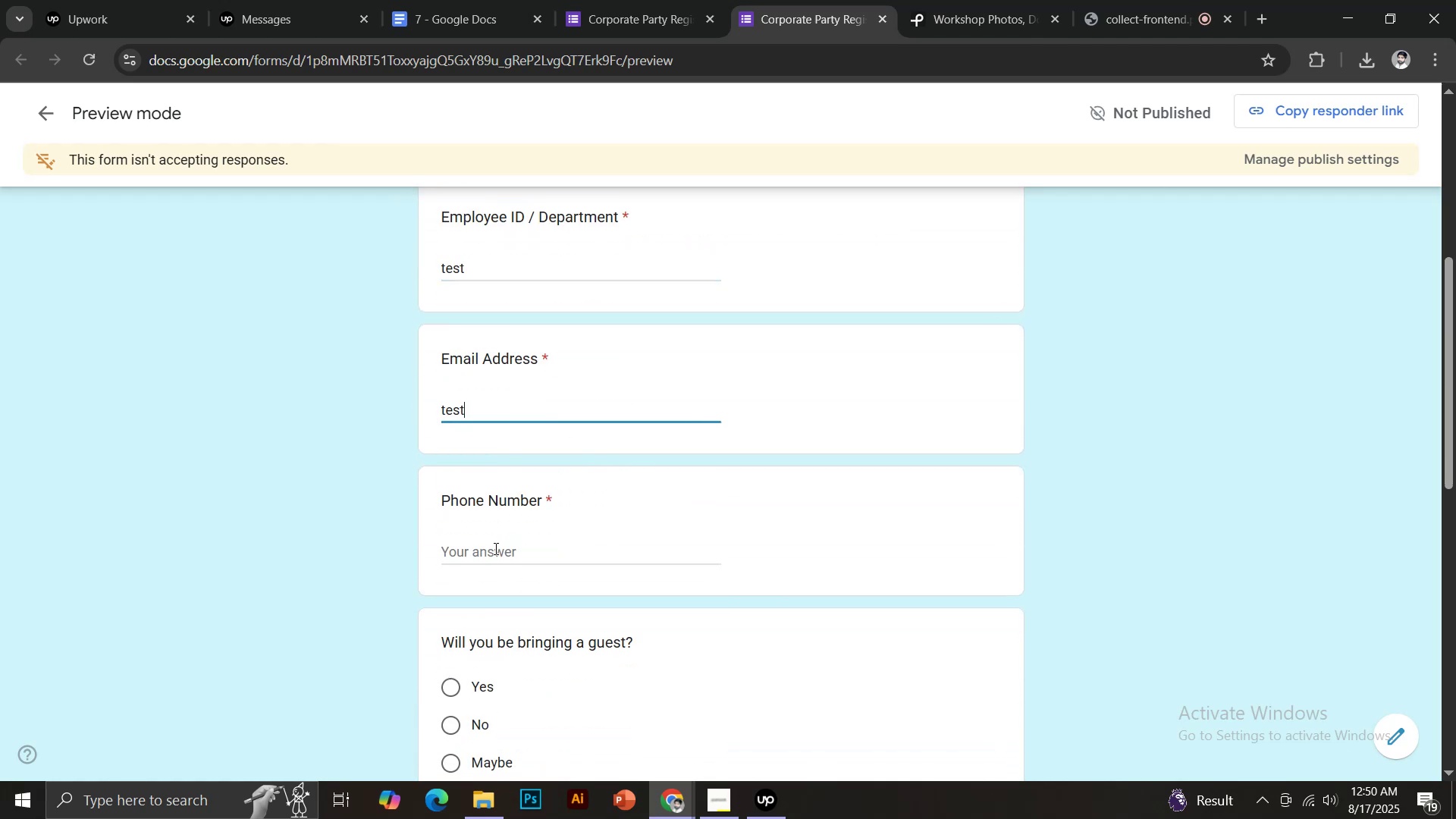 
left_click([494, 548])
 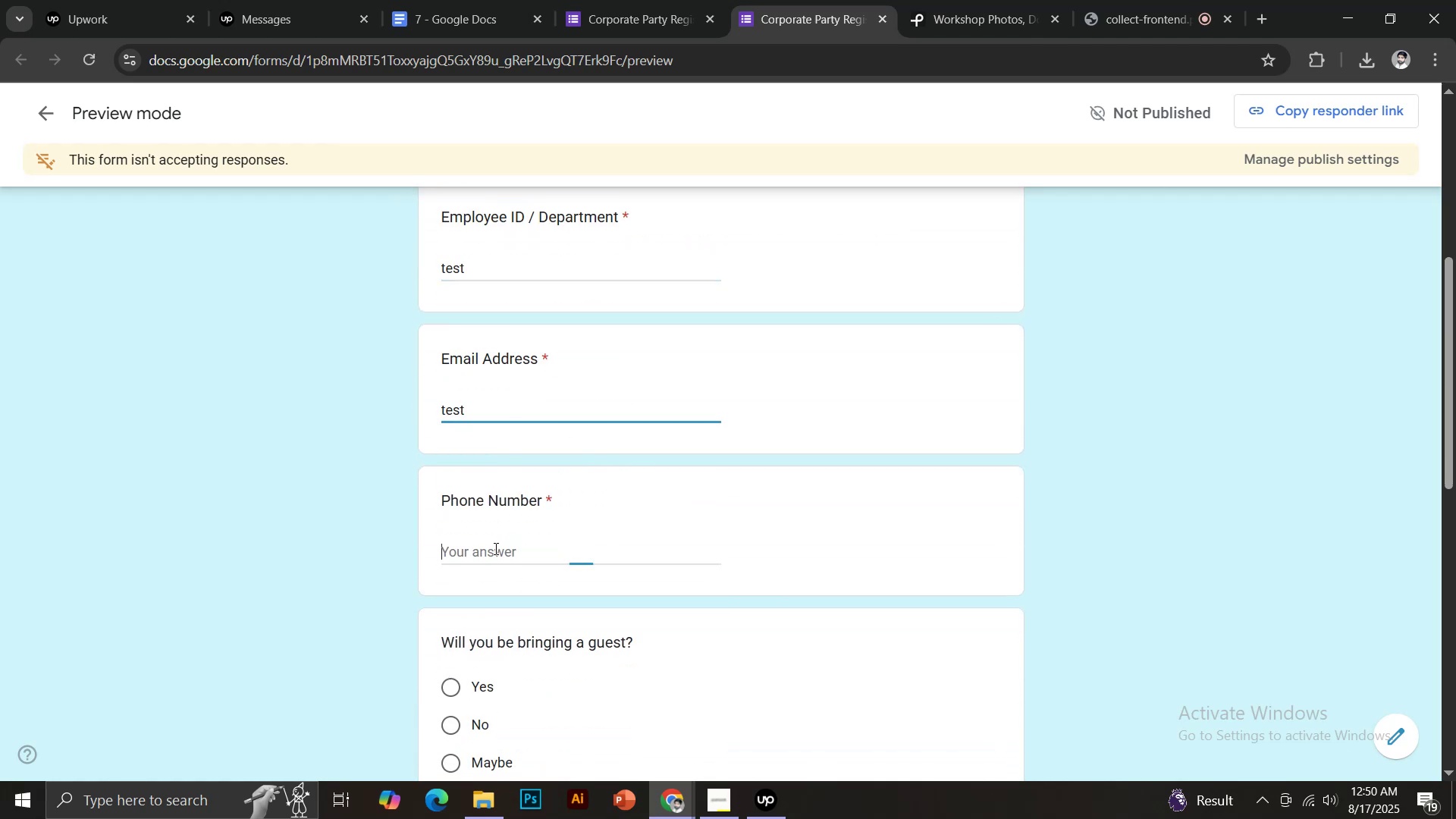 
key(Control+V)
 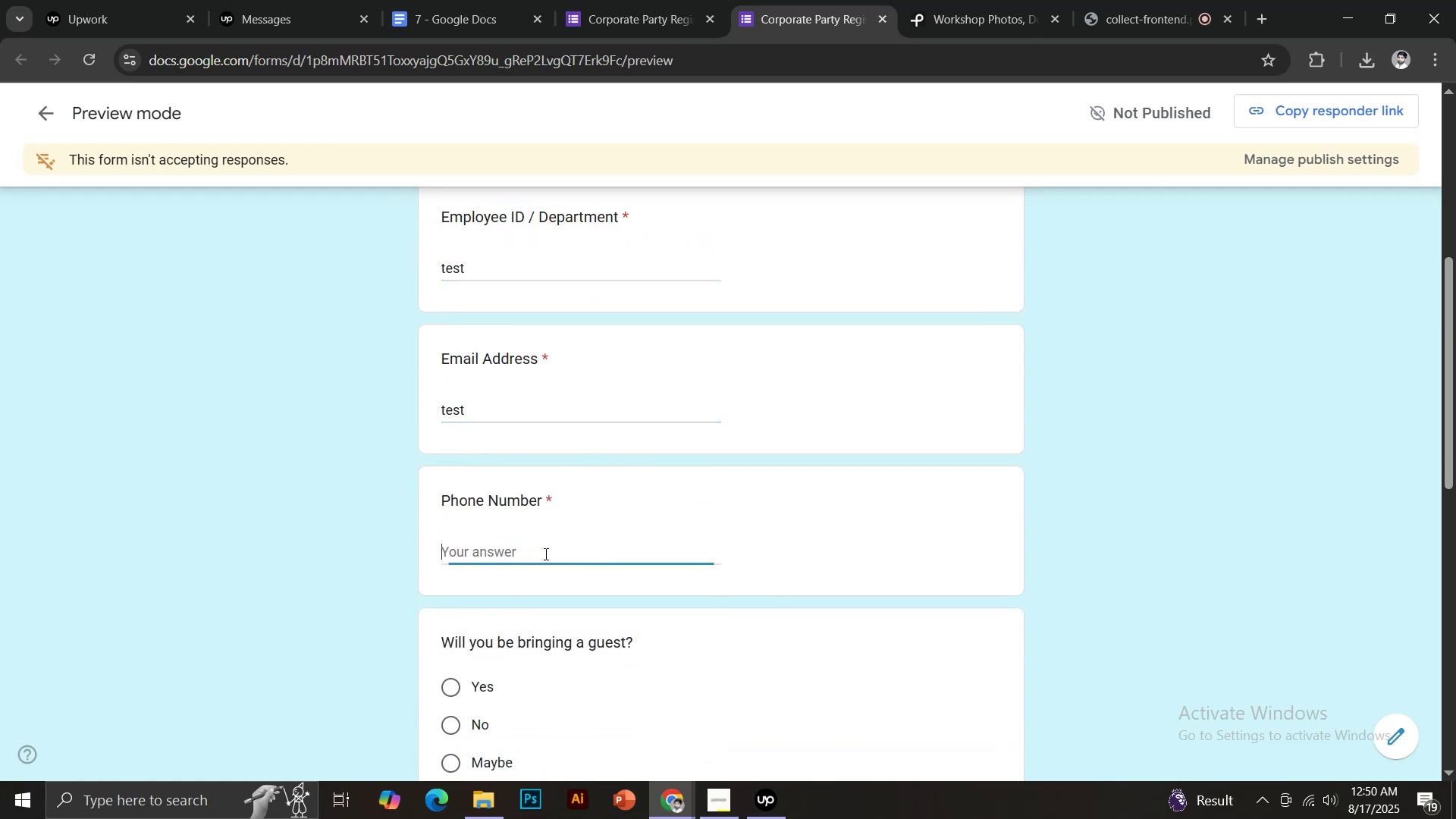 
scroll: coordinate [607, 541], scroll_direction: down, amount: 2.0
 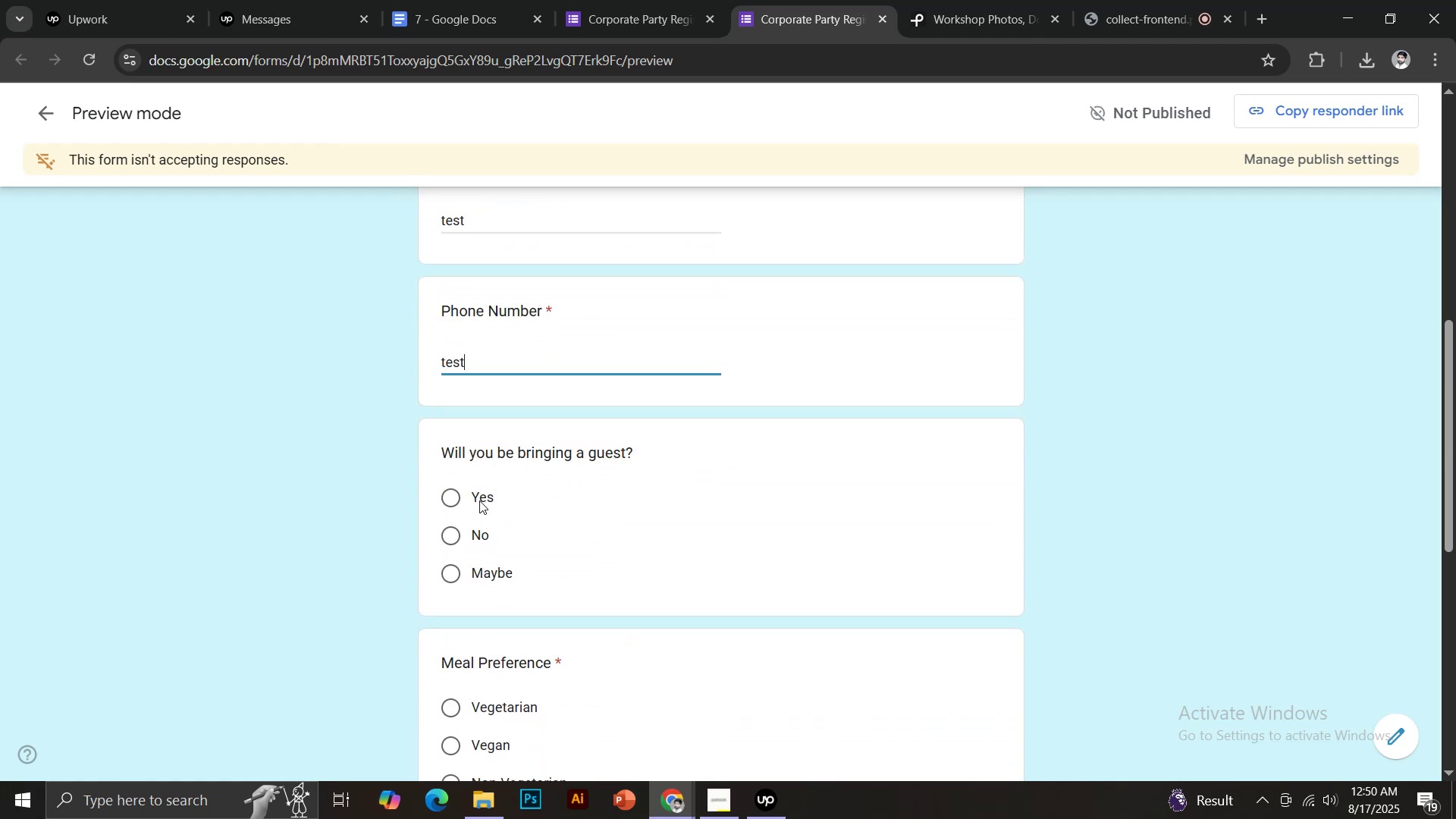 
left_click([486, 568])
 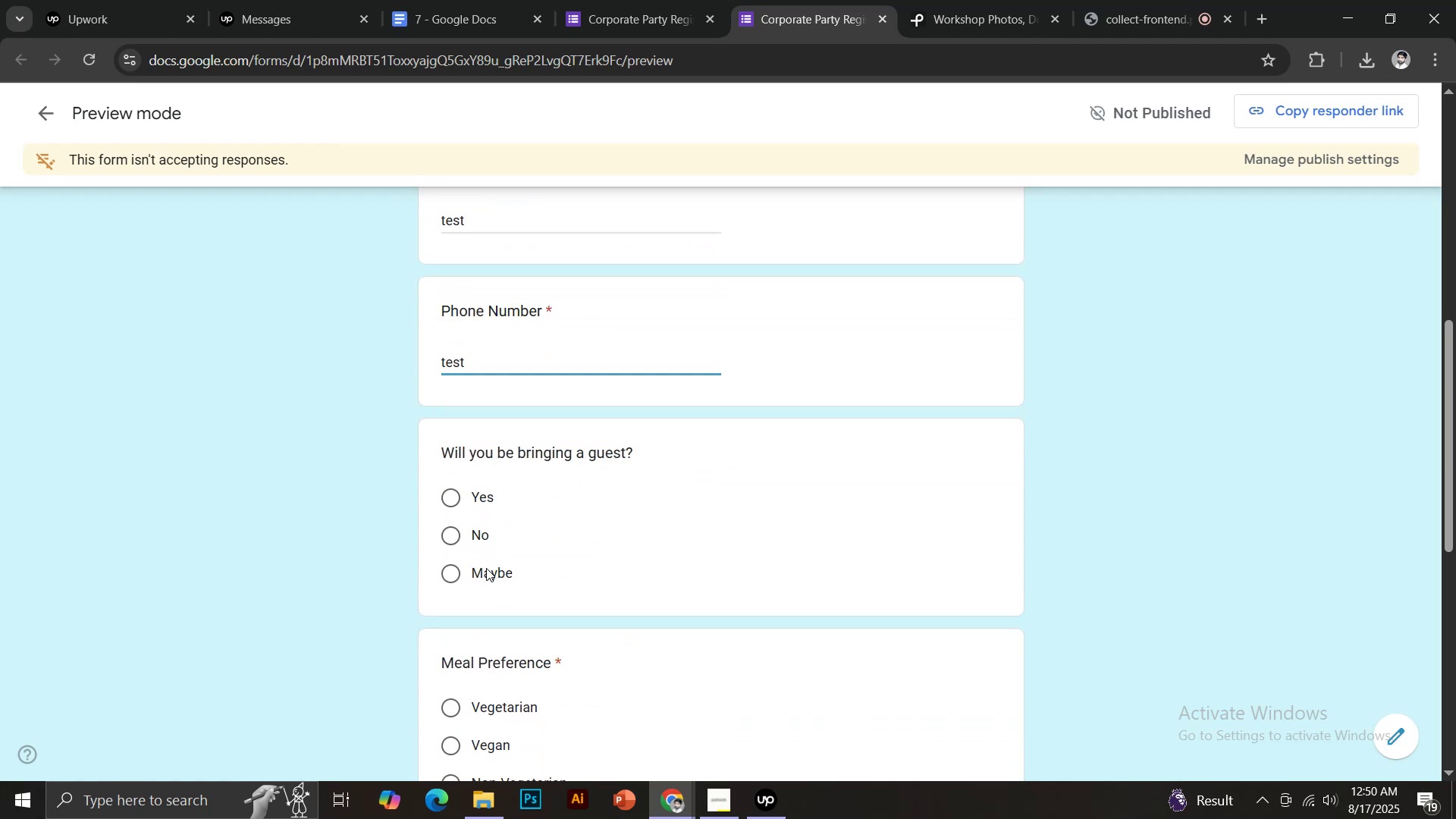 
scroll: coordinate [738, 511], scroll_direction: down, amount: 3.0
 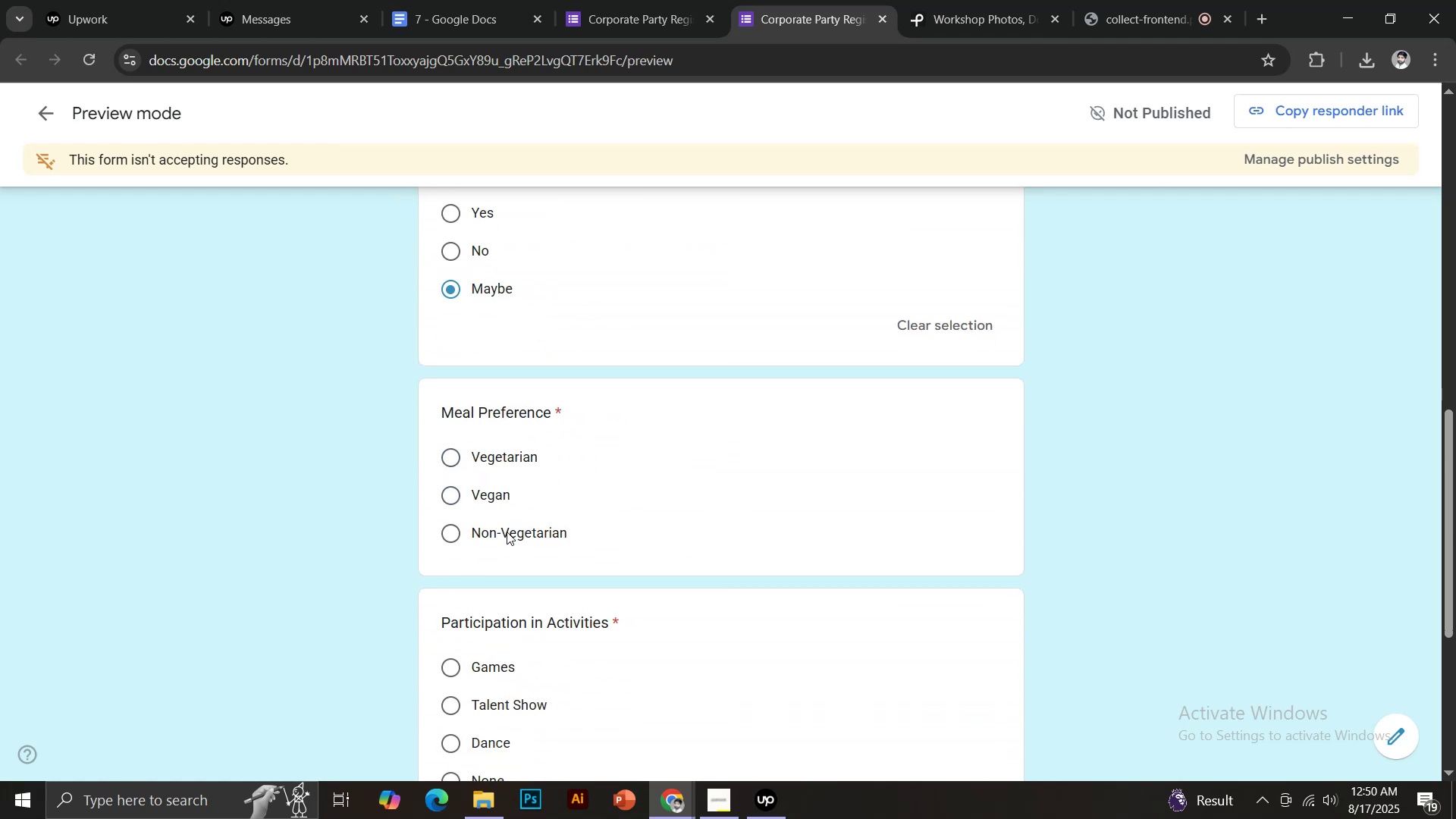 
left_click([494, 491])
 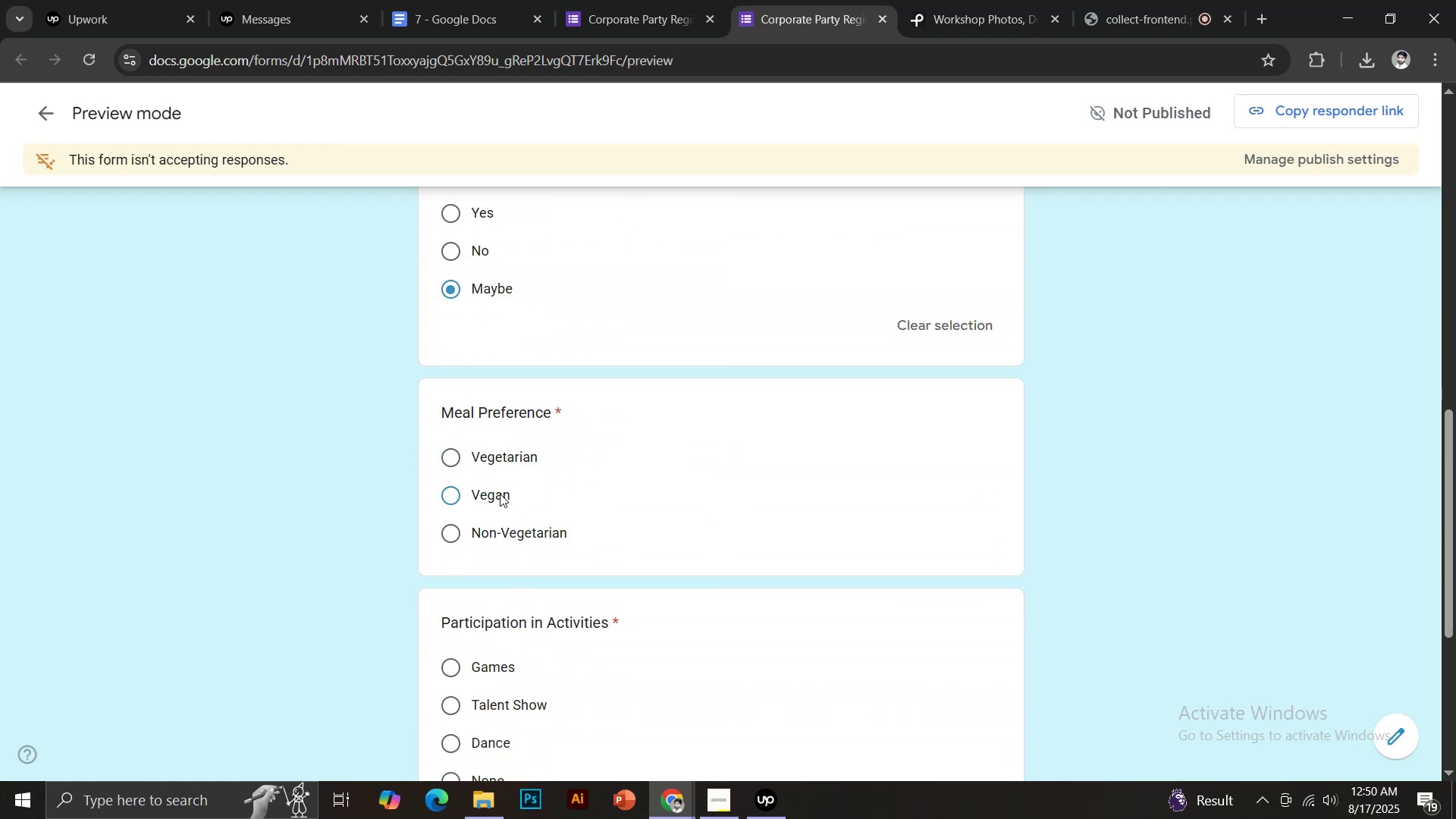 
scroll: coordinate [606, 497], scroll_direction: down, amount: 3.0
 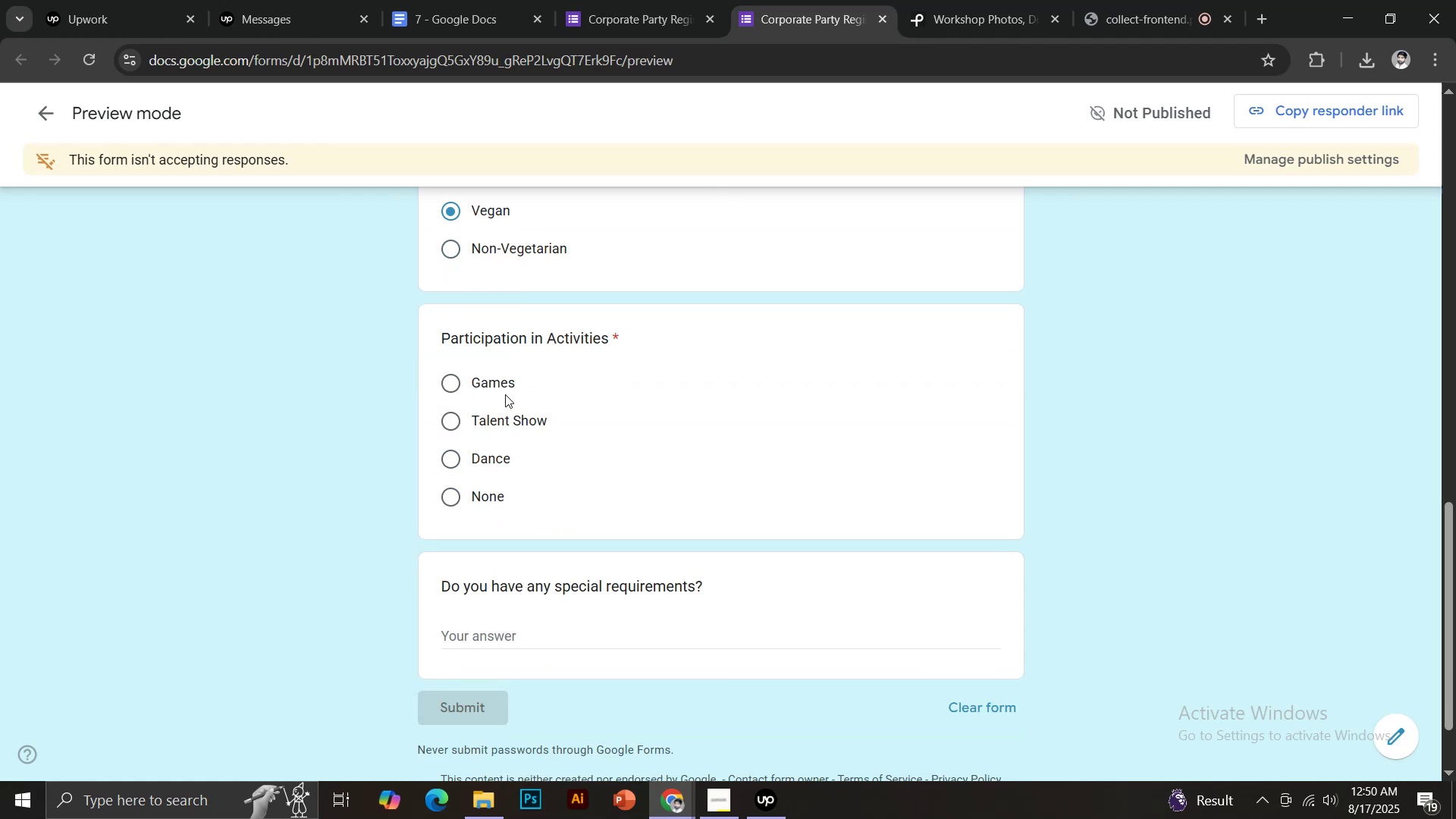 
left_click([501, 413])
 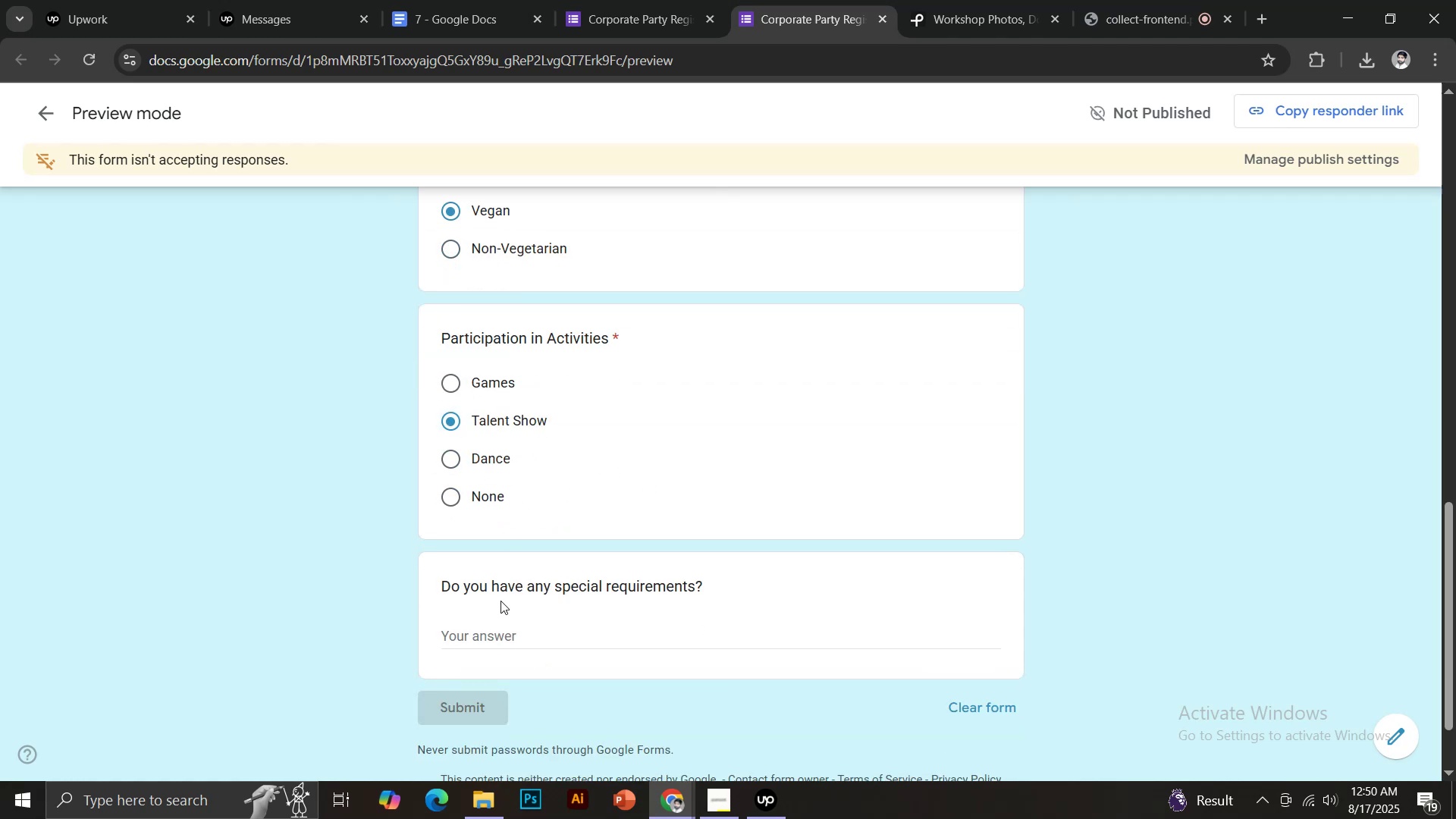 
left_click([491, 635])
 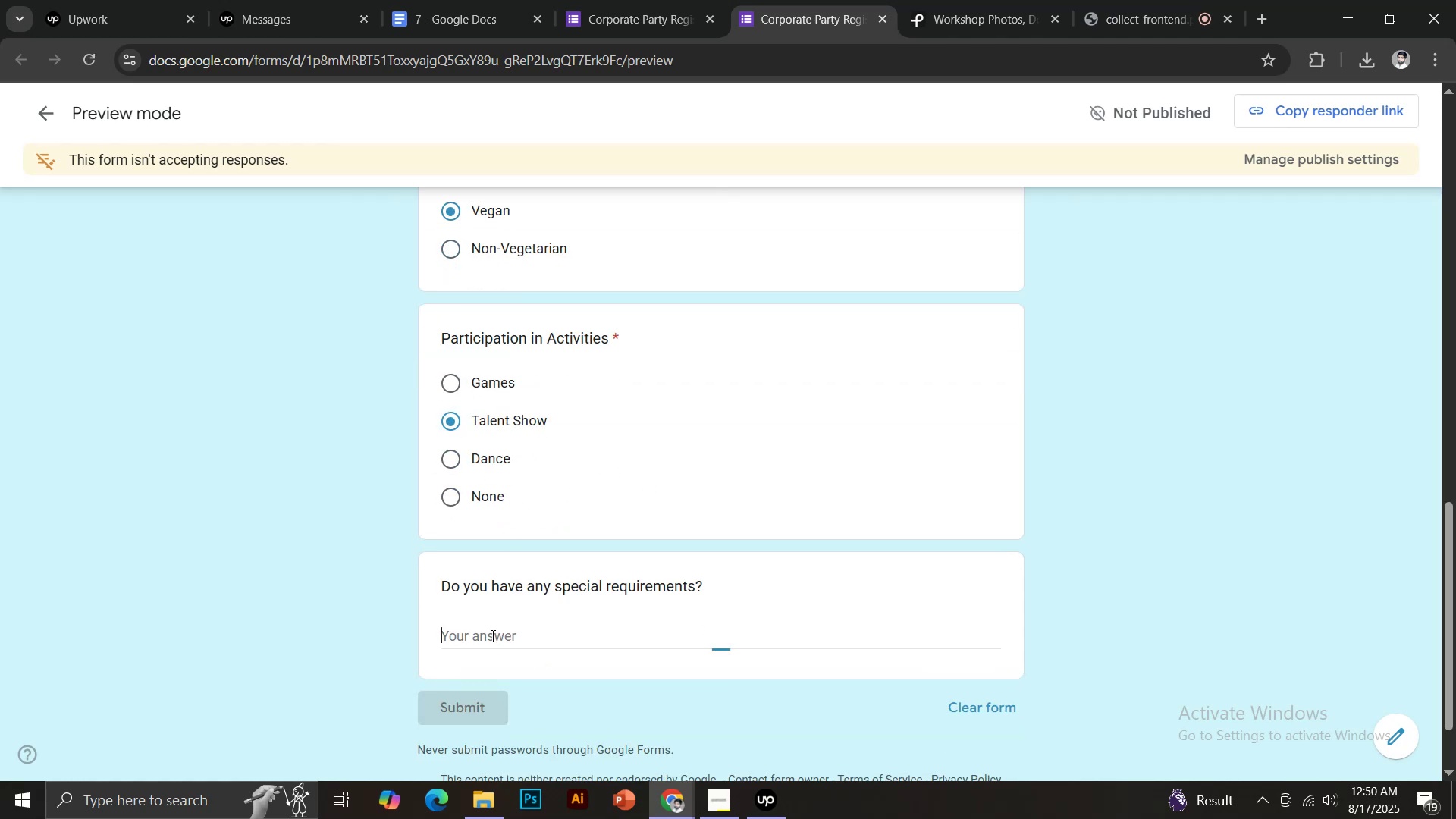 
key(Control+ControlLeft)
 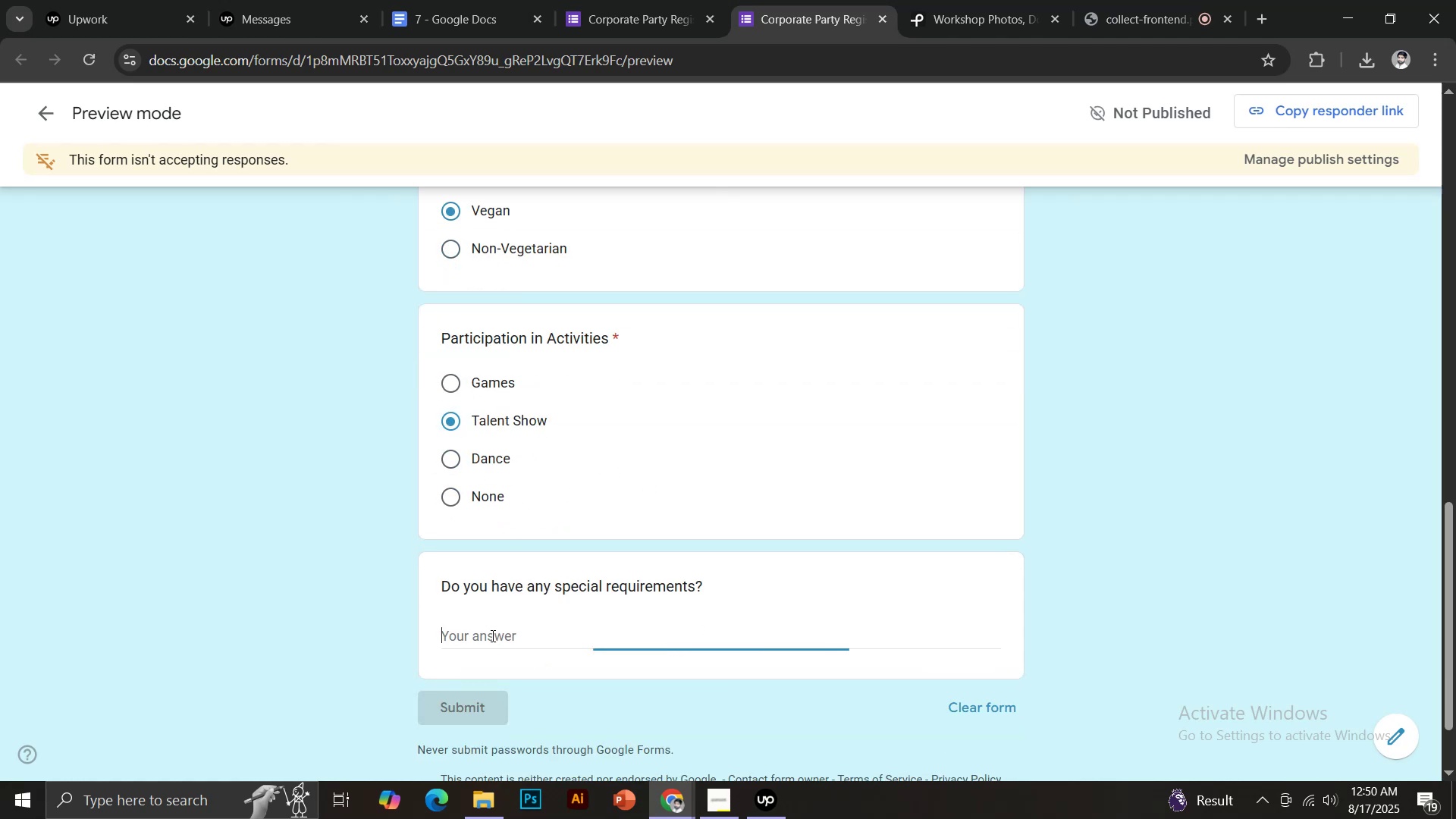 
key(Control+V)
 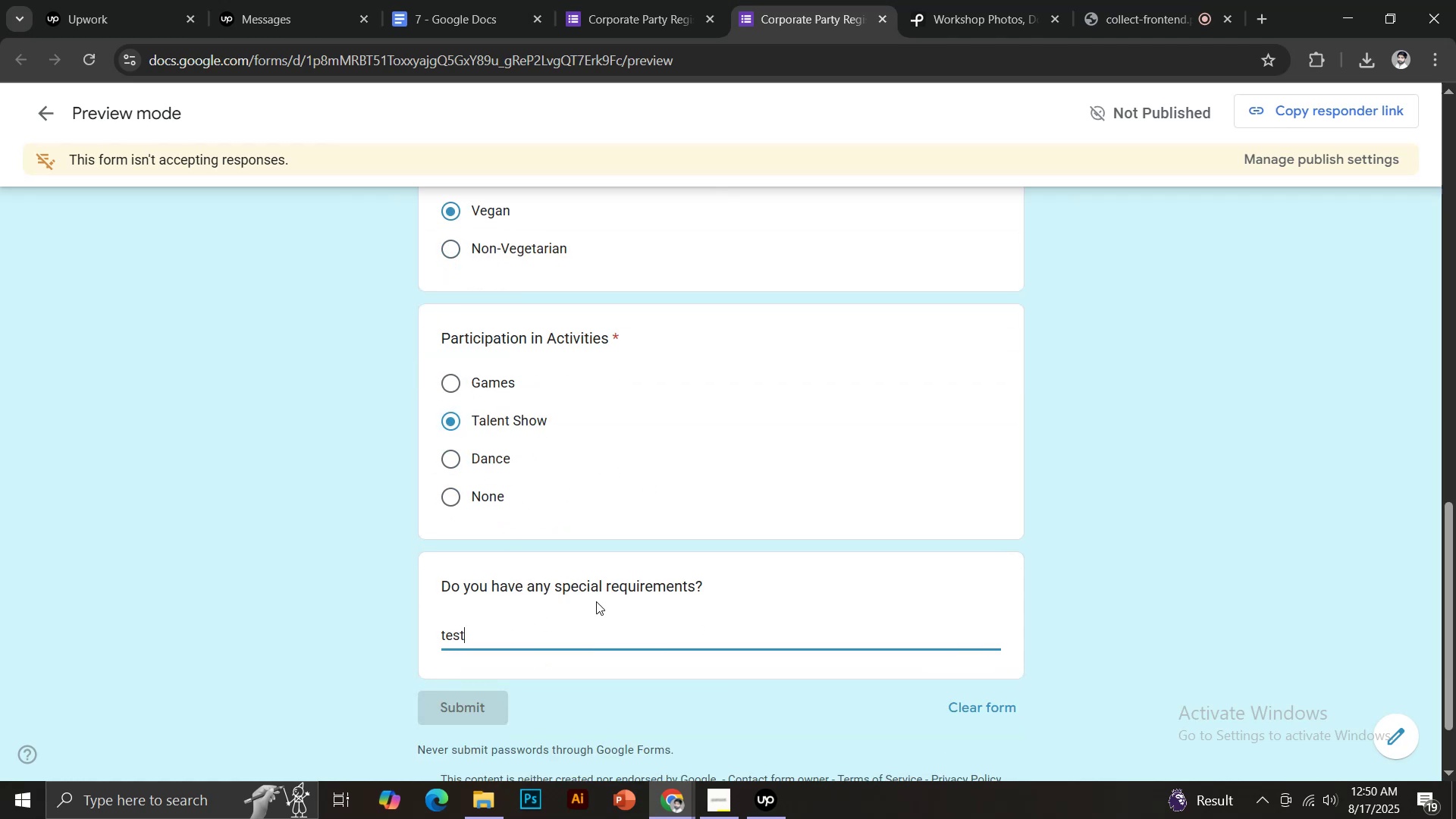 
scroll: coordinate [733, 560], scroll_direction: down, amount: 3.0
 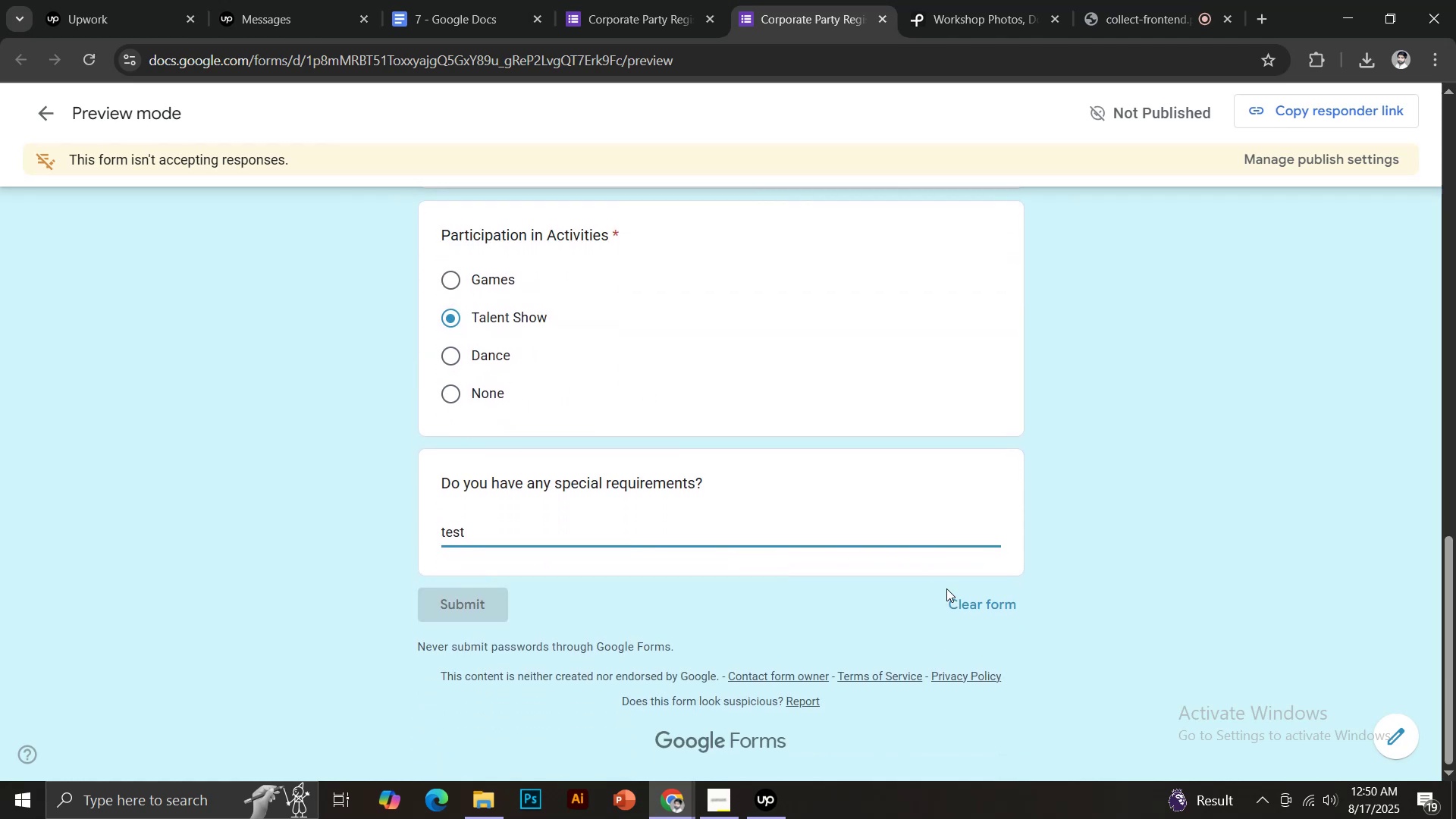 
left_click([988, 609])
 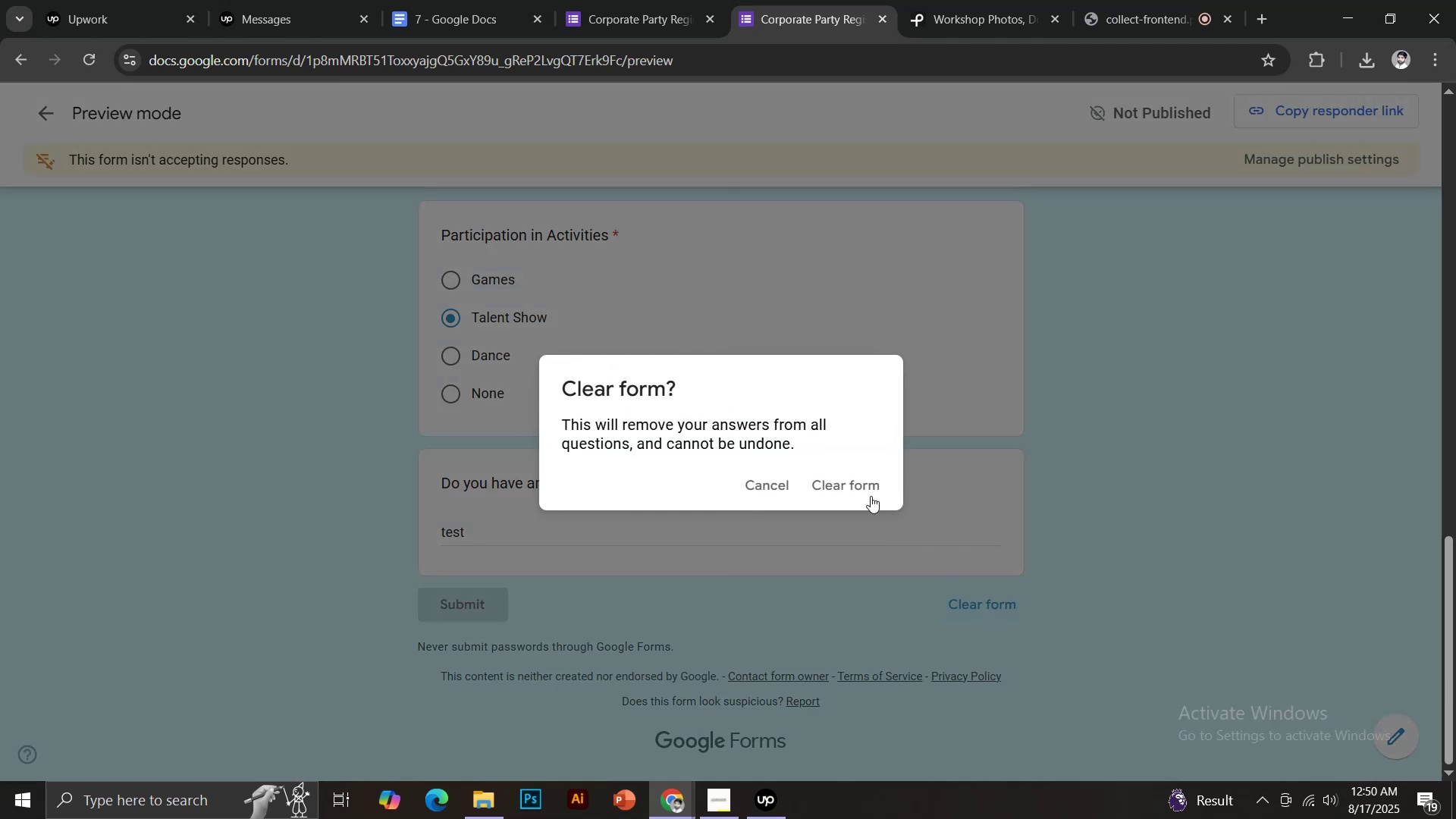 
left_click([843, 482])
 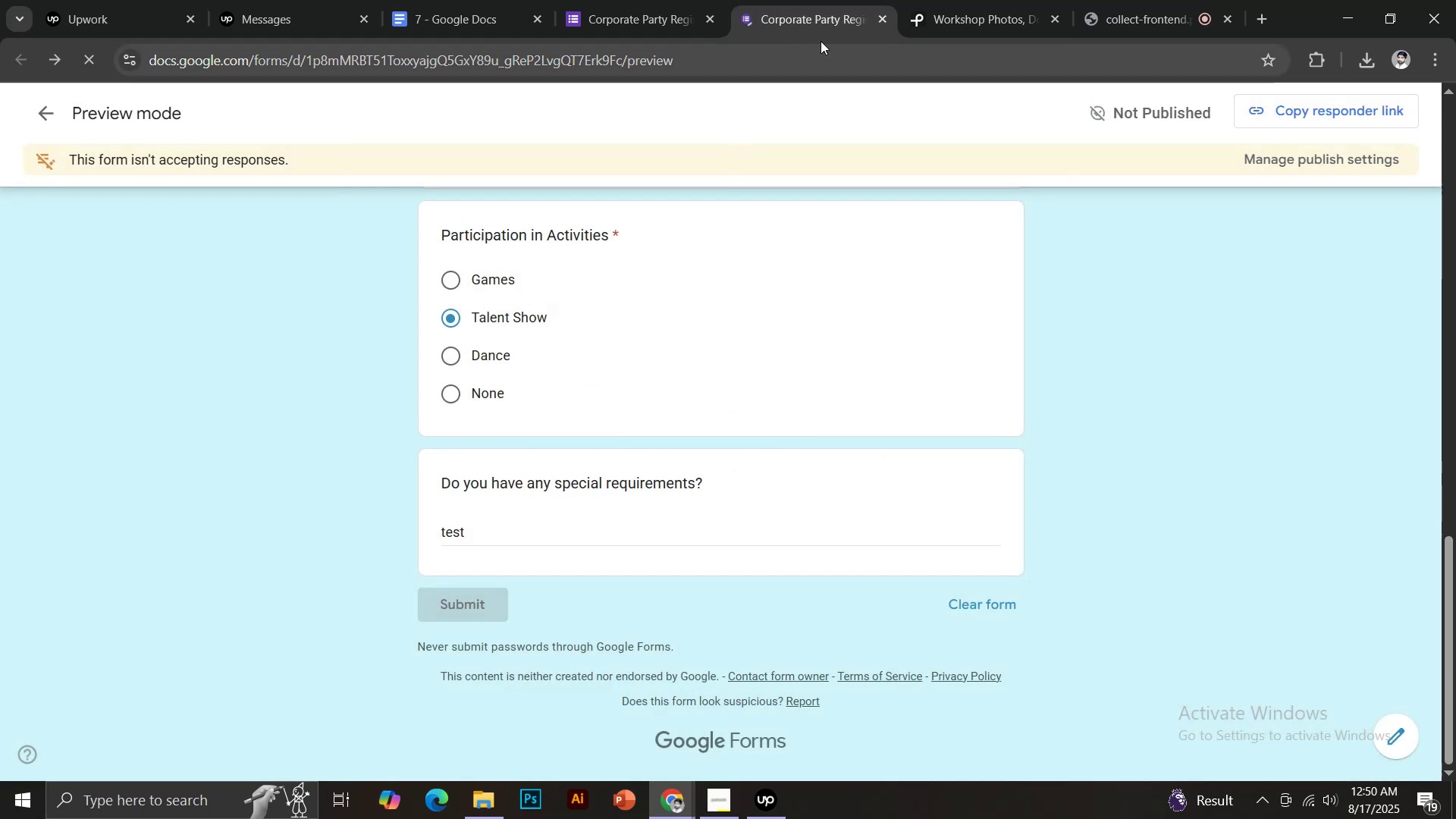 
left_click([882, 24])
 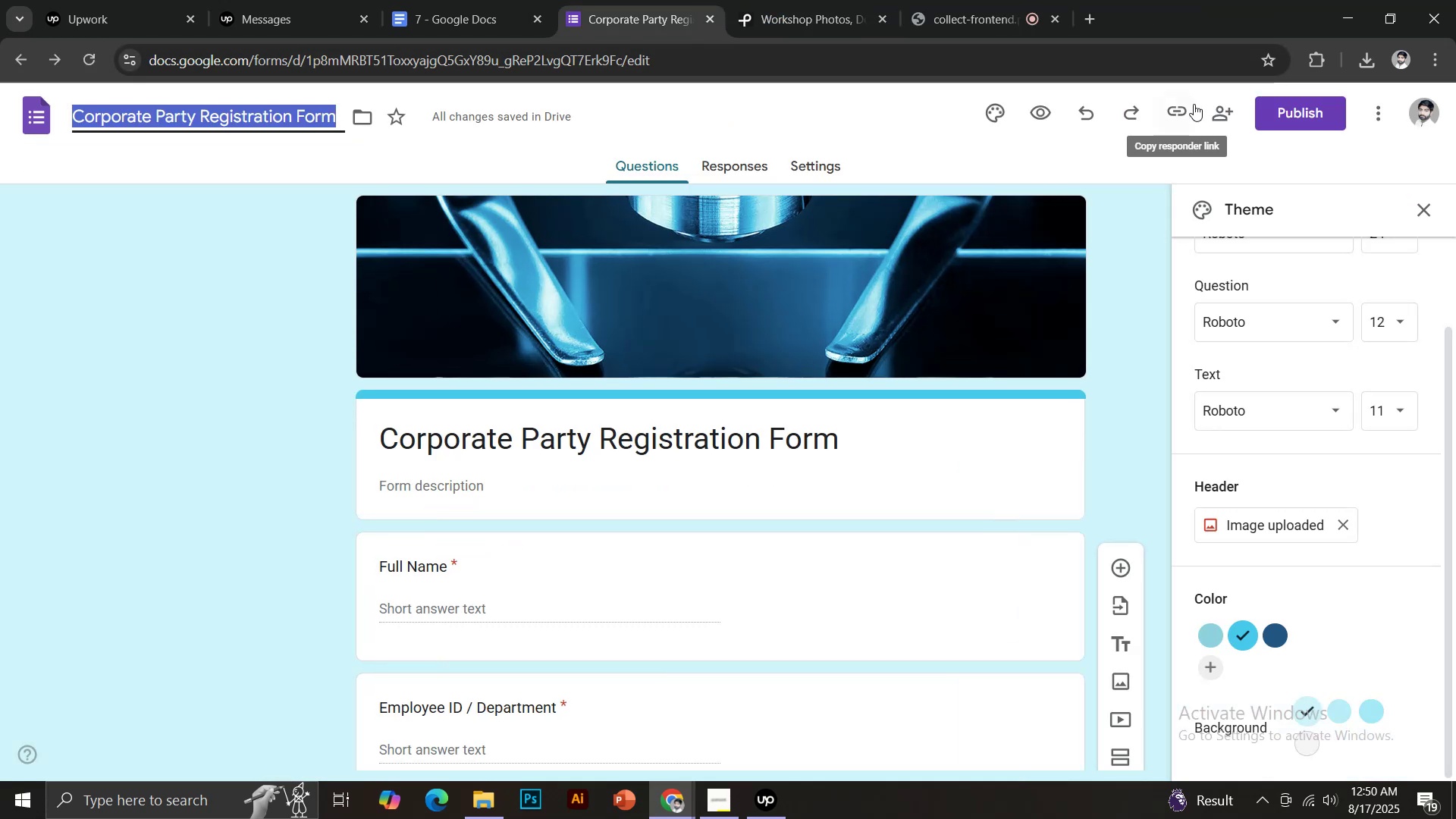 
left_click([1292, 109])
 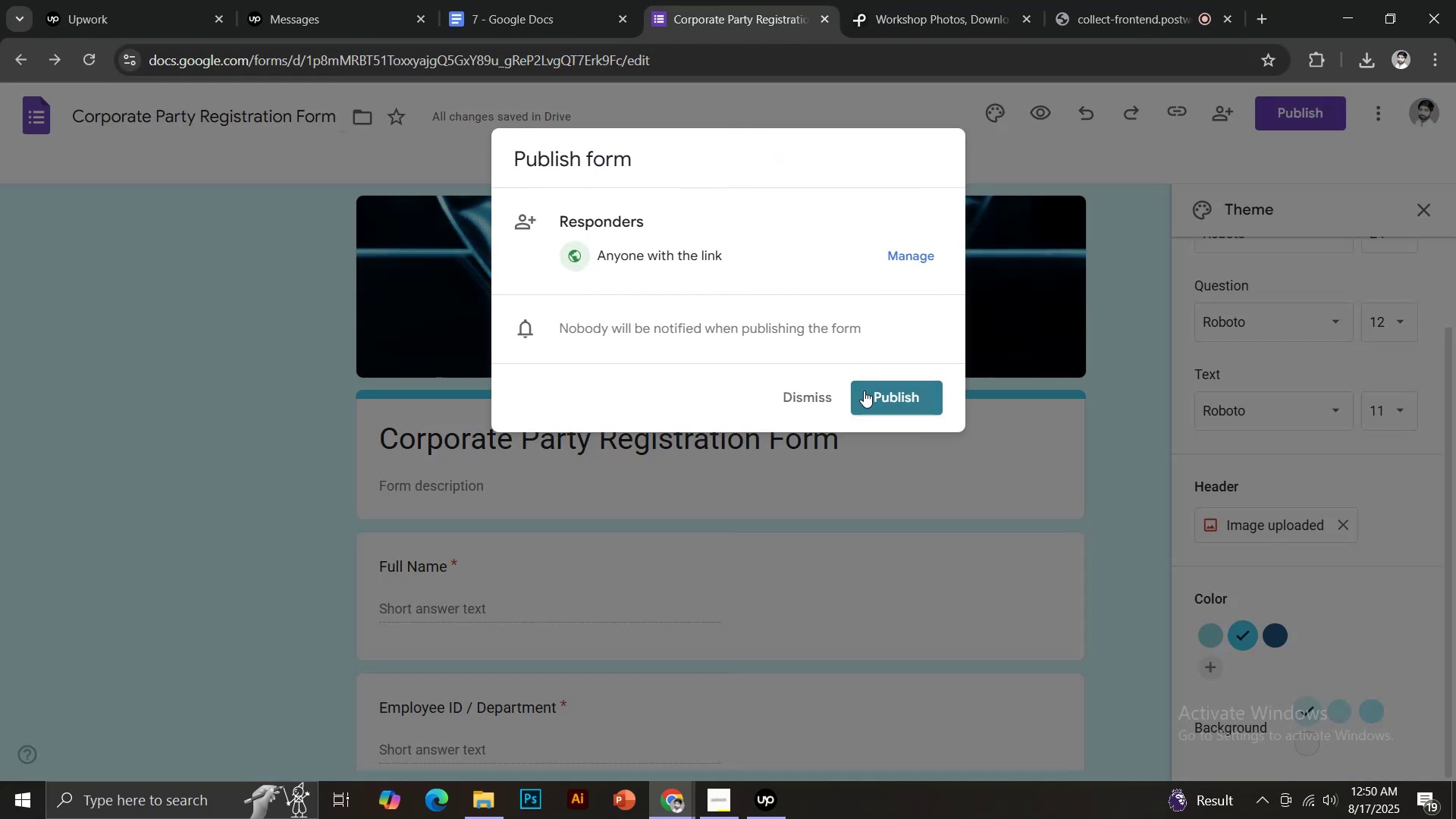 
left_click([871, 394])
 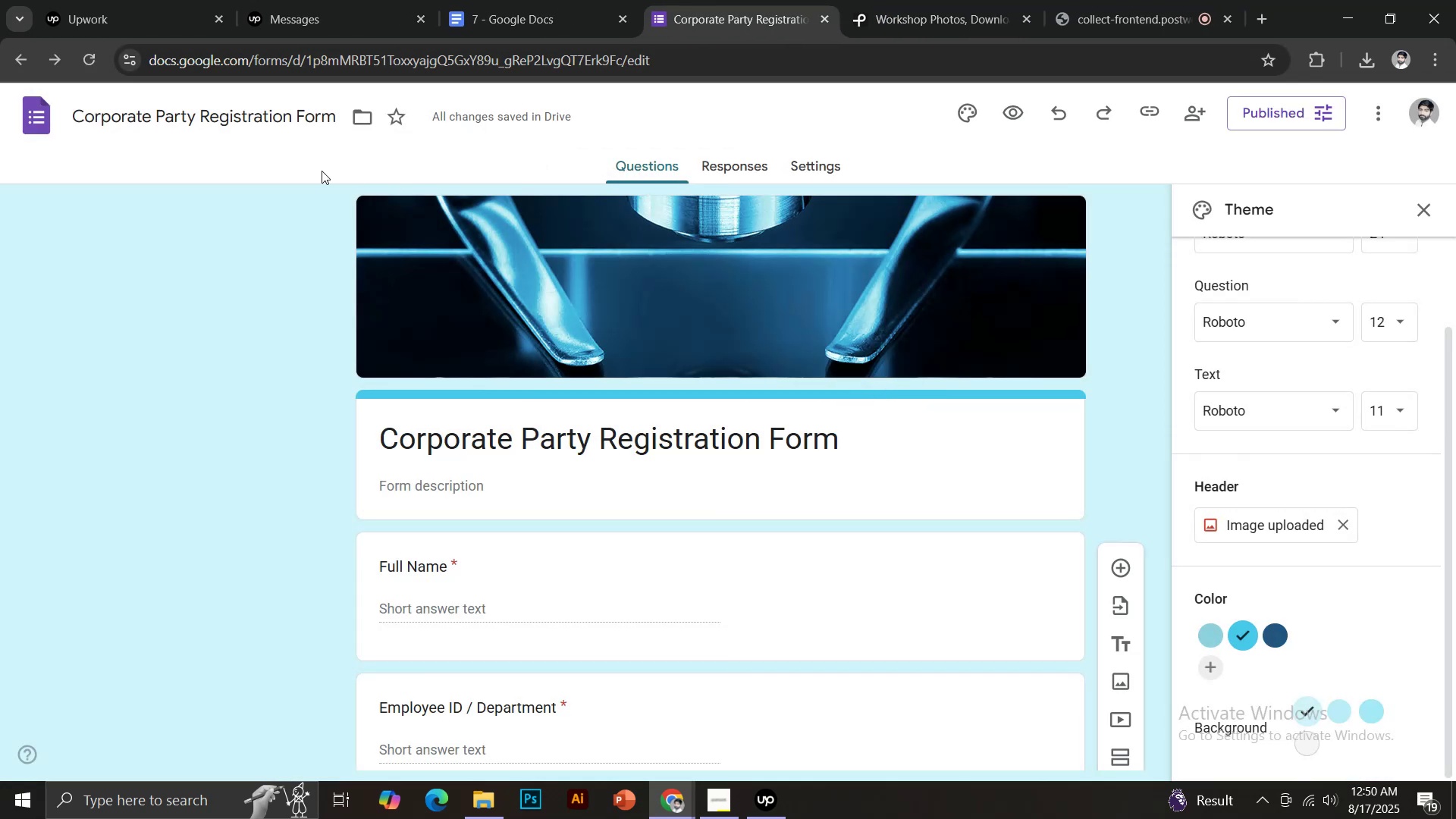 
left_click([38, 114])
 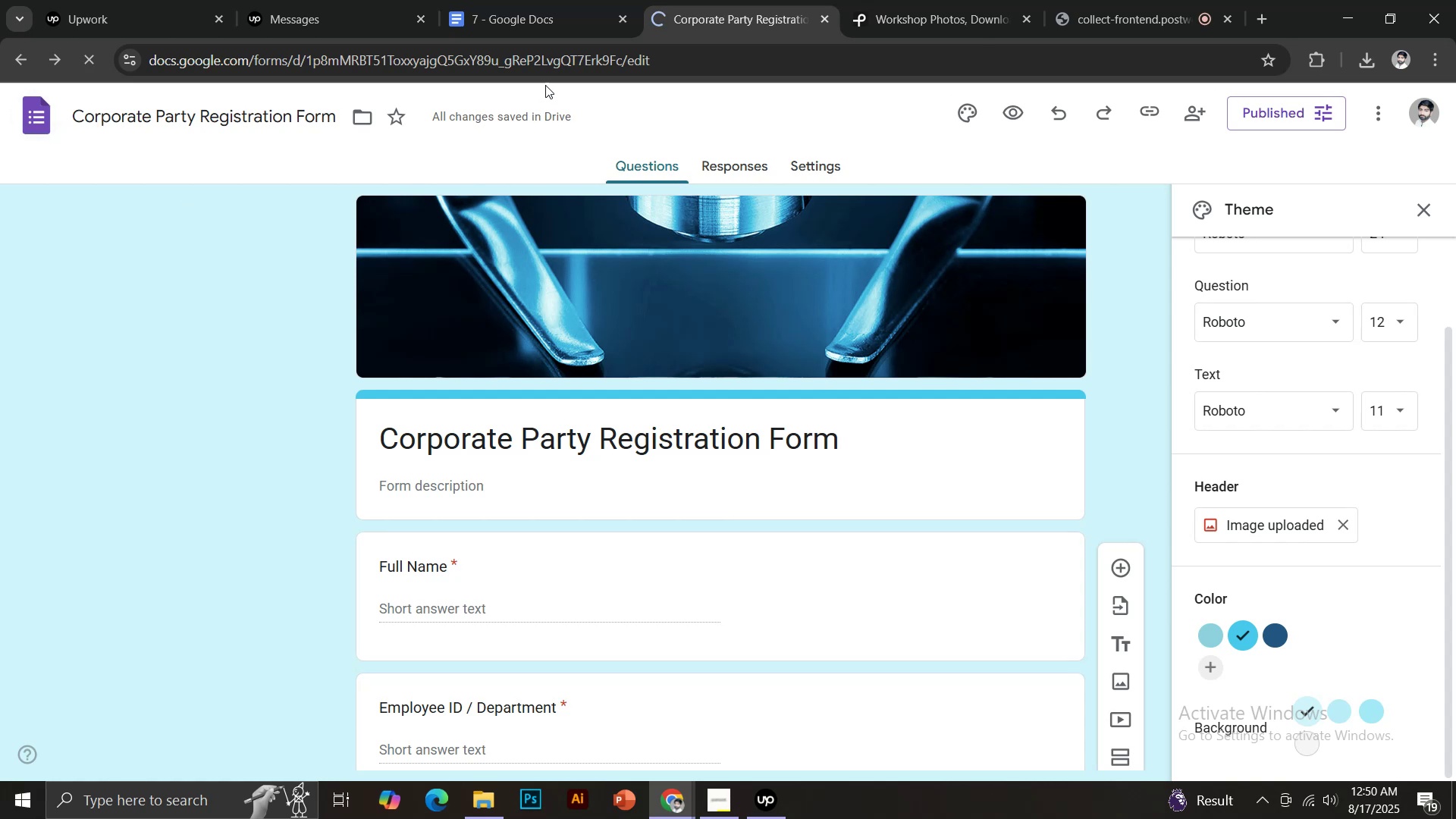 
left_click([531, 18])
 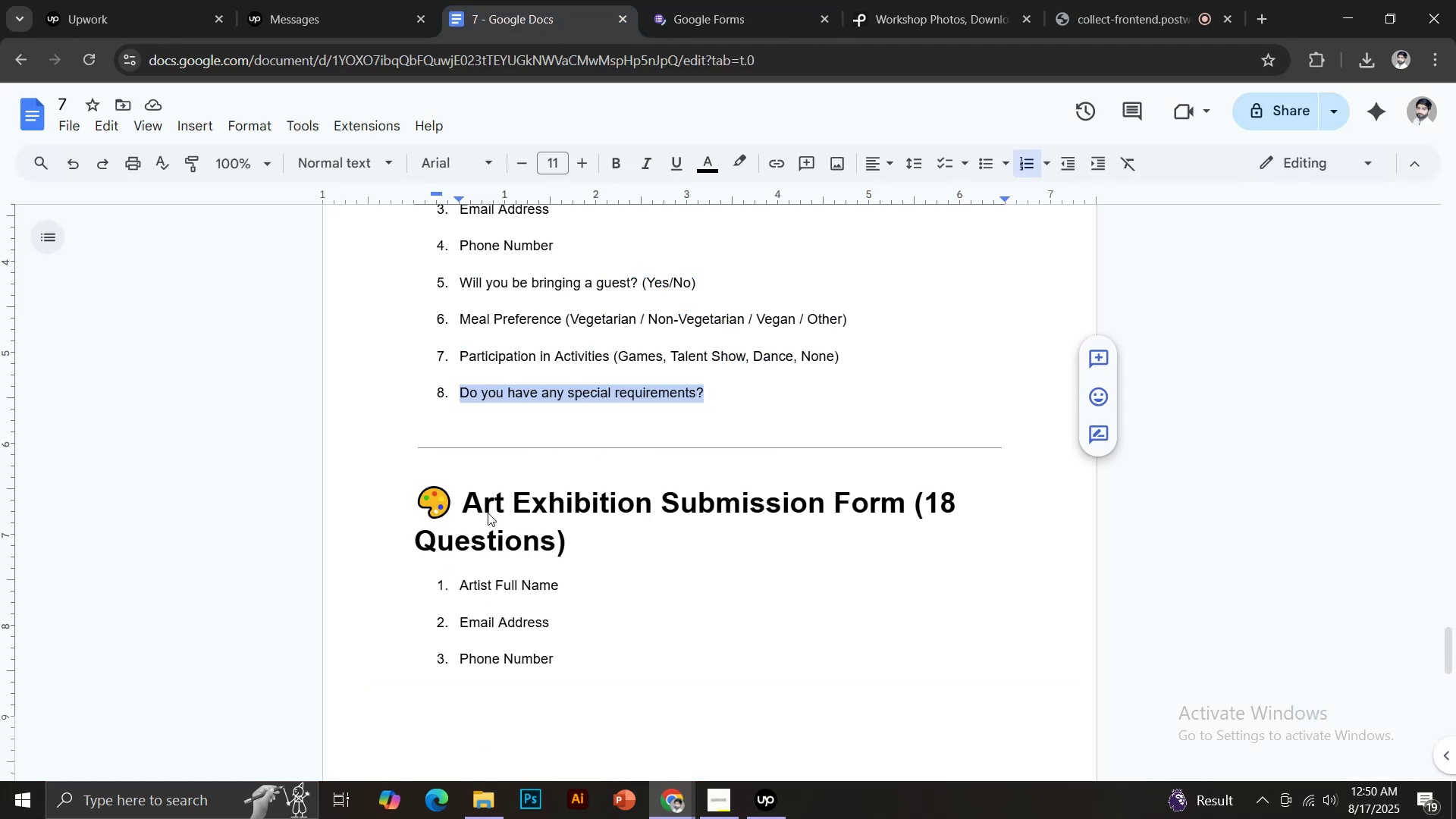 
left_click_drag(start_coordinate=[467, 497], to_coordinate=[901, 504])
 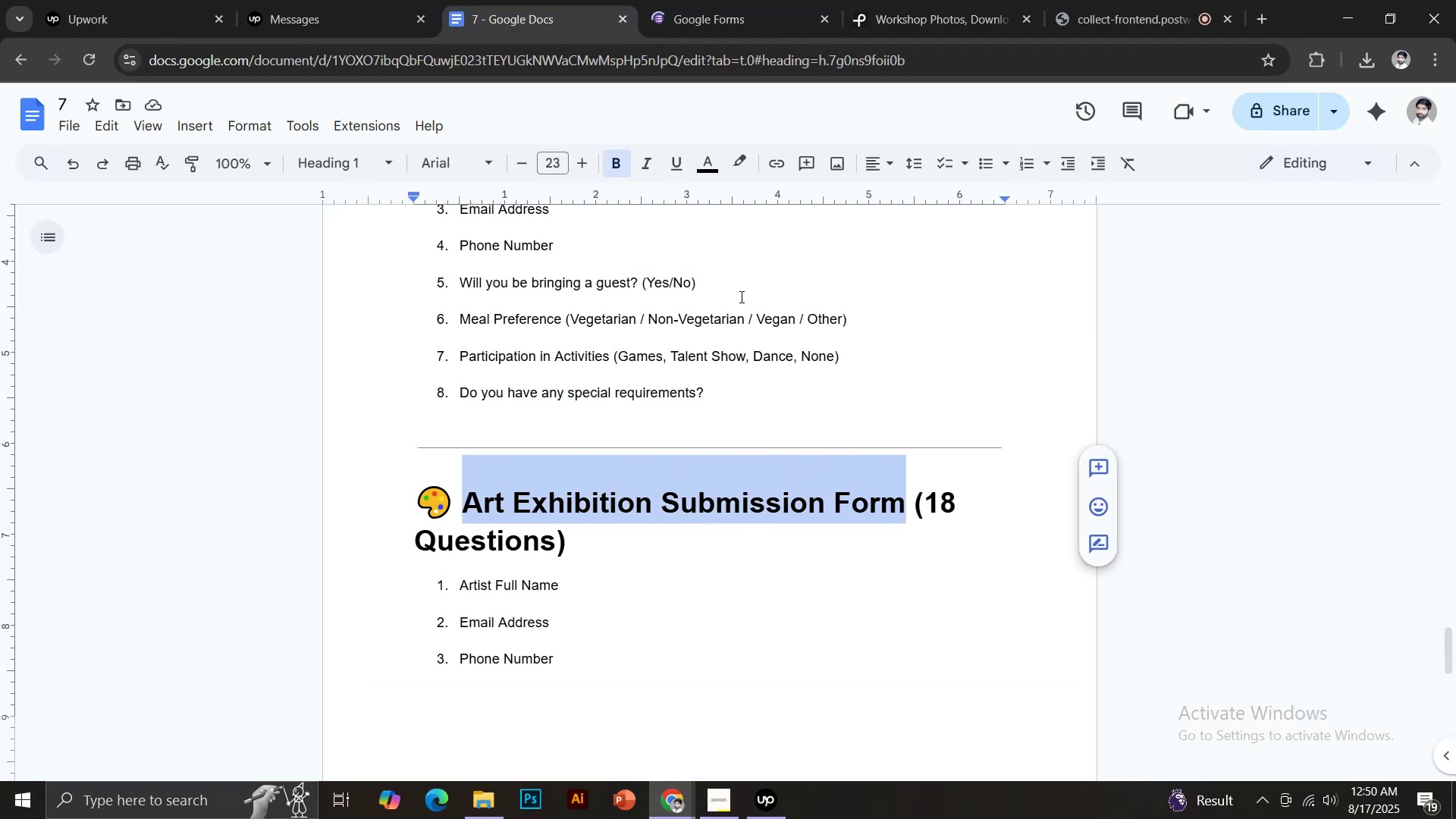 
key(Control+C)
 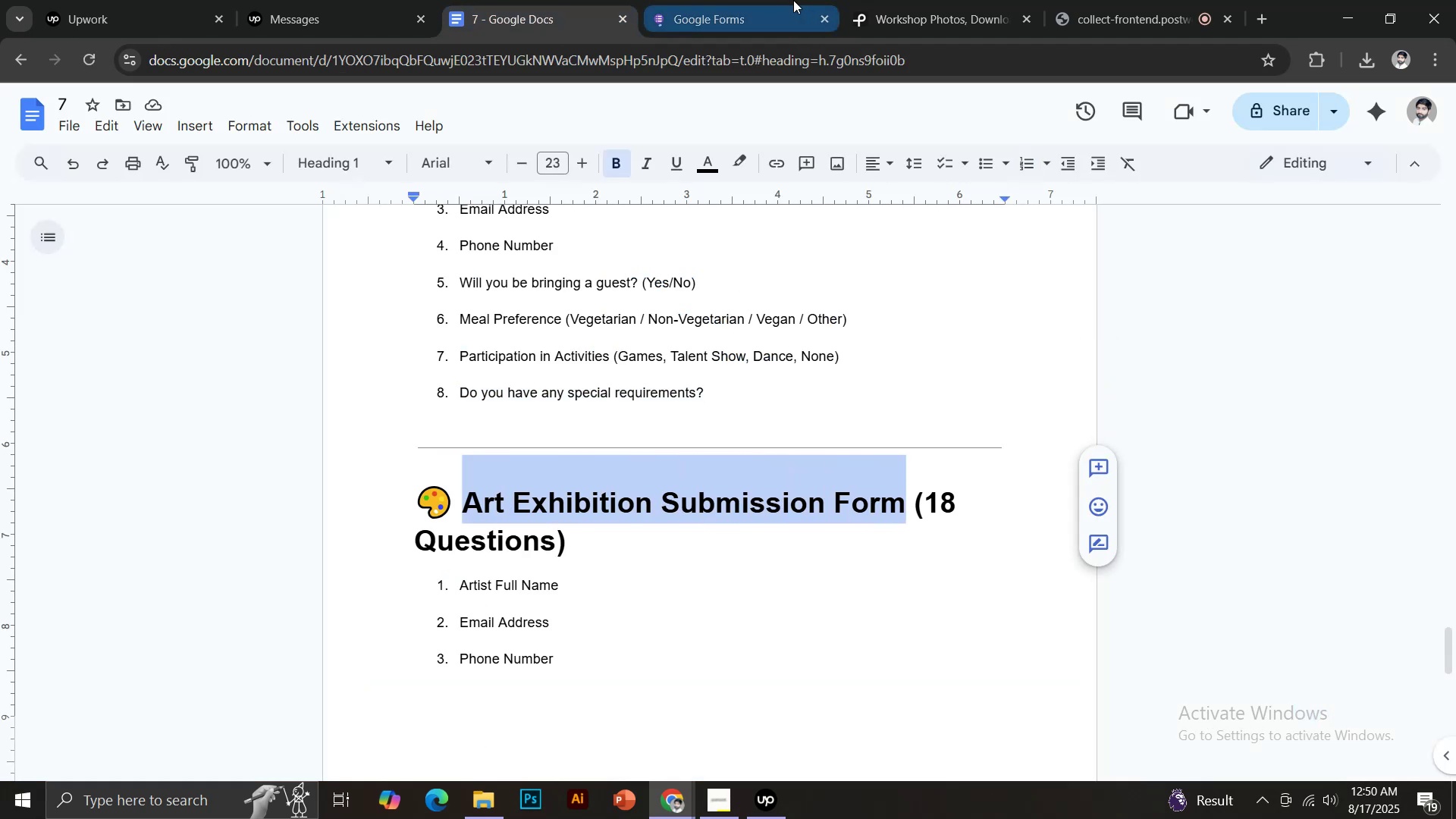 
left_click([758, 0])
 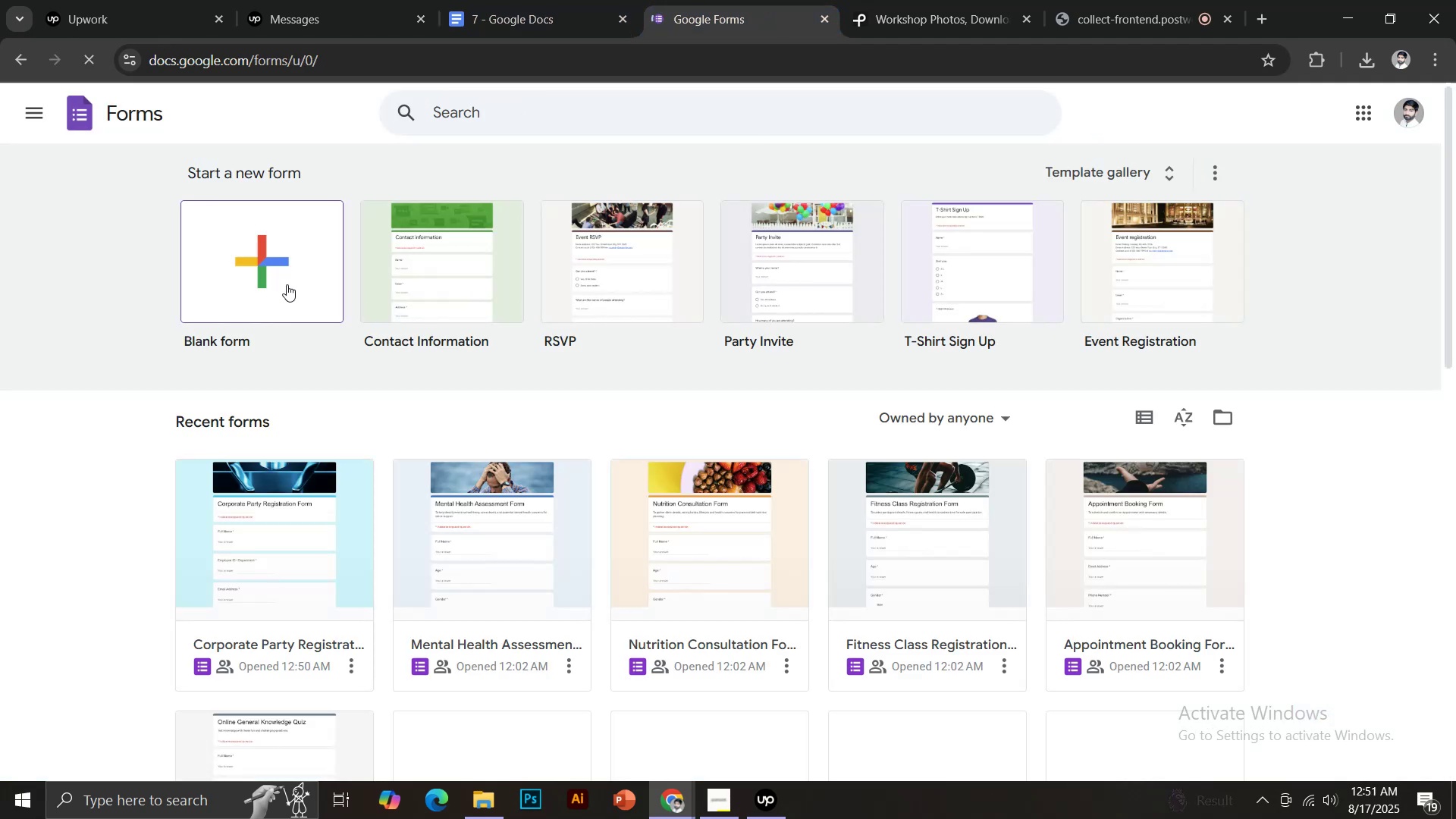 
left_click([265, 266])
 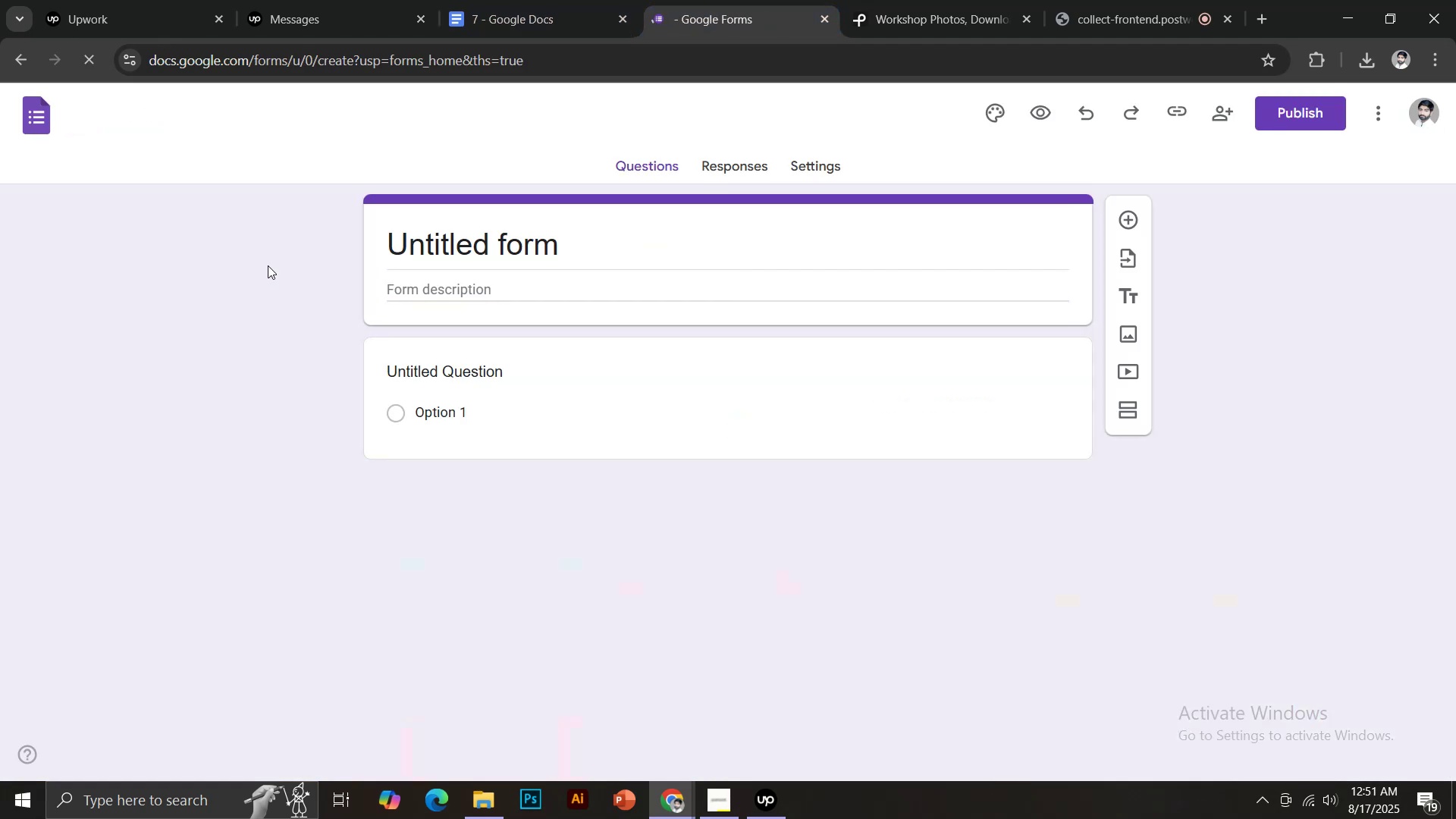 
left_click([452, 247])
 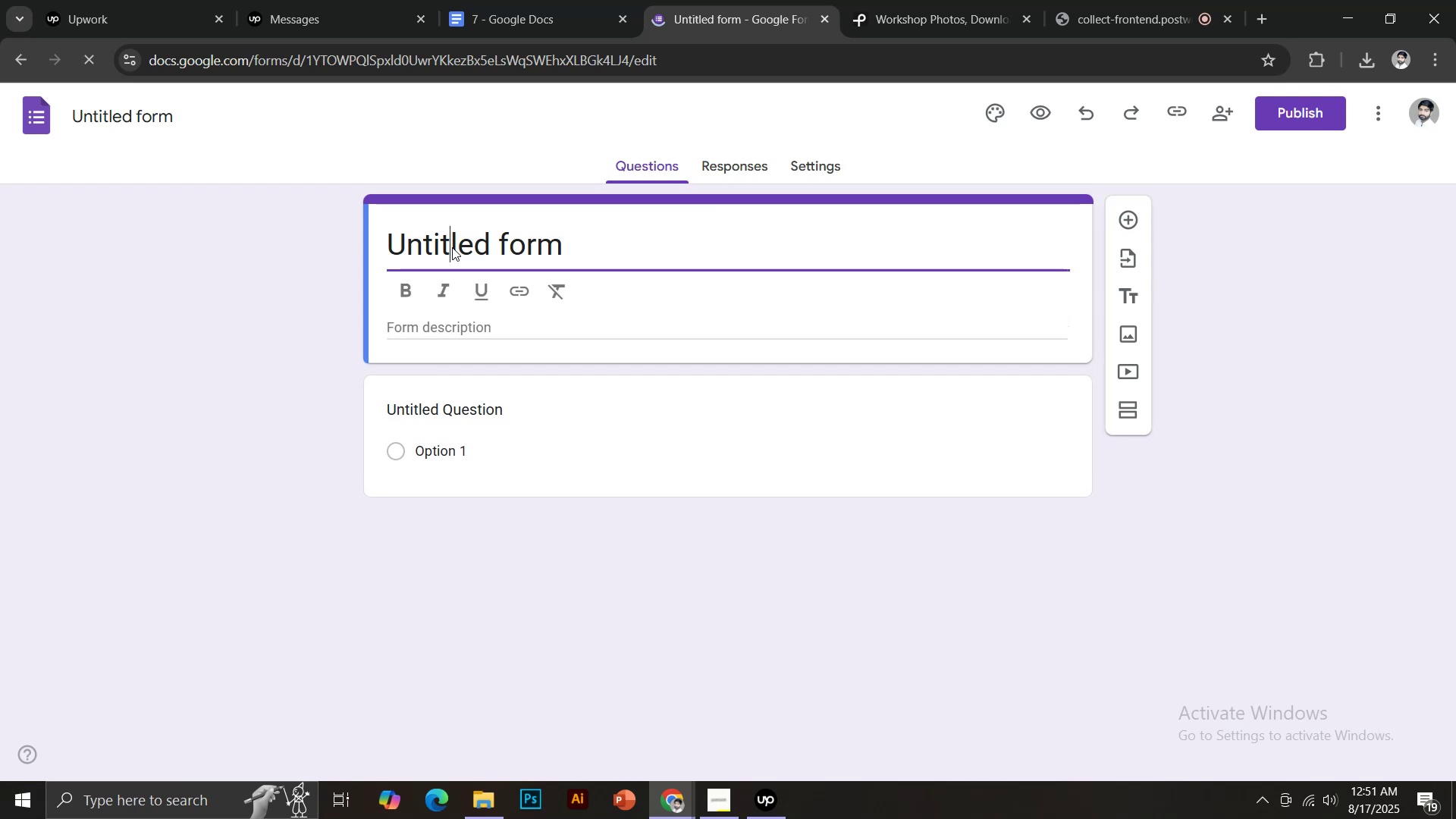 
key(Control+ControlLeft)
 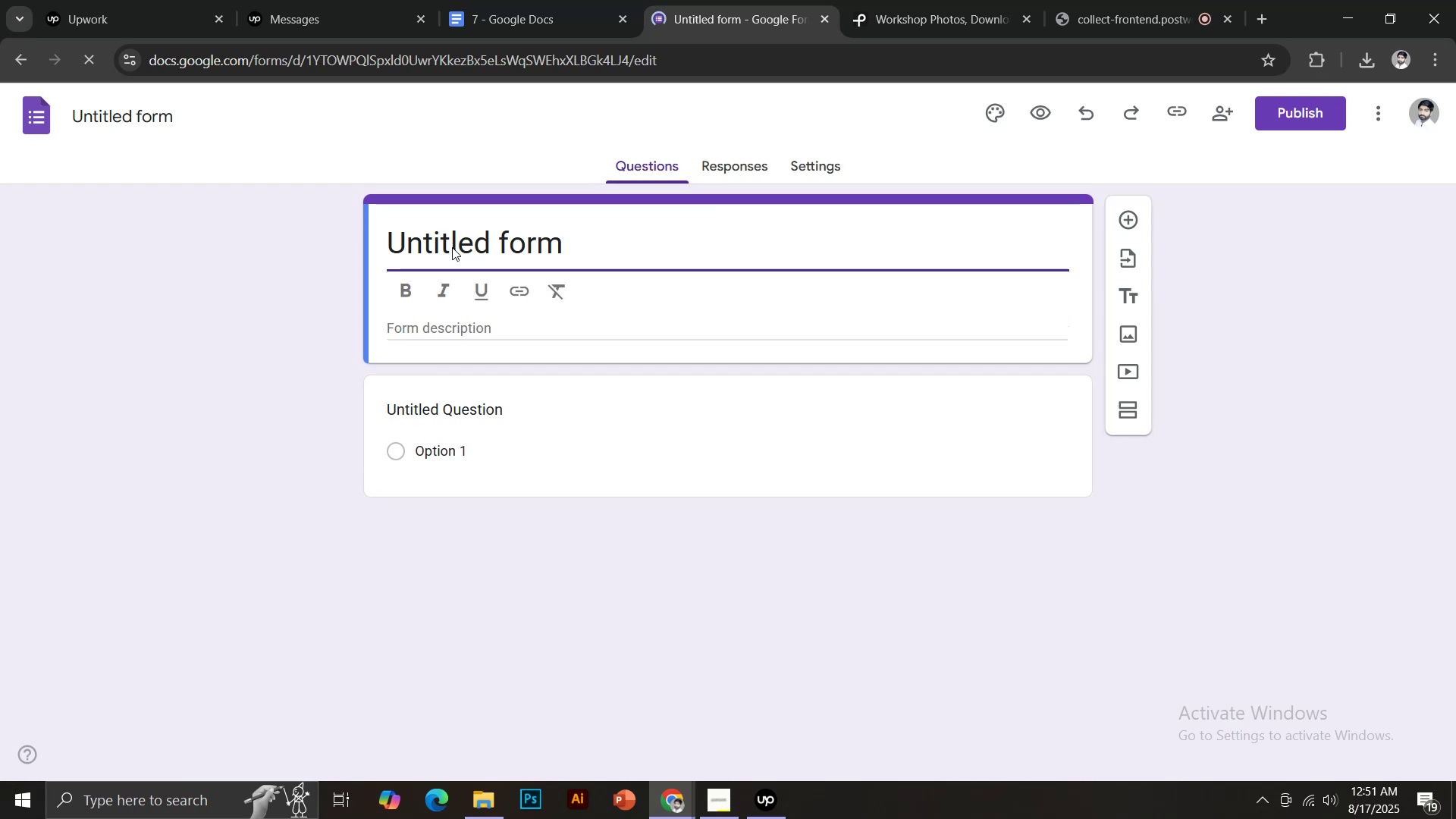 
key(Control+A)
 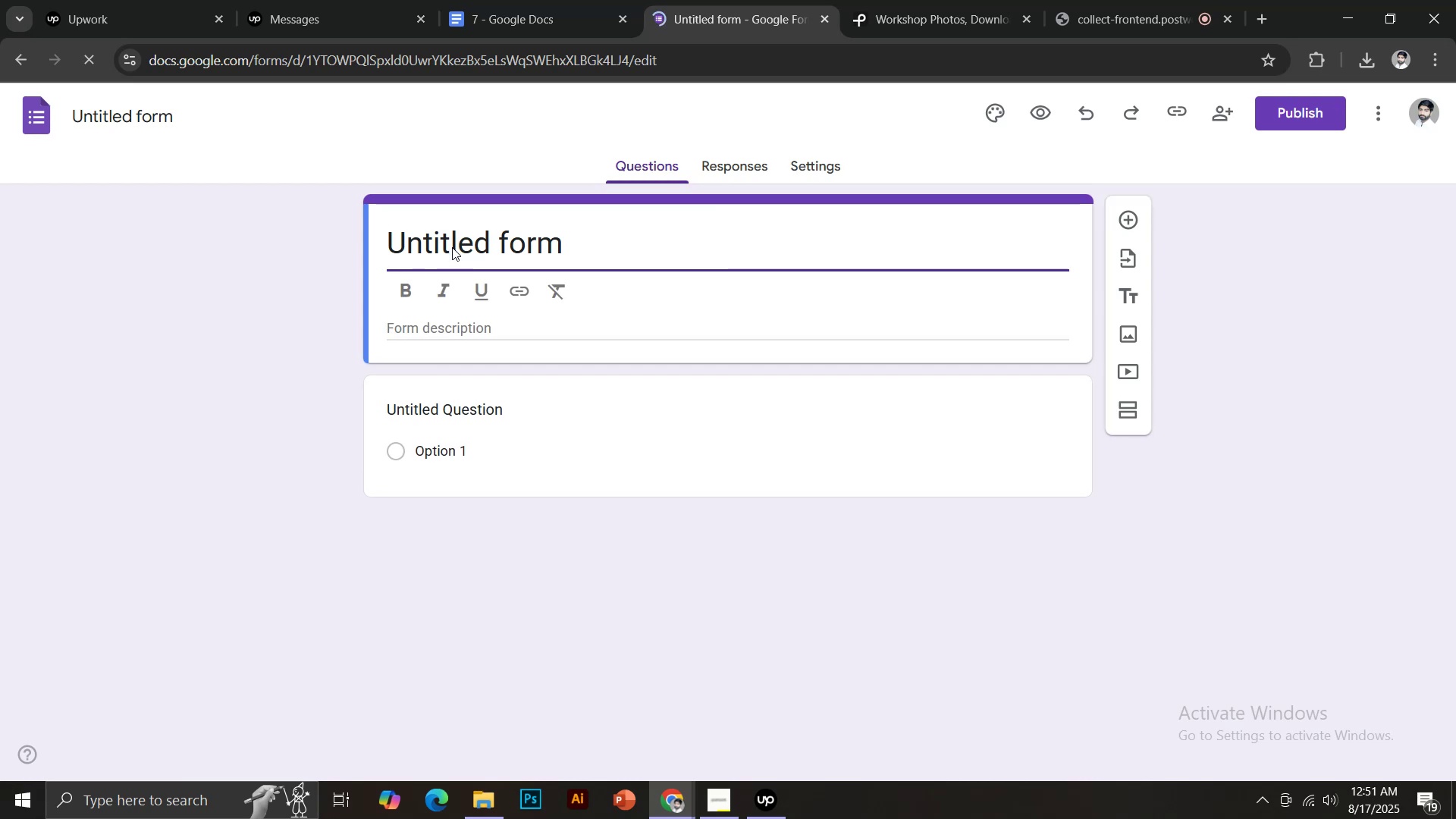 
key(Control+Shift+V)
 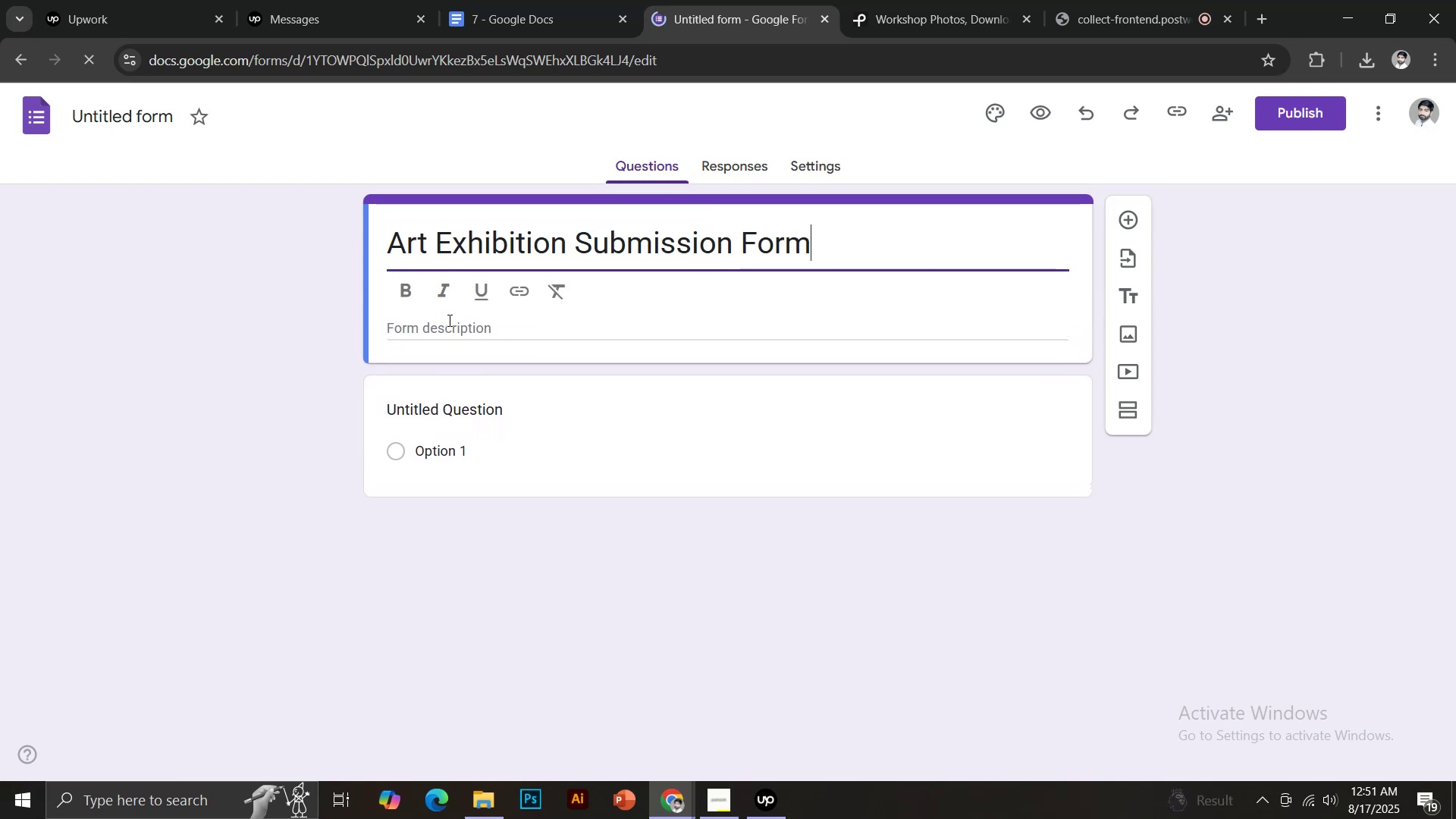 
left_click([446, 324])
 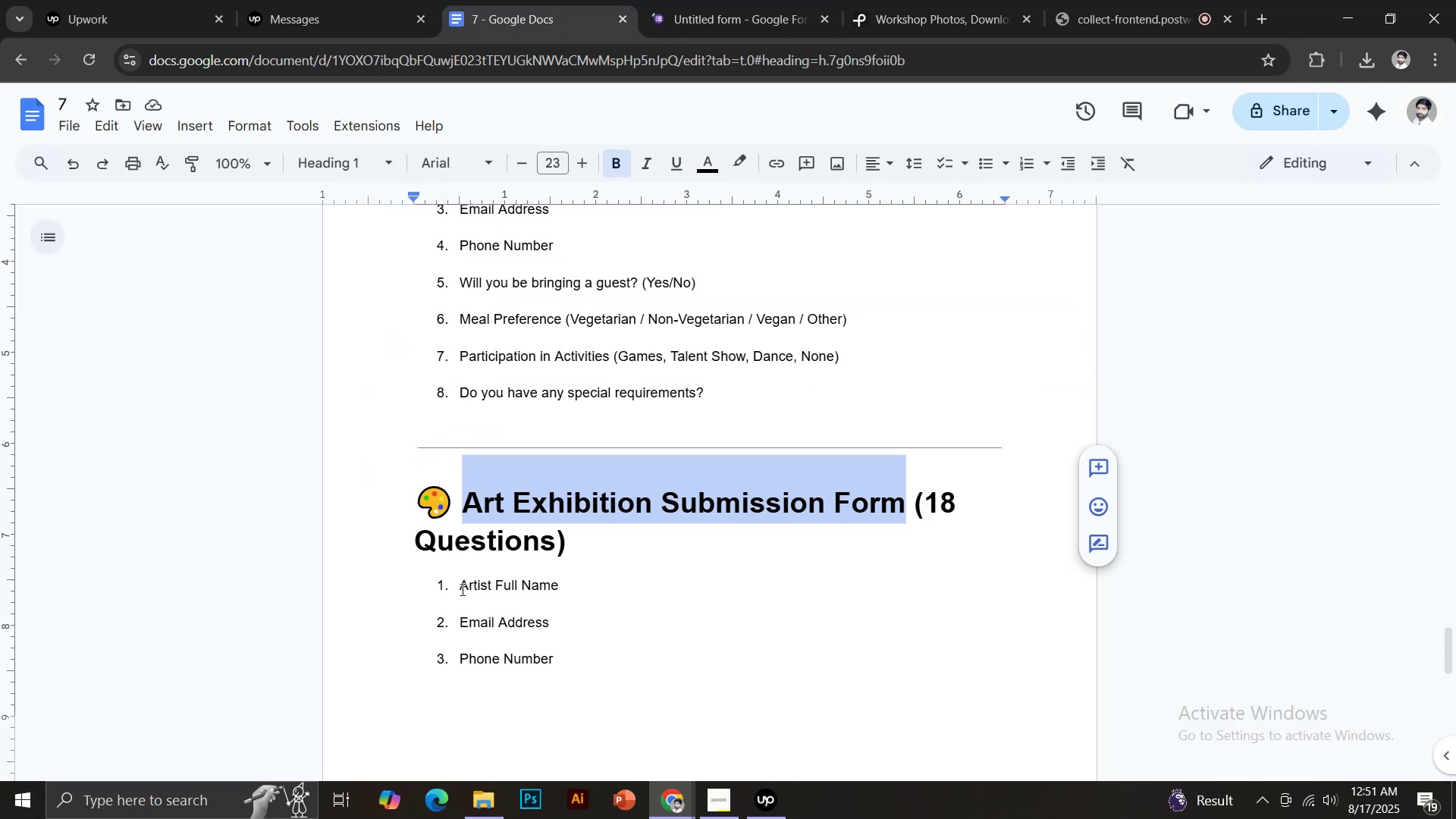 
left_click_drag(start_coordinate=[461, 588], to_coordinate=[559, 582])
 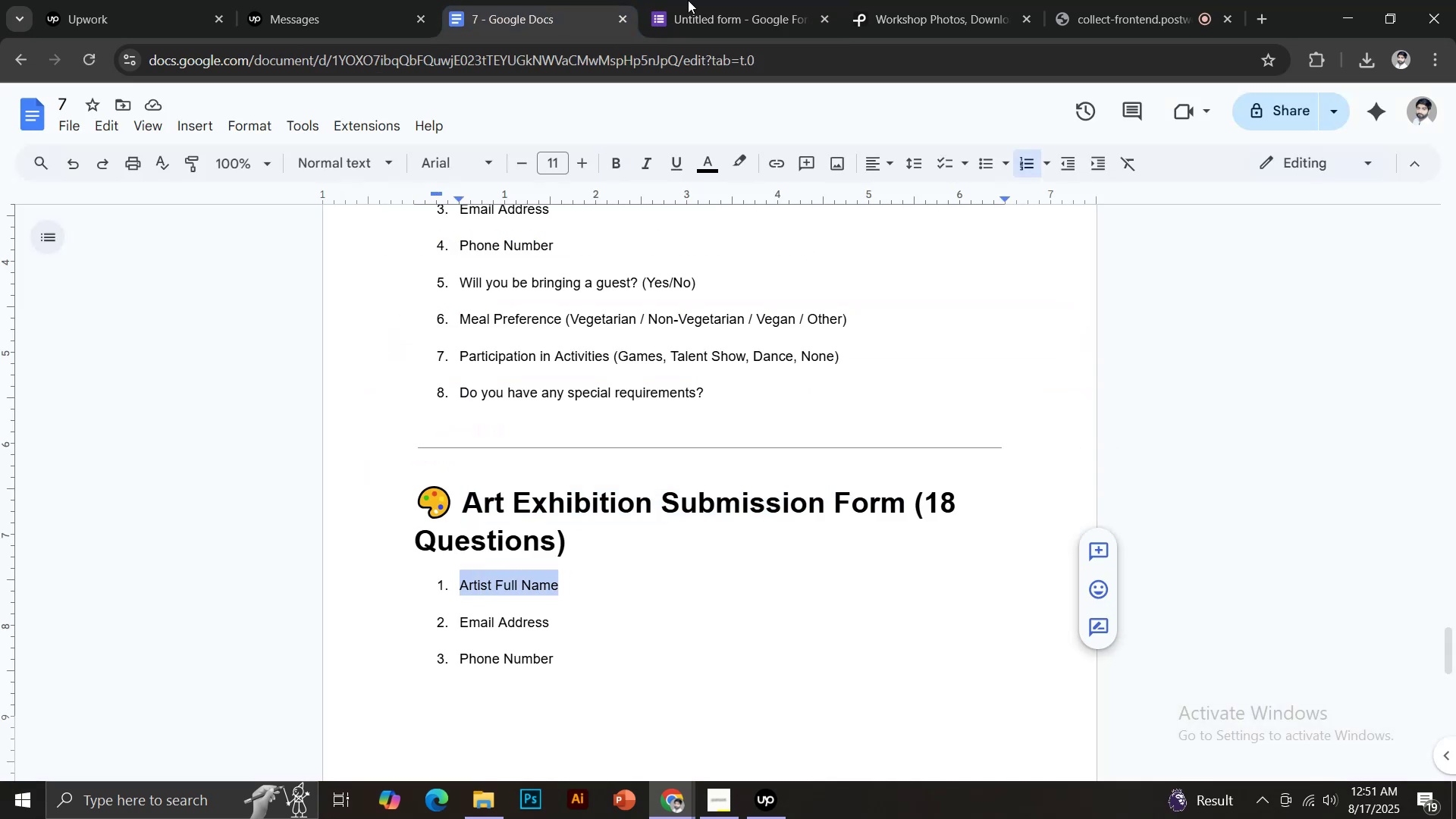 
key(Control+C)
 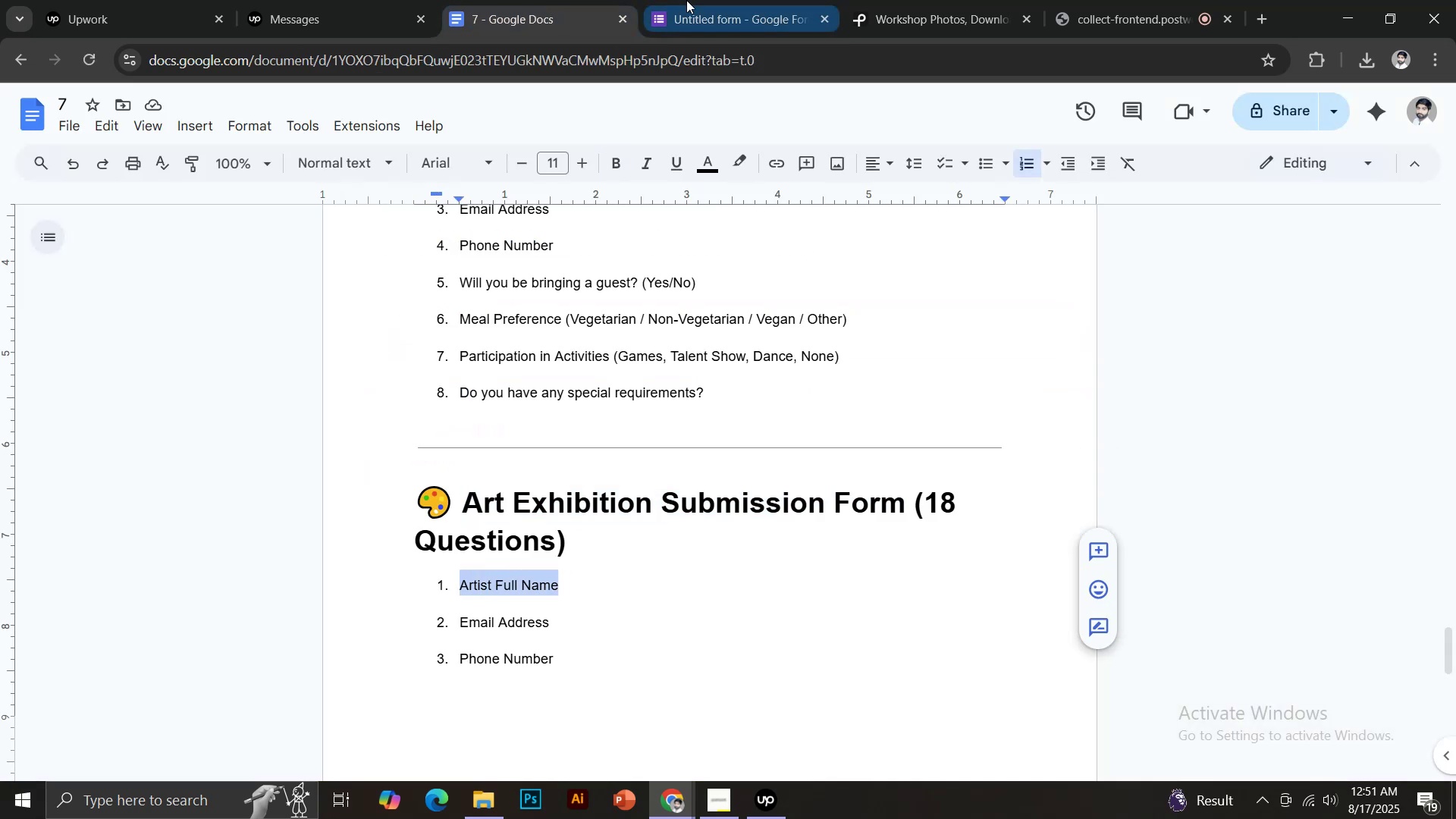 
left_click([686, 0])
 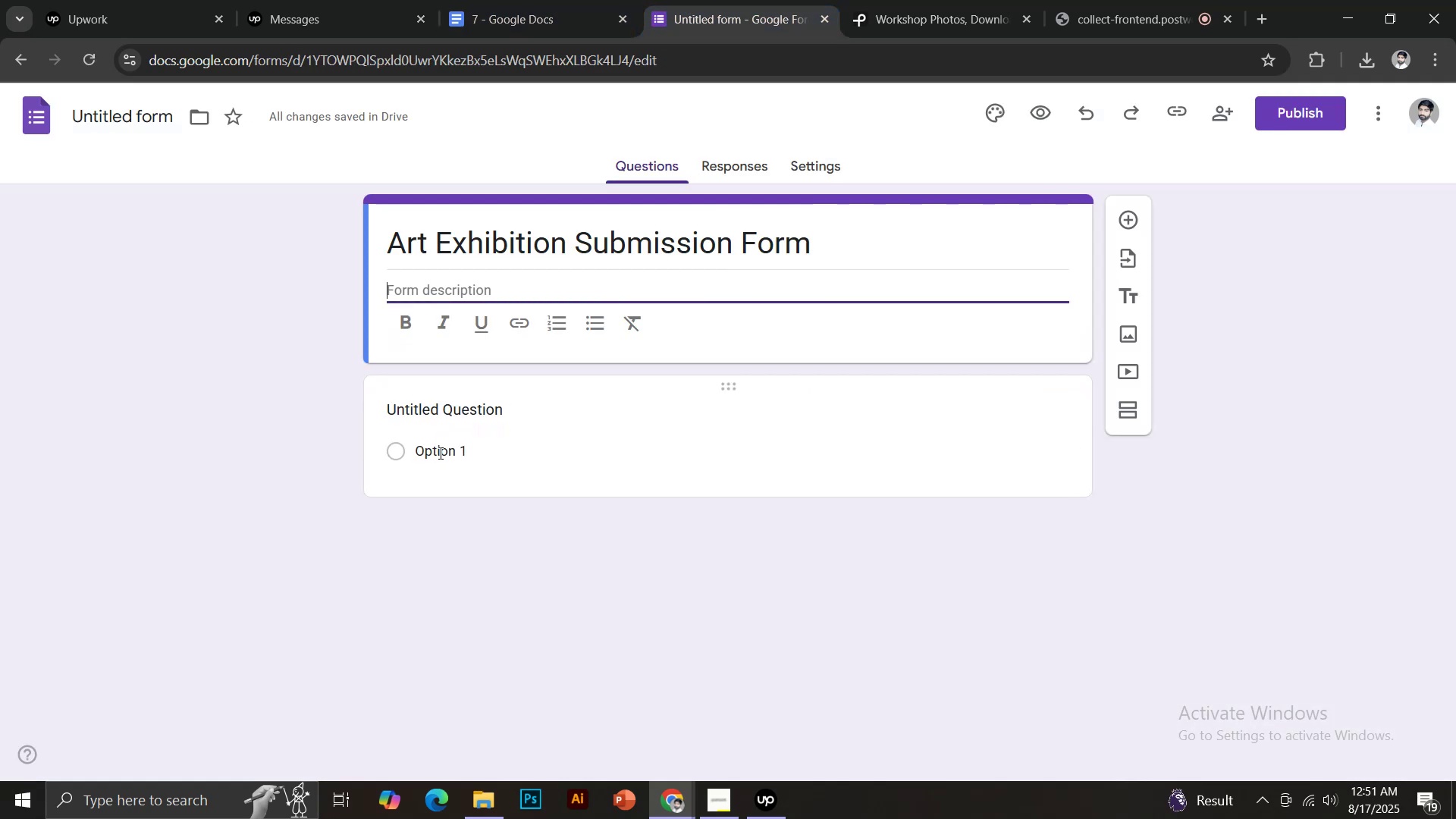 
left_click([435, 410])
 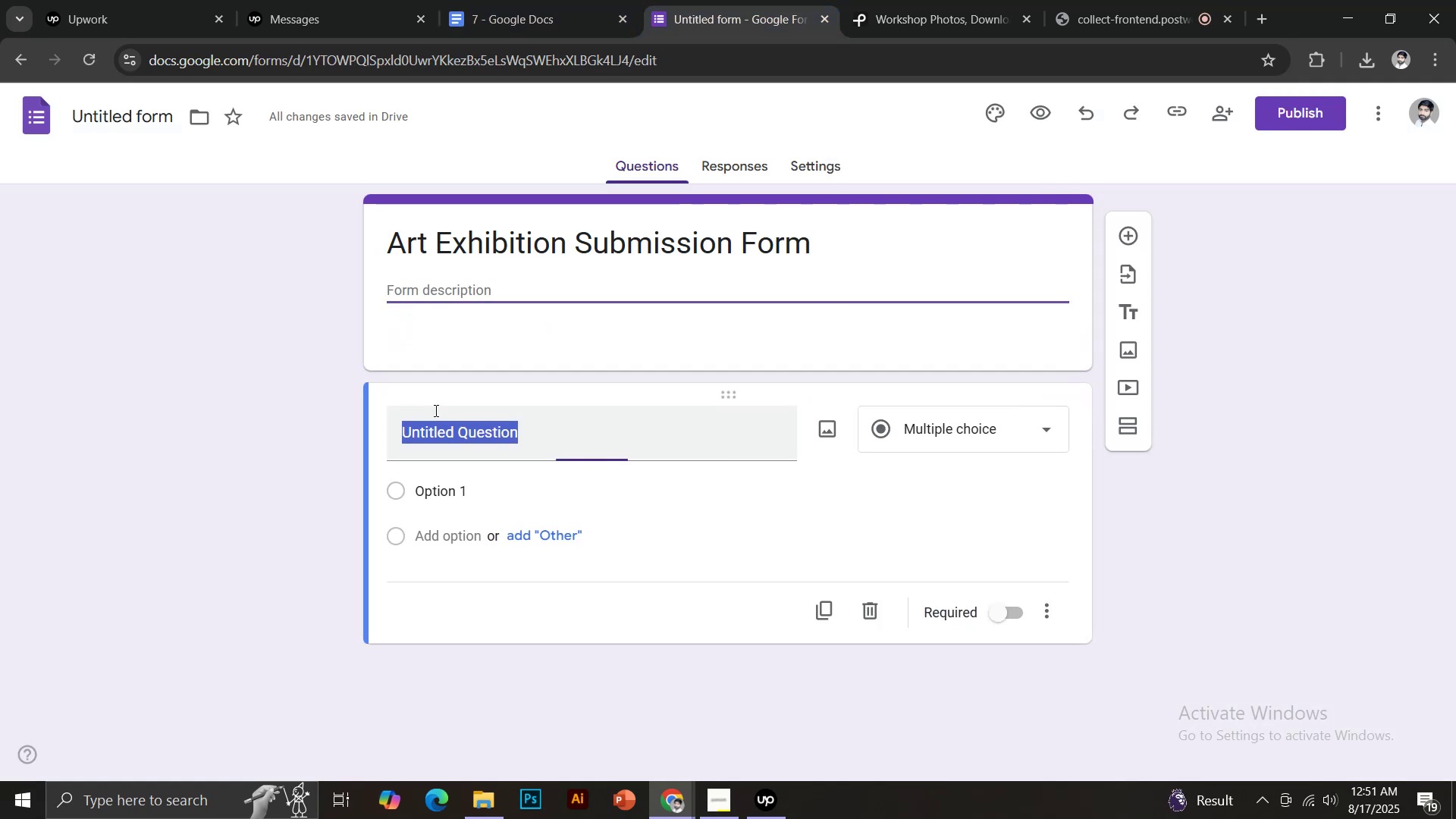 
key(Control+Shift+V)
 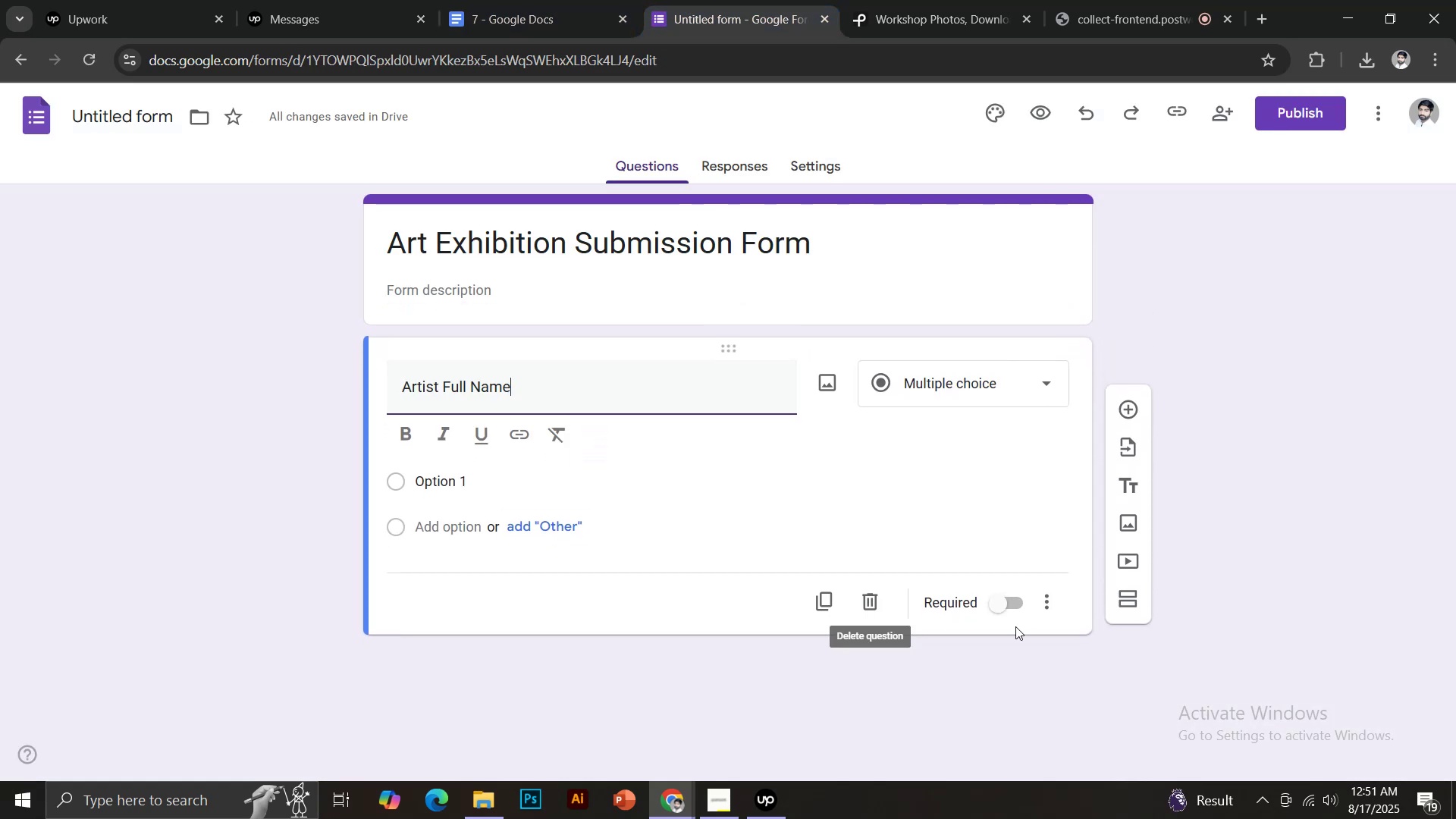 
left_click([1000, 607])
 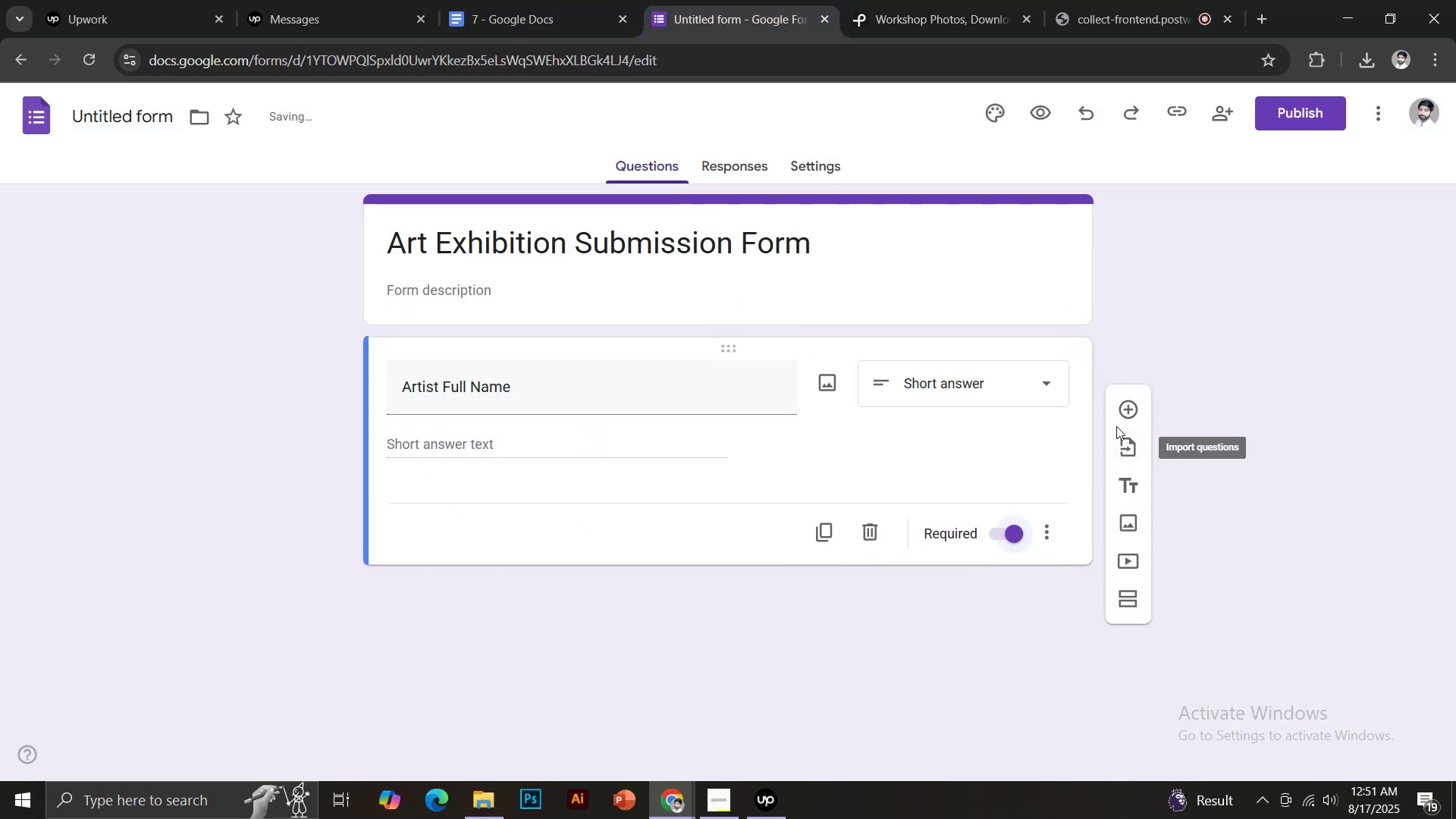 
left_click([1141, 406])
 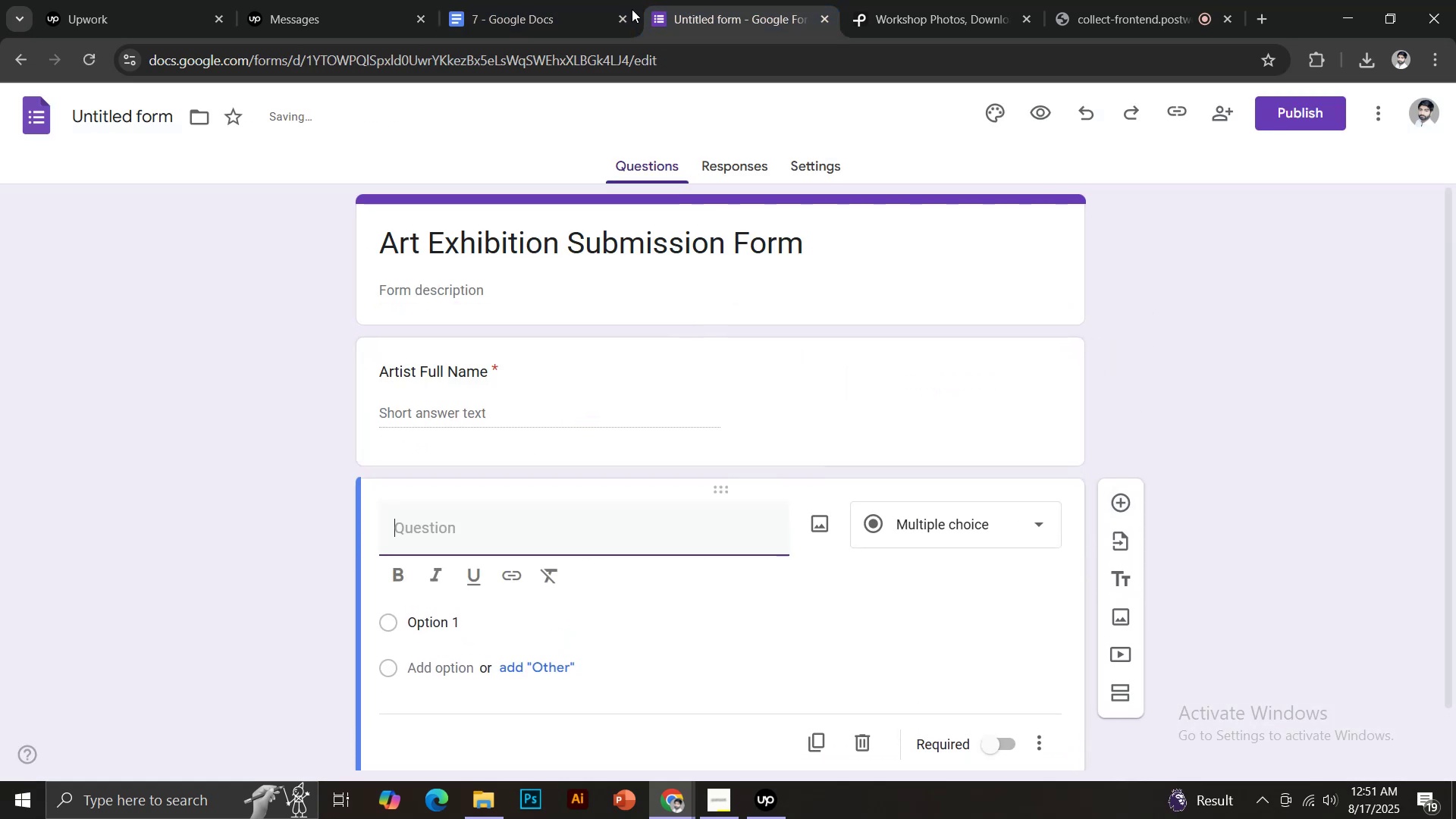 
left_click([537, 0])
 